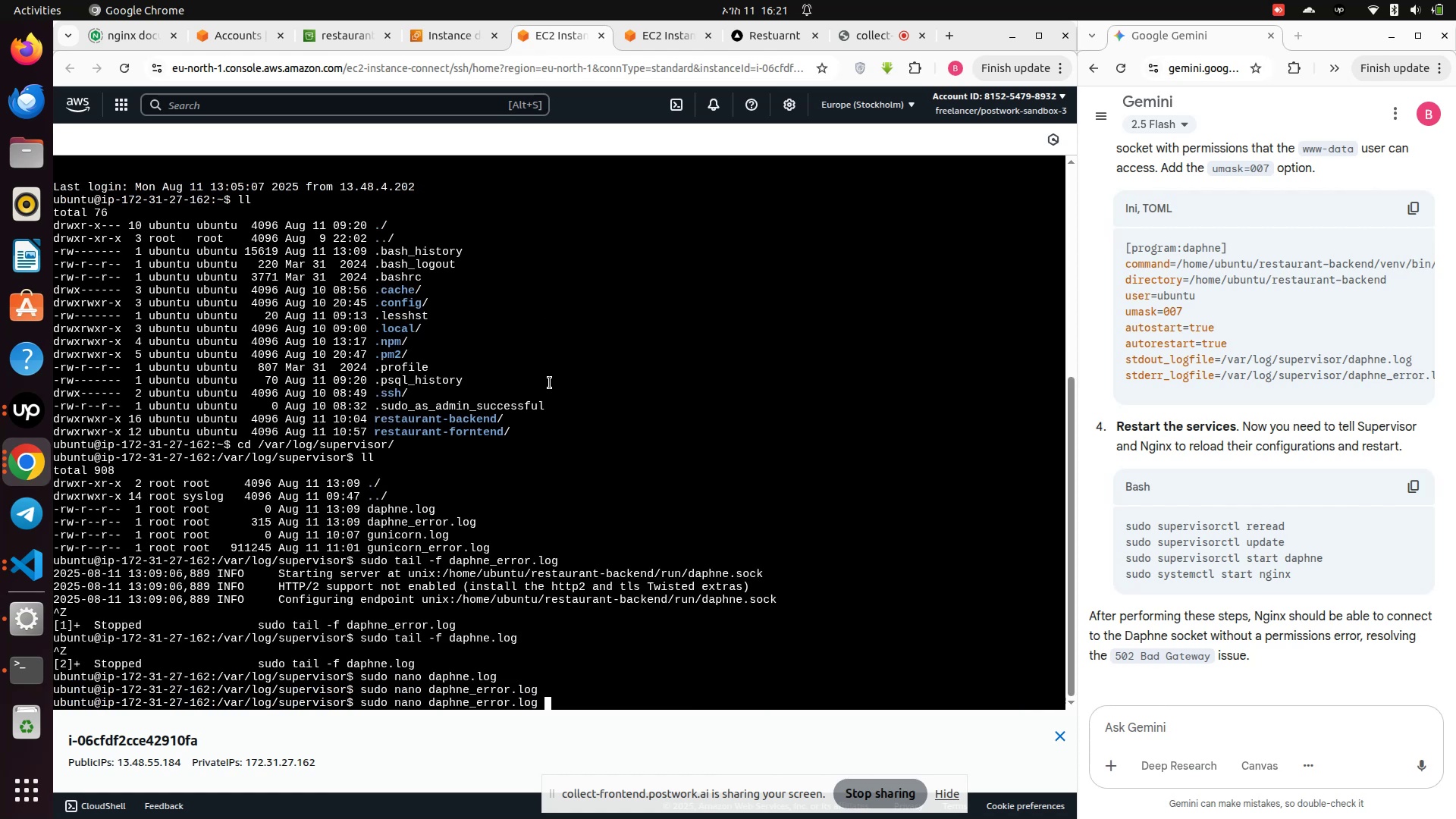 
key(Enter)
 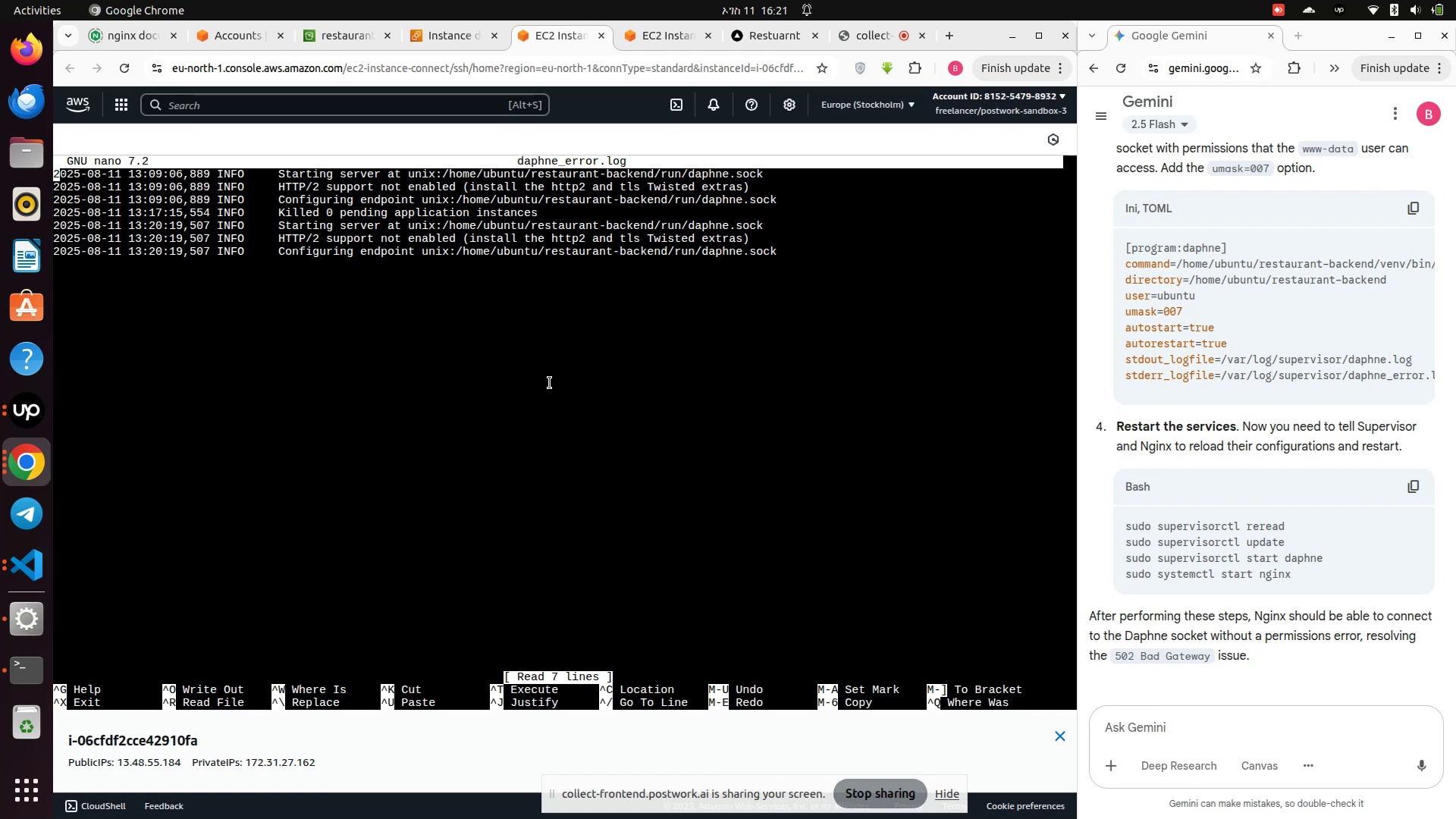 
wait(11.14)
 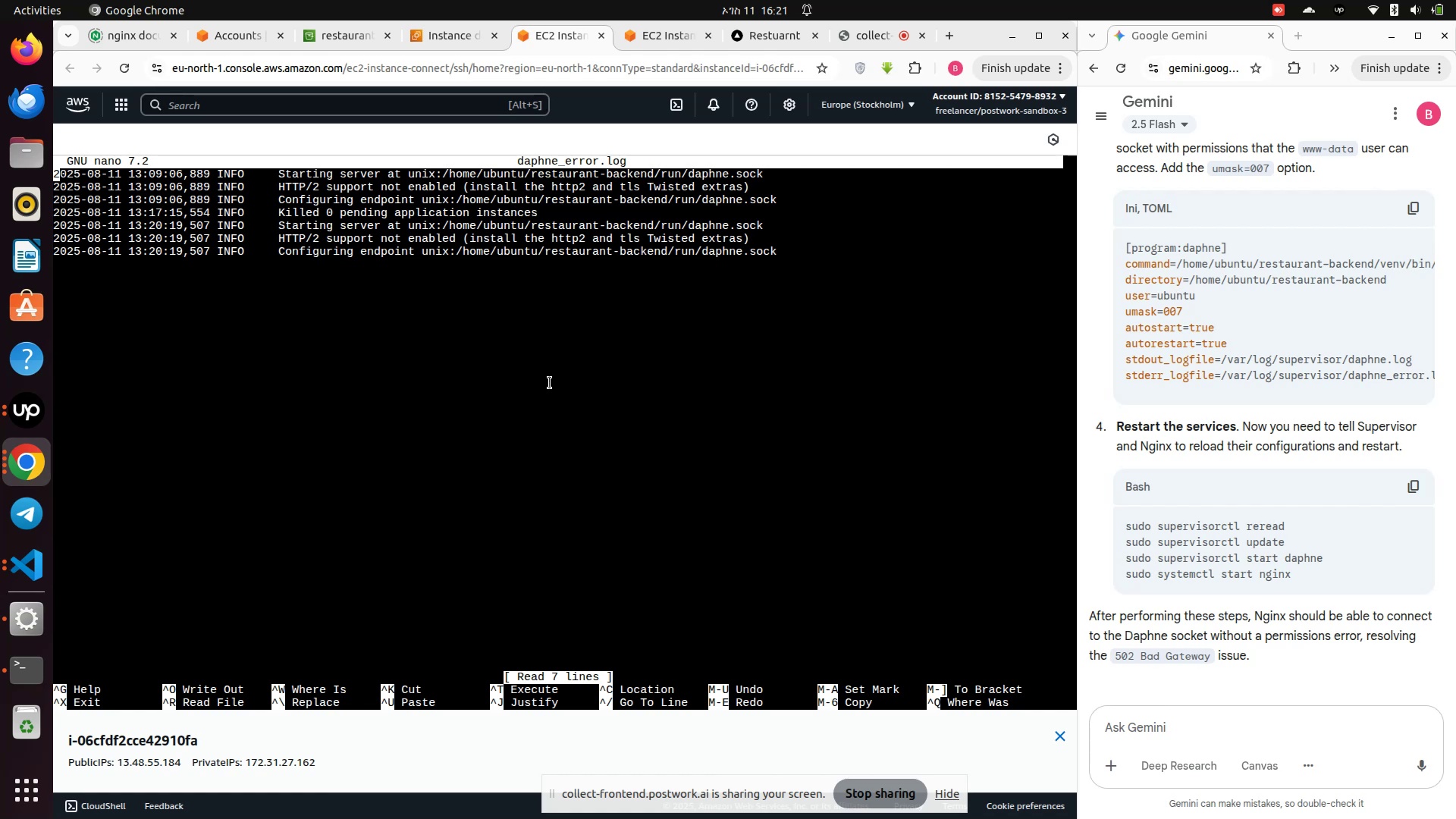 
left_click_drag(start_coordinate=[825, 262], to_coordinate=[53, 180])
 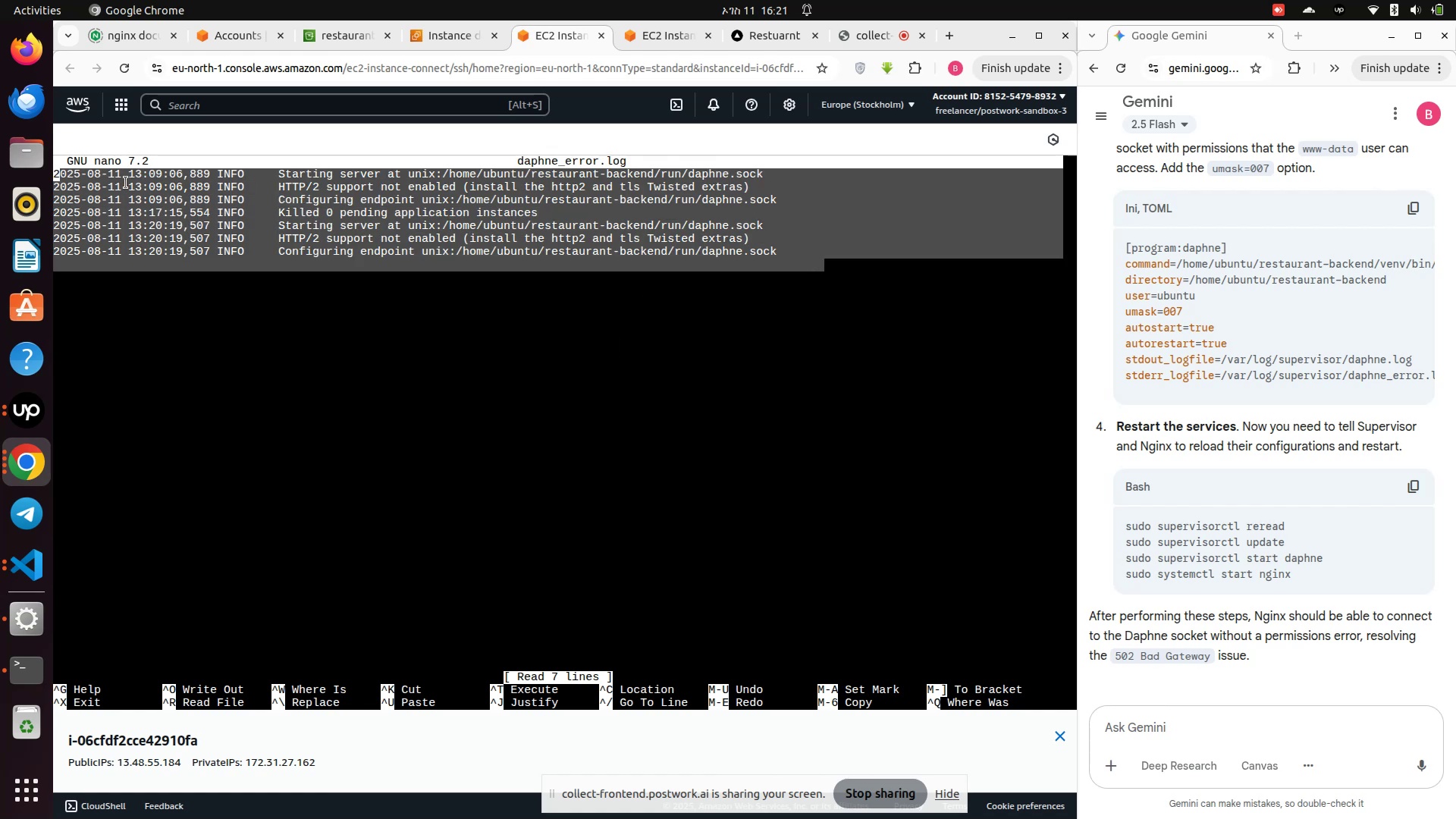 
right_click([126, 183])
 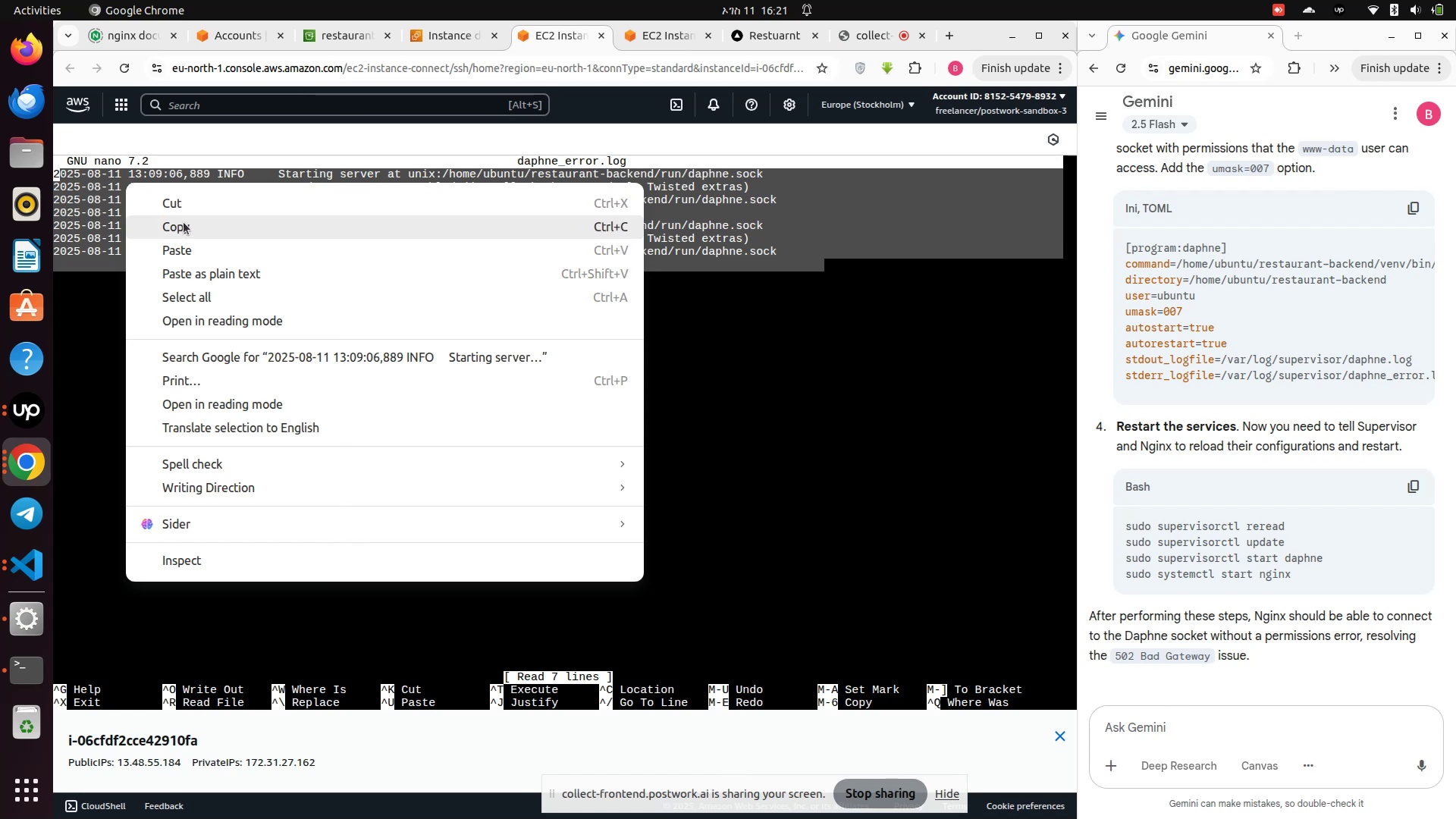 
left_click([190, 231])
 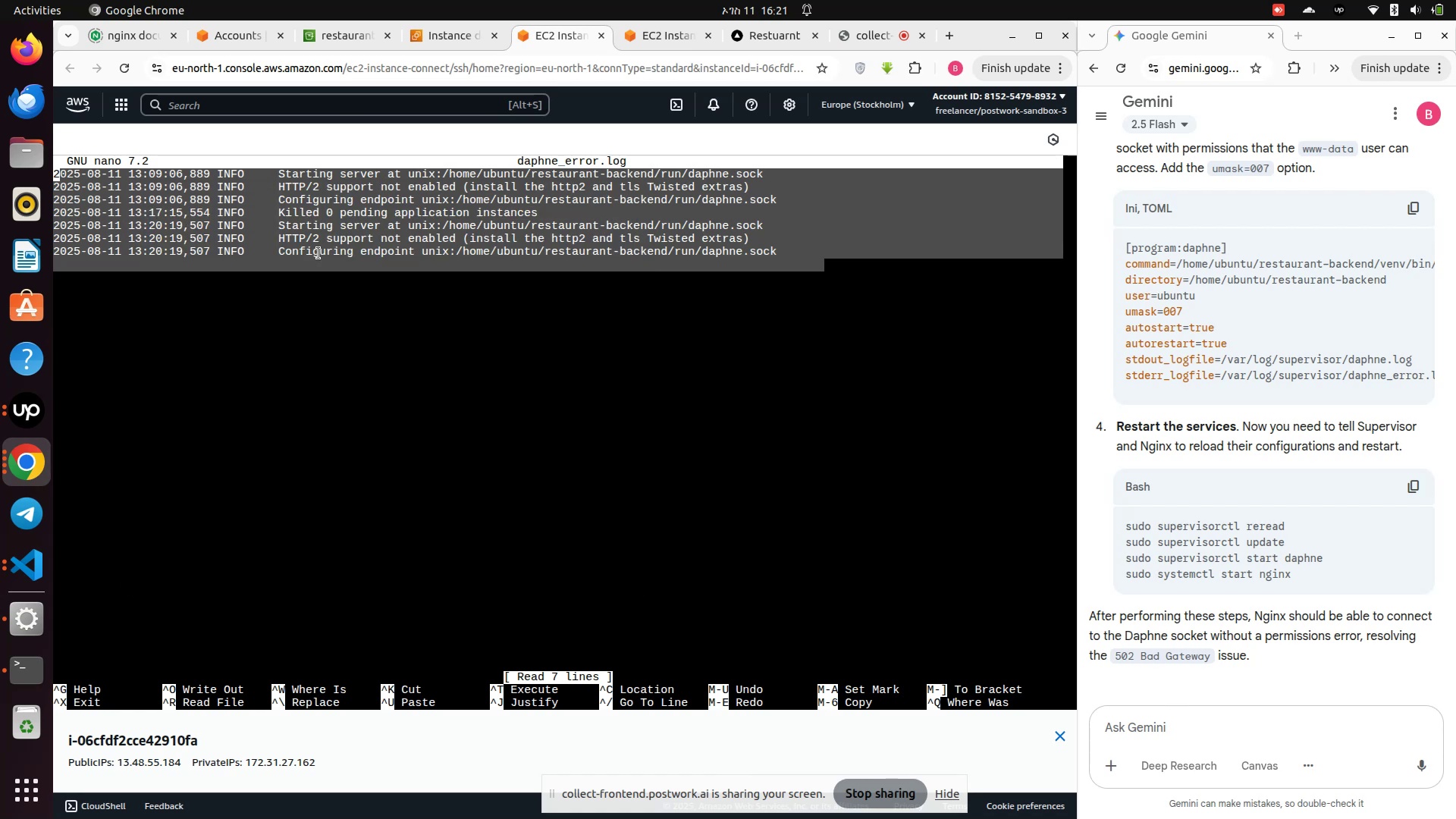 
left_click([319, 256])
 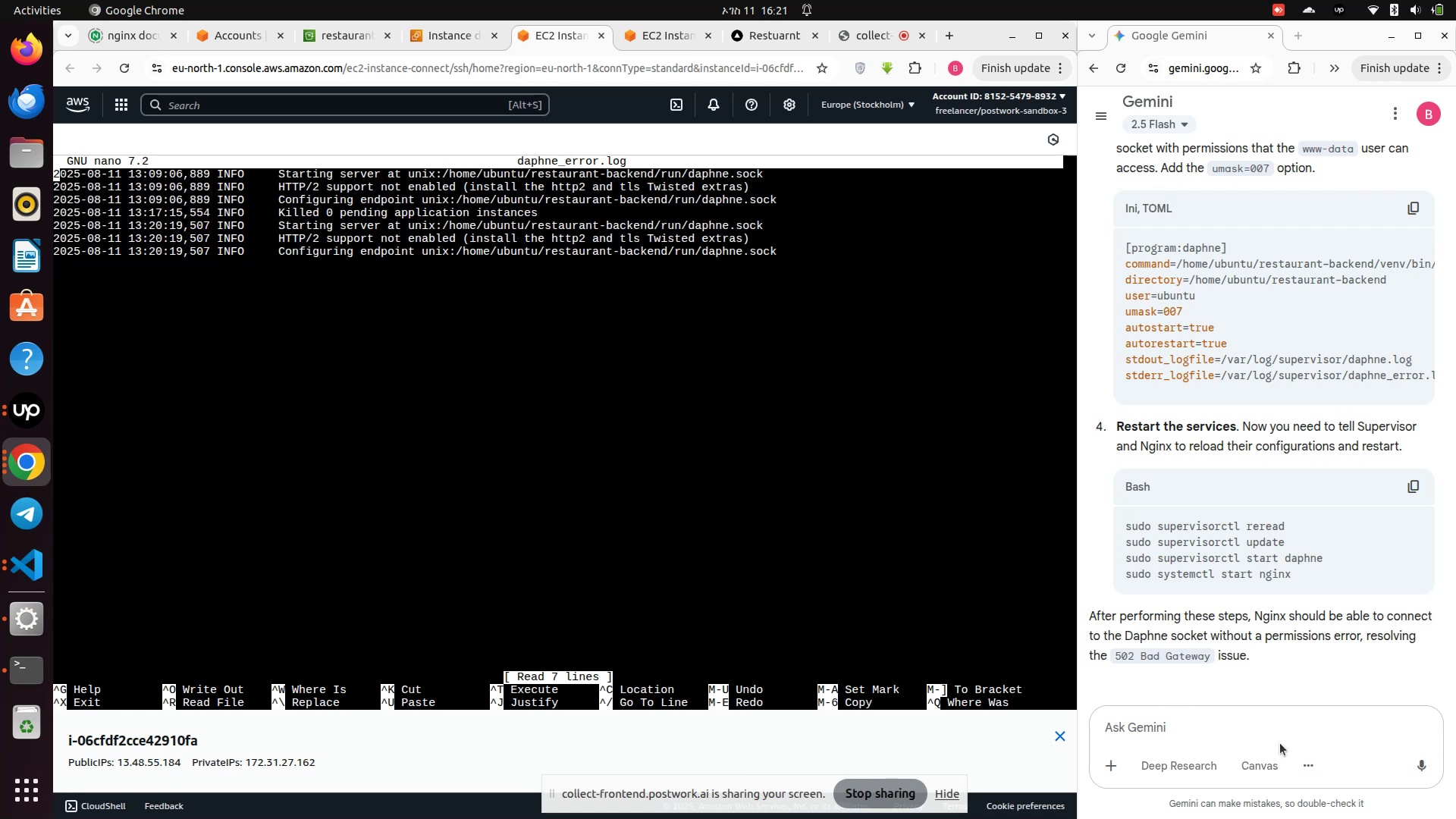 
left_click([1115, 723])
 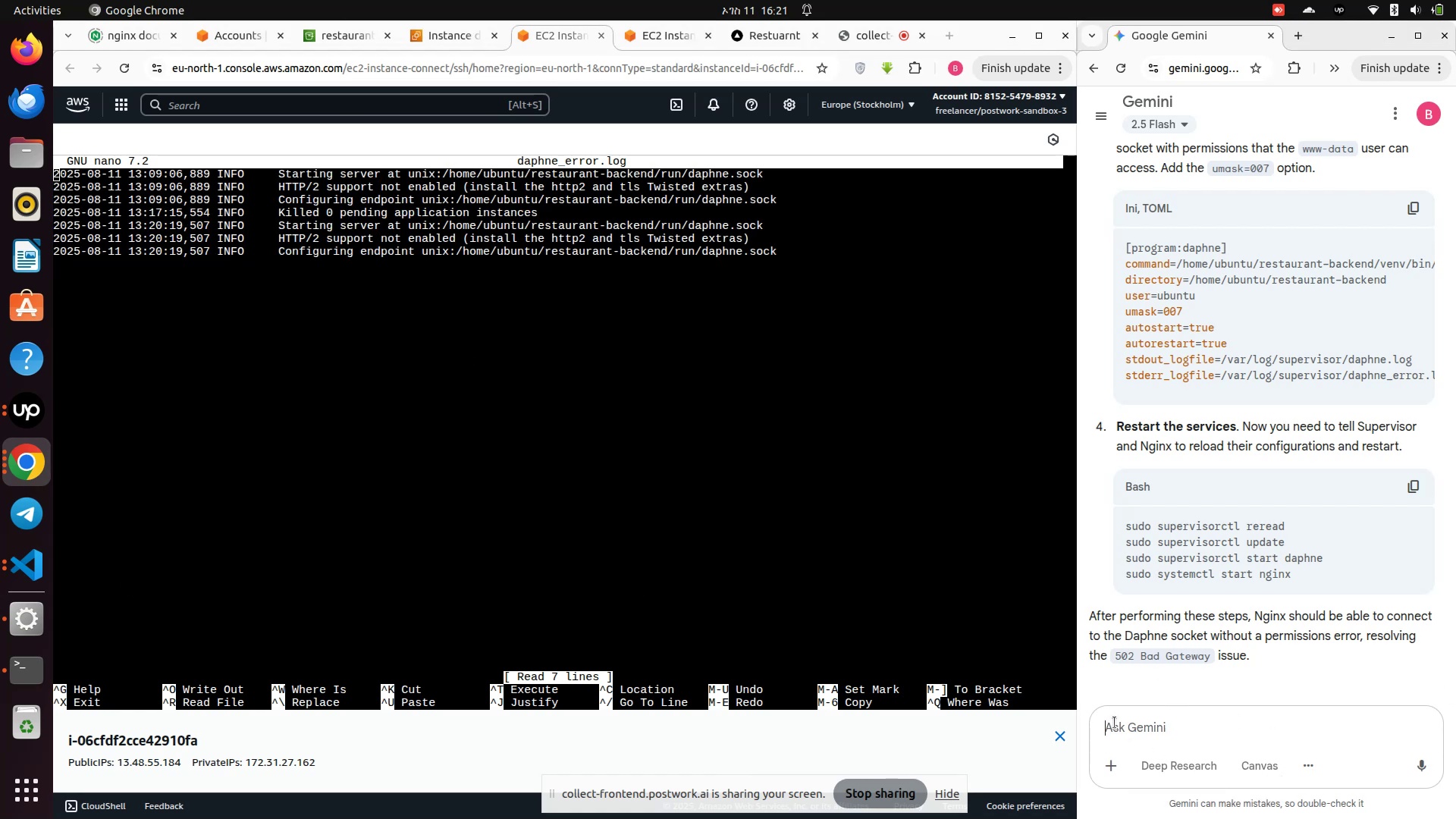 
key(Control+V)
 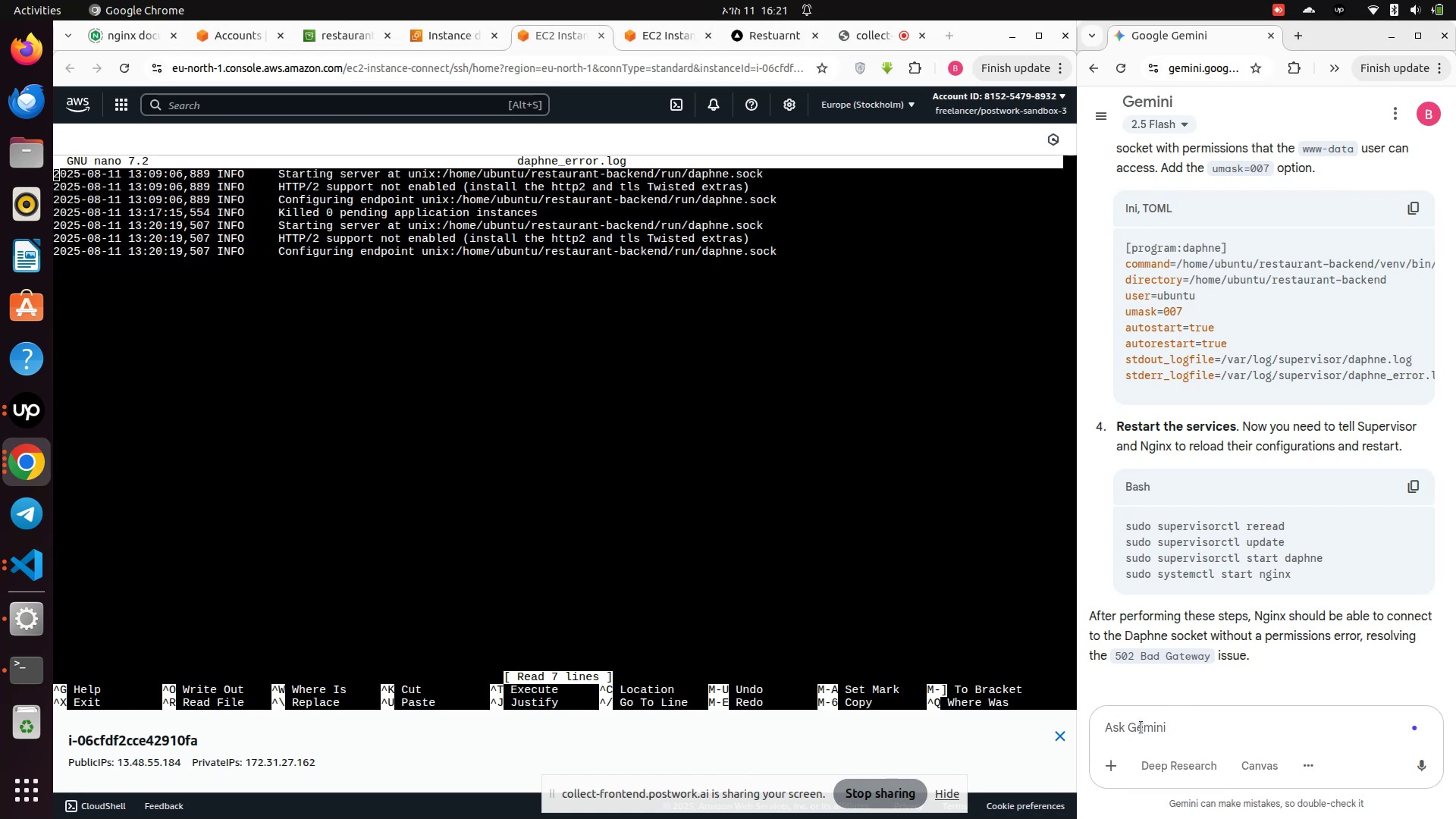 
scroll: coordinate [1169, 614], scroll_direction: down, amount: 16.0
 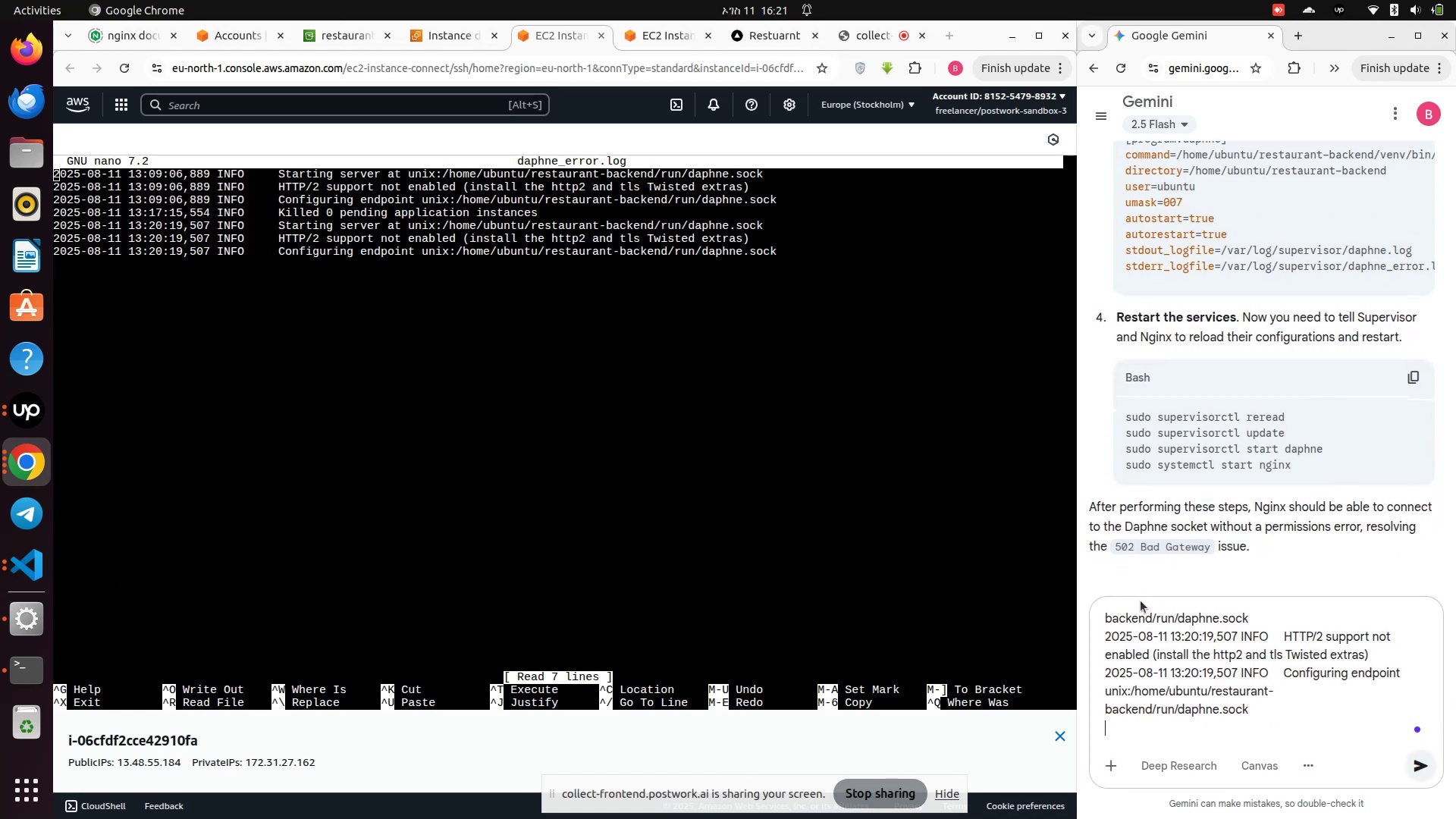 
key(Enter)
 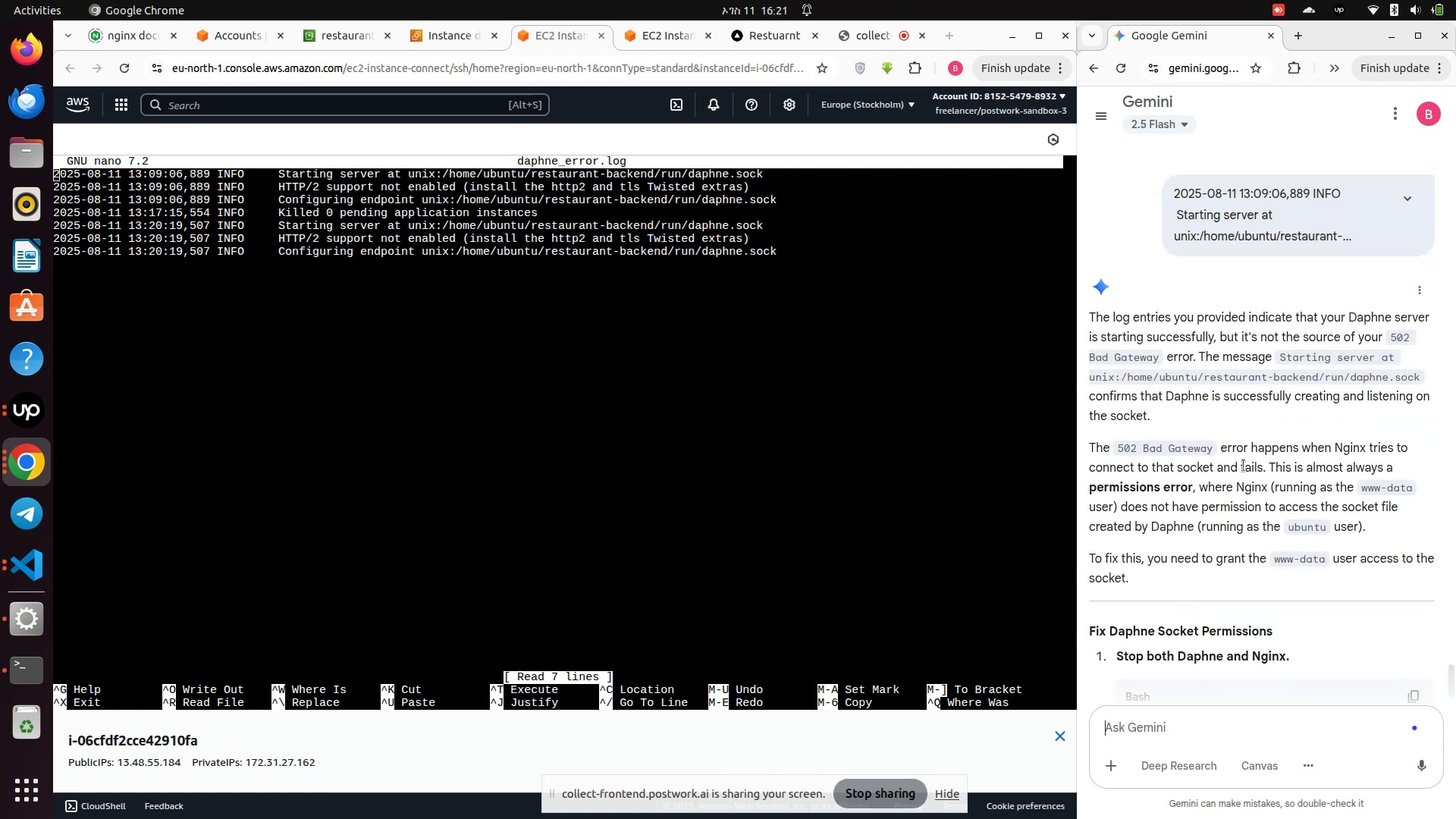 
wait(15.3)
 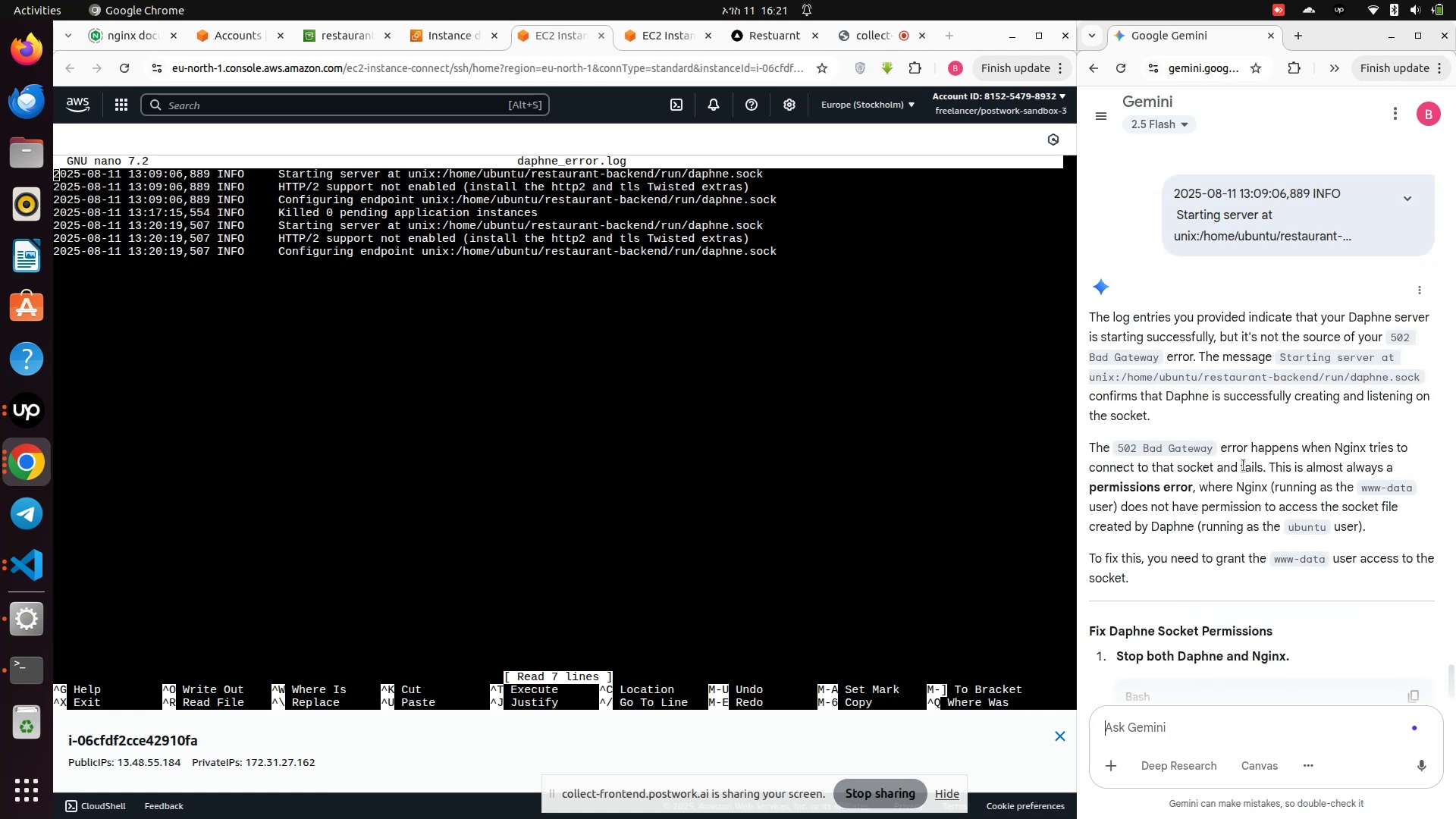 
scroll: coordinate [1242, 541], scroll_direction: down, amount: 11.0
 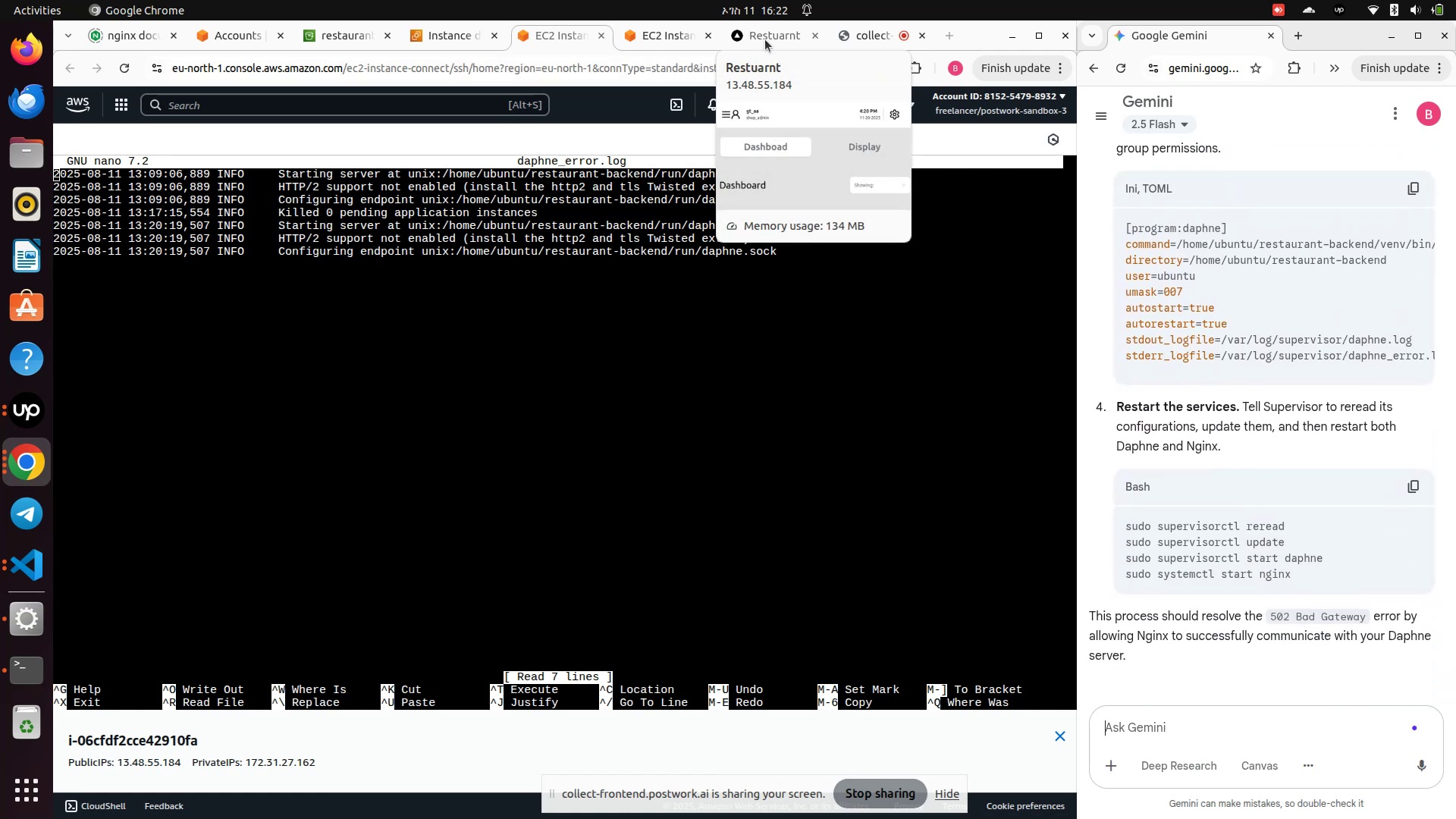 
wait(5.01)
 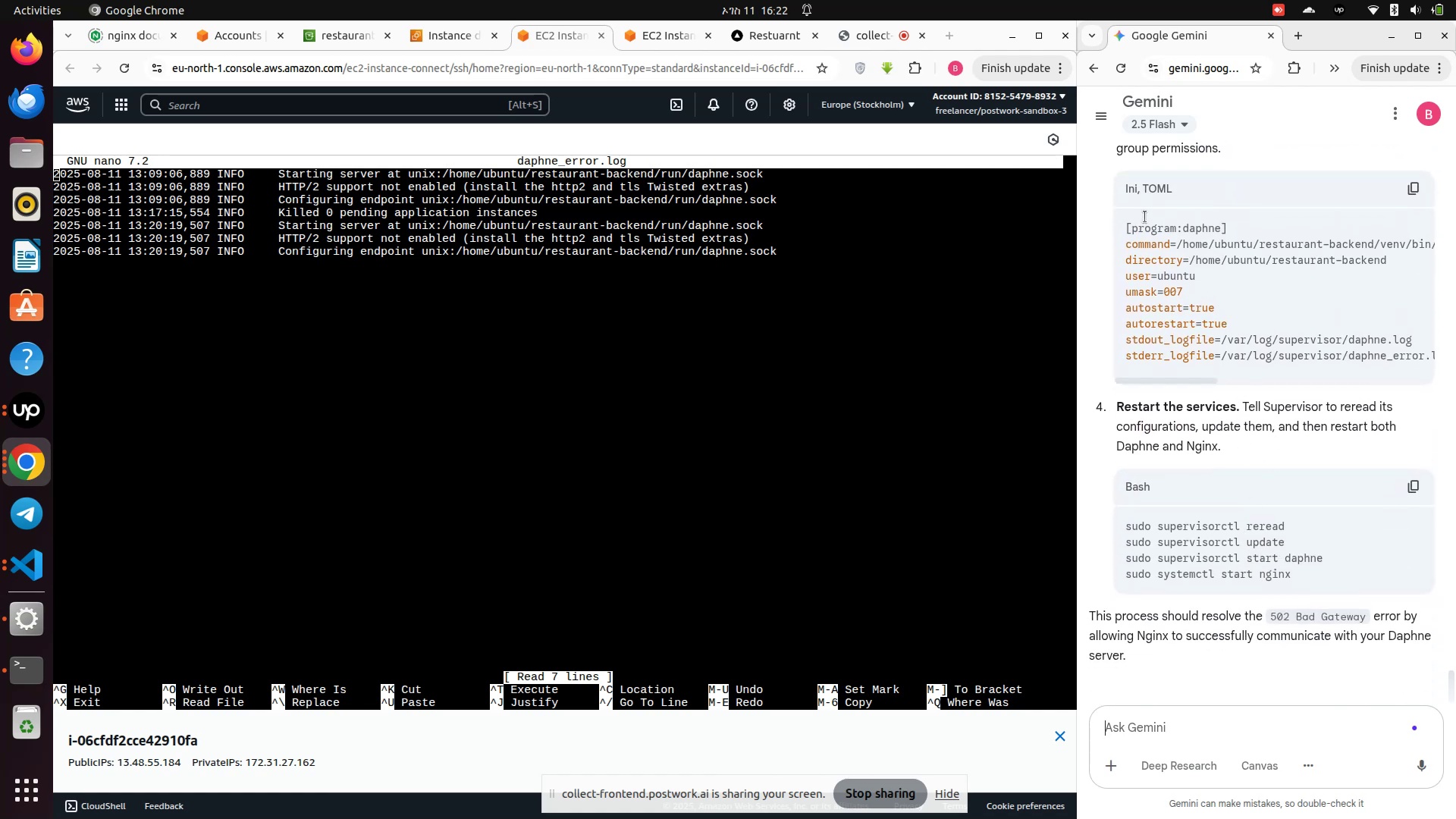 
left_click([765, 39])
 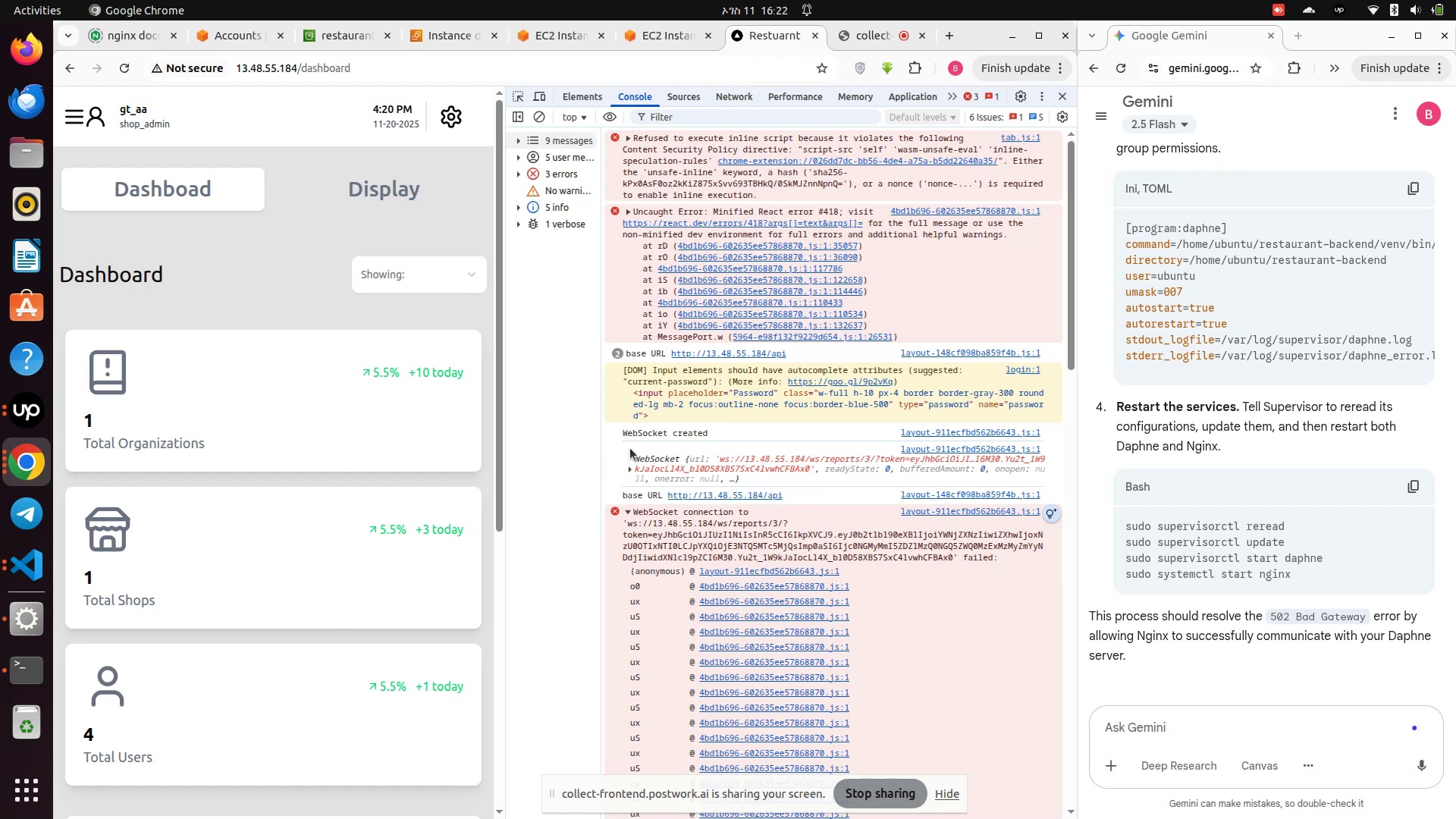 
wait(7.61)
 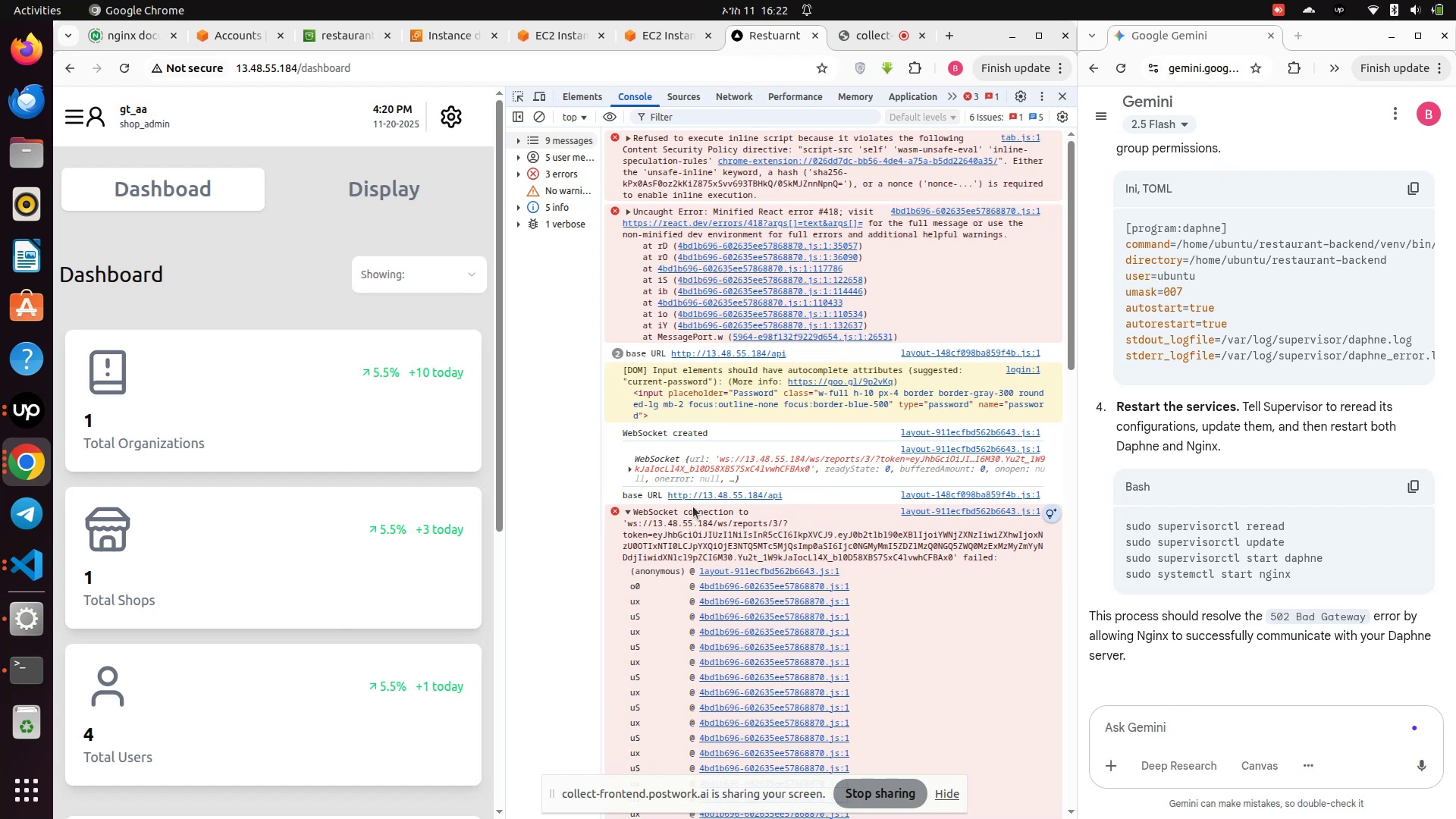 
left_click_drag(start_coordinate=[637, 510], to_coordinate=[999, 560])
 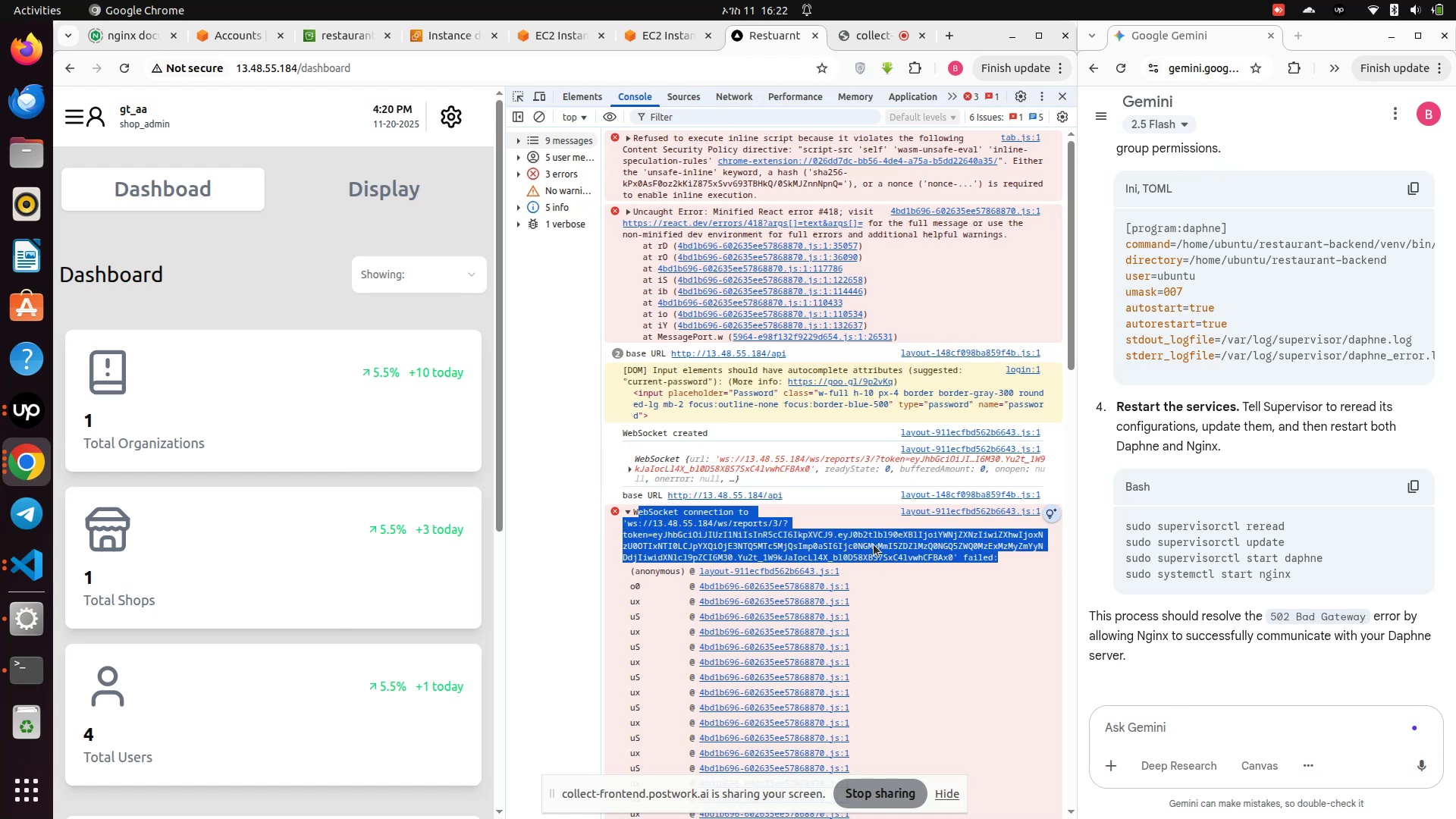 
right_click([874, 544])
 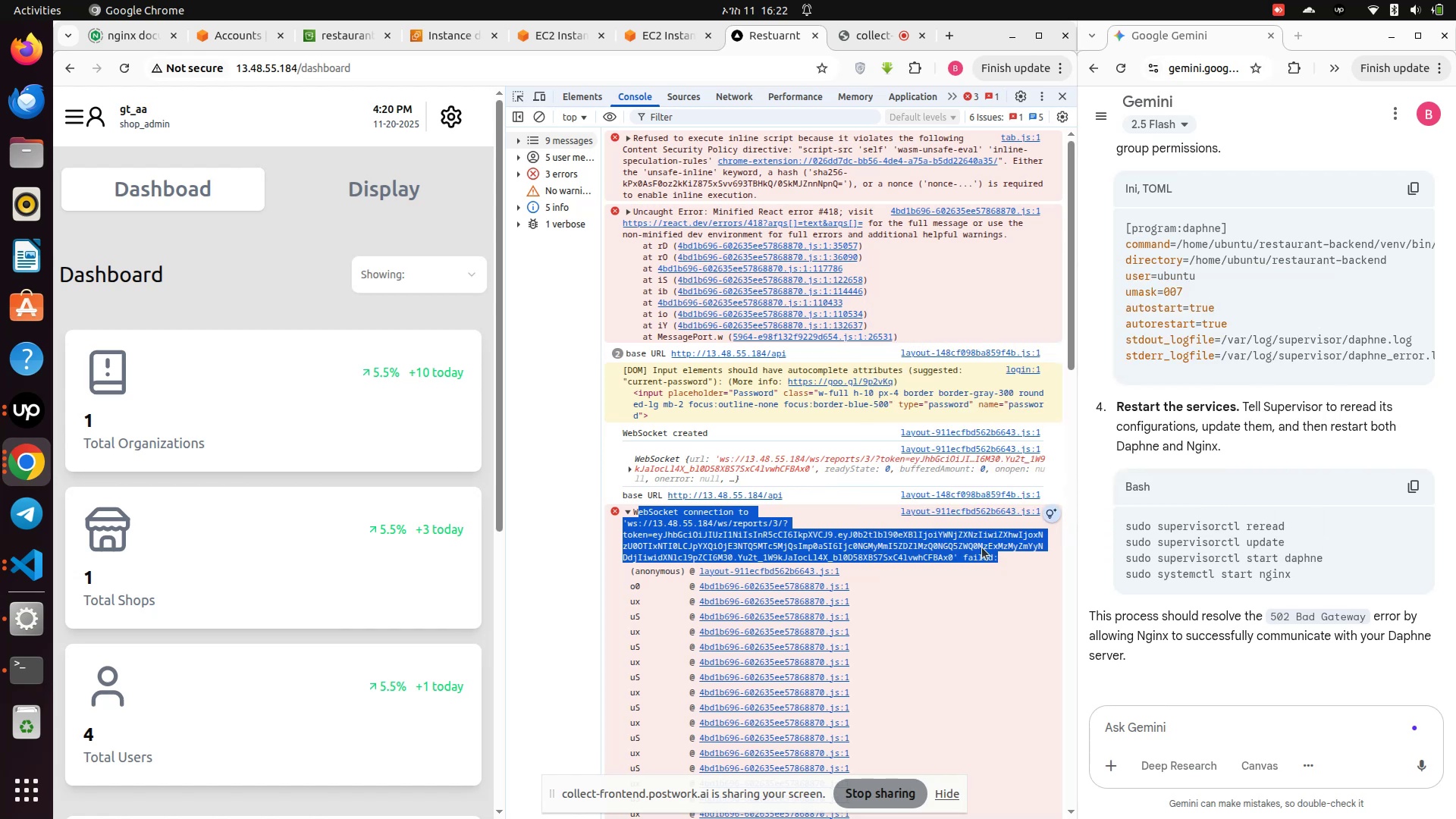 
left_click([1159, 736])
 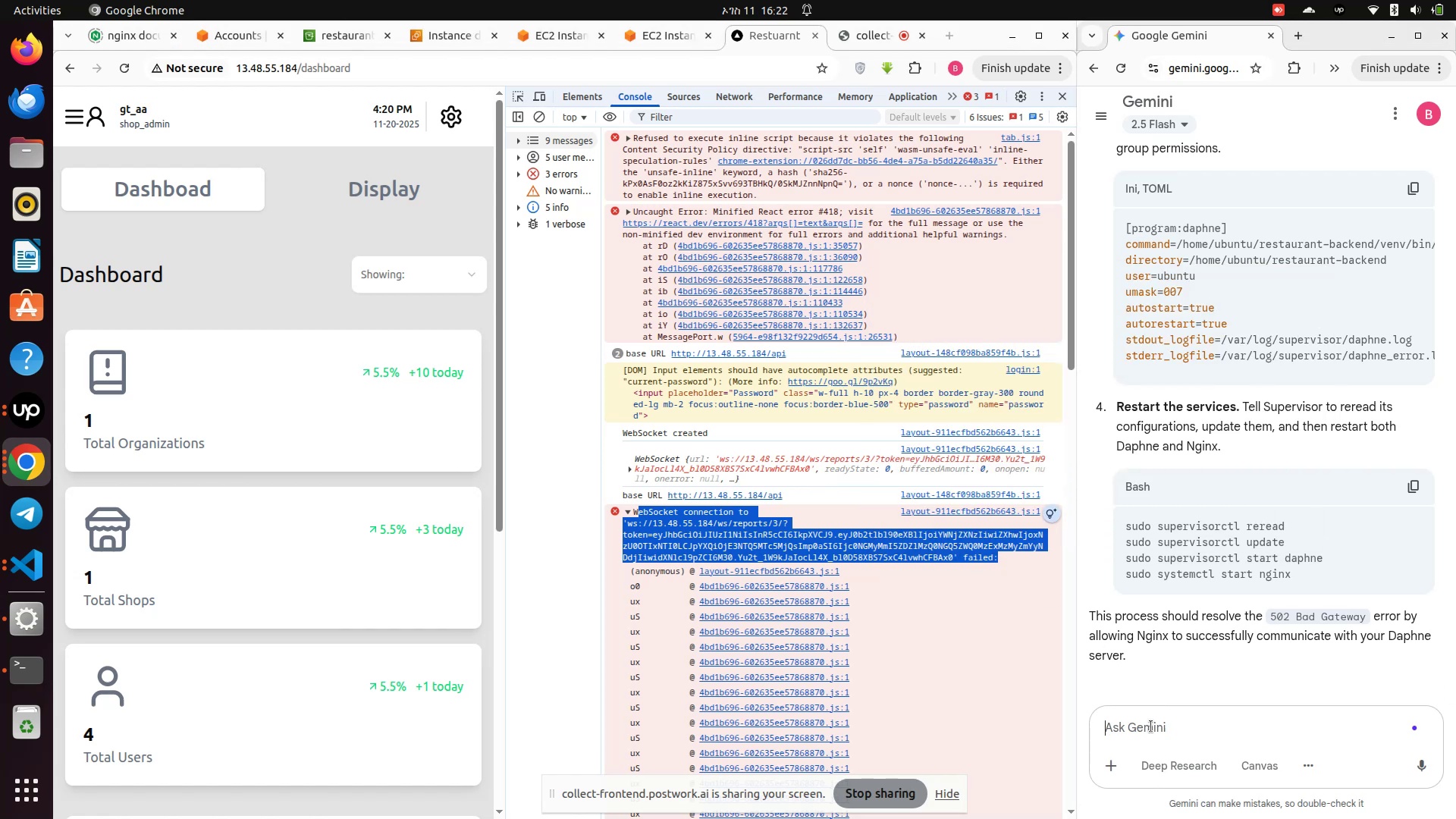 
key(Control+V)
 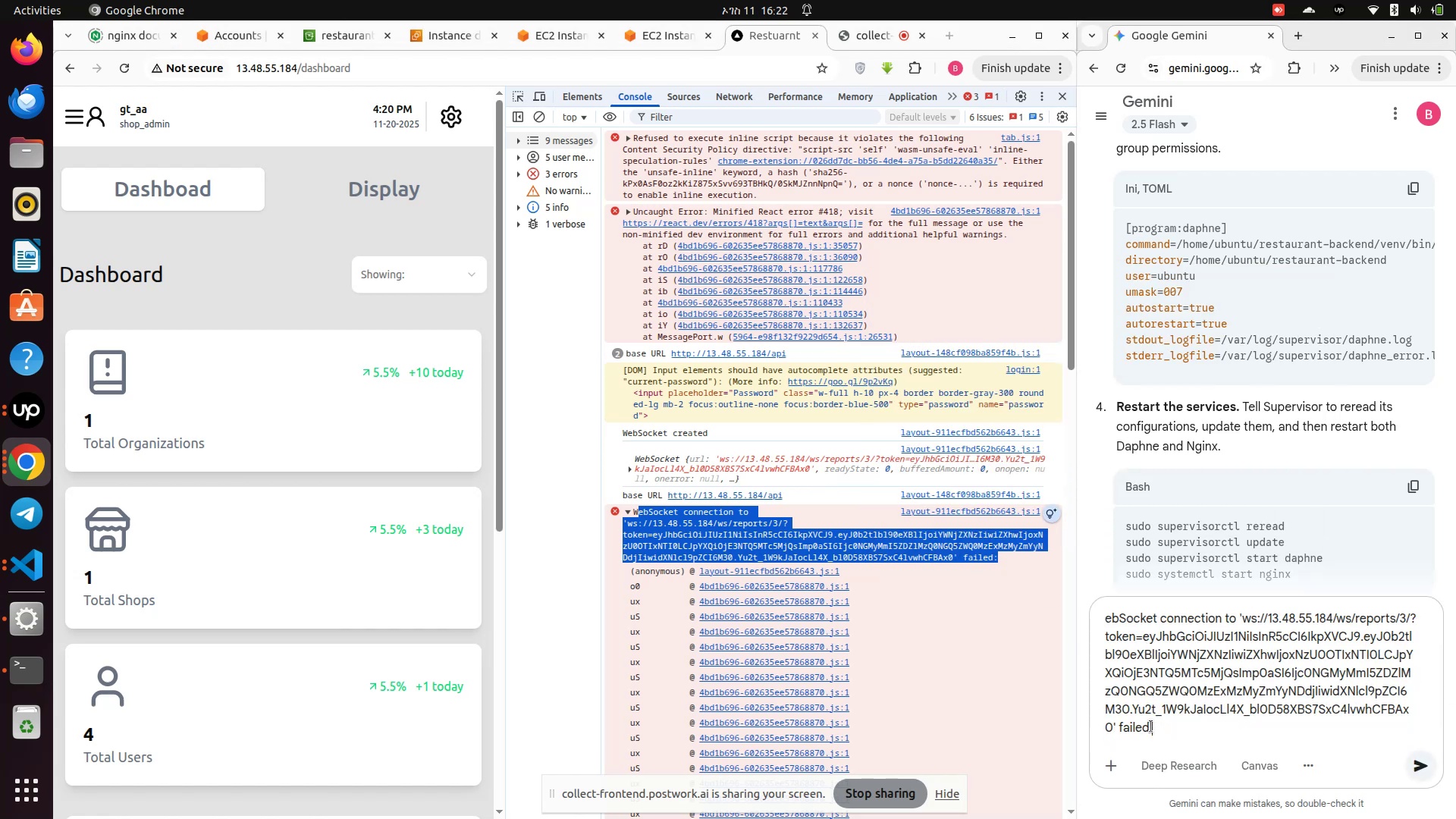 
key(Enter)
 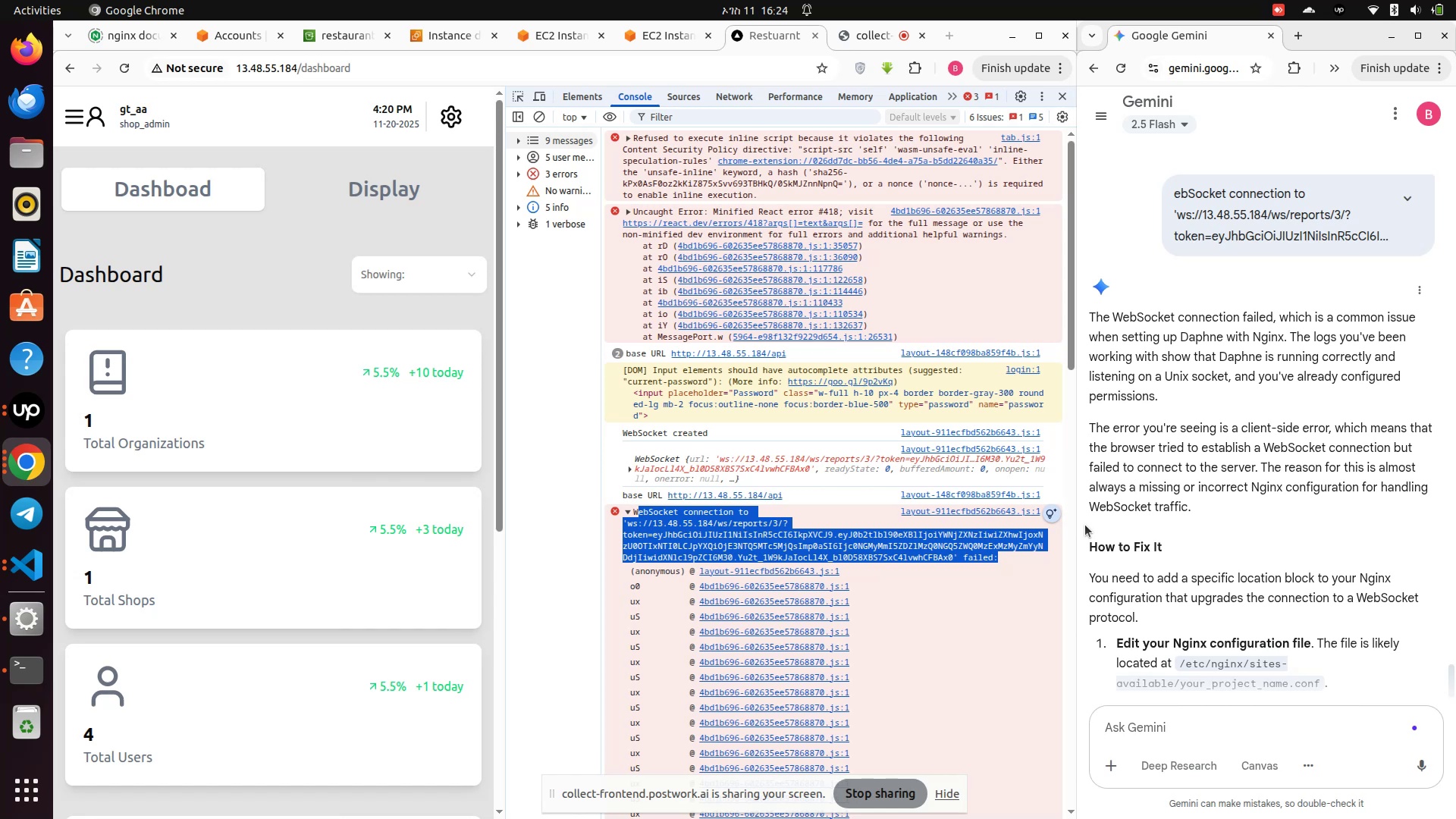 
wait(155.74)
 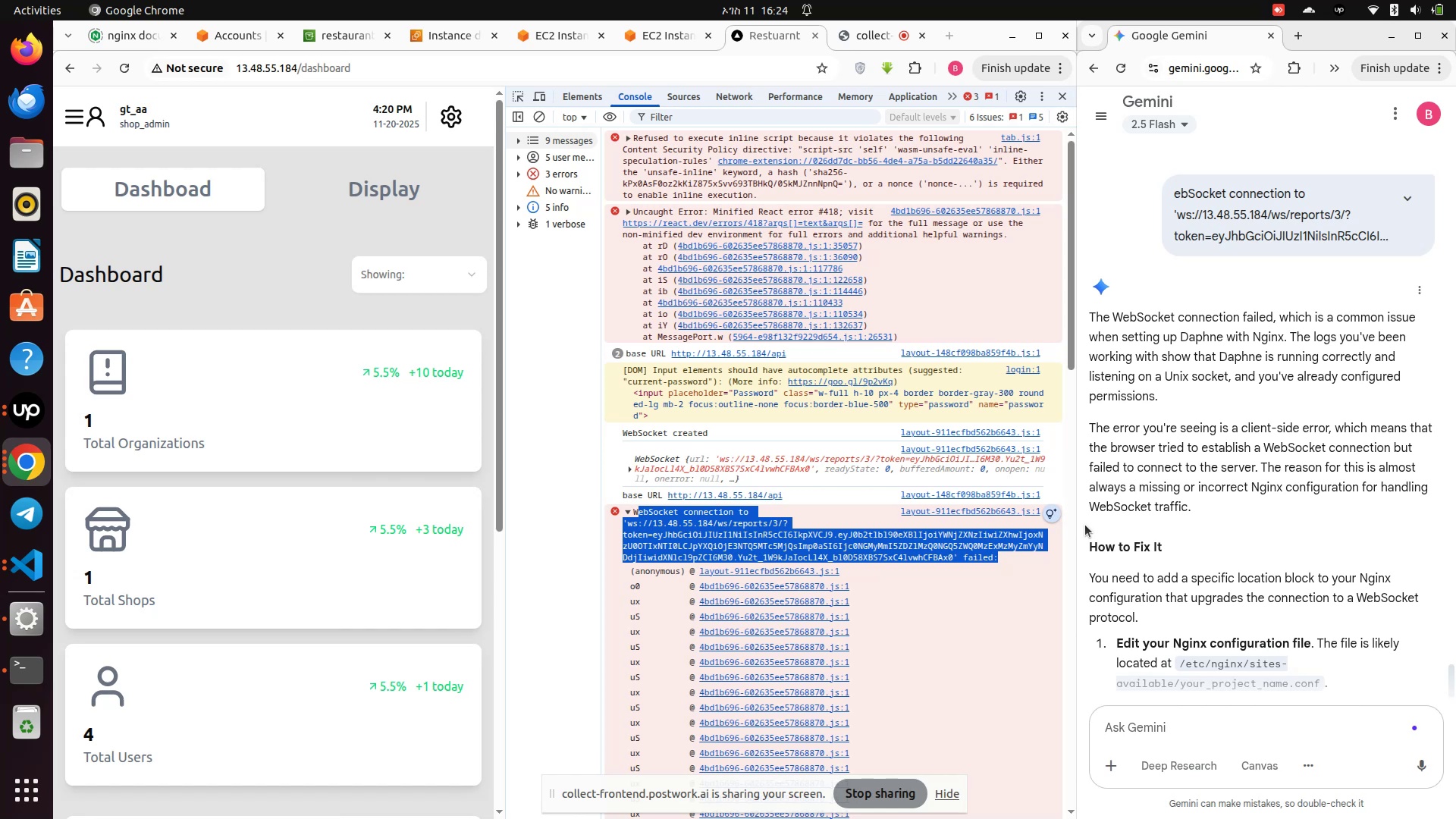 
scroll: coordinate [1149, 419], scroll_direction: down, amount: 4.0
 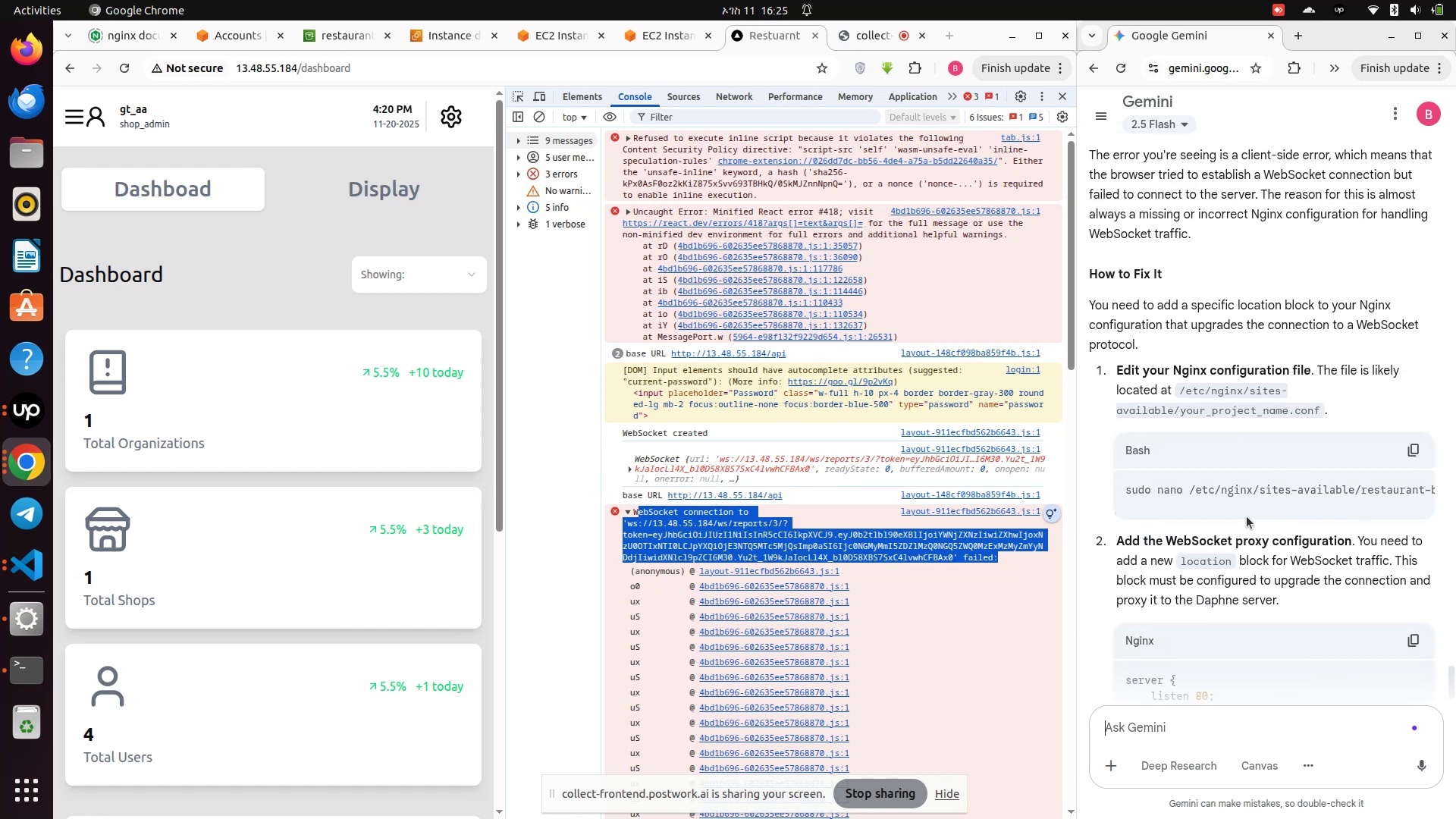 
left_click_drag(start_coordinate=[1219, 514], to_coordinate=[1161, 526])
 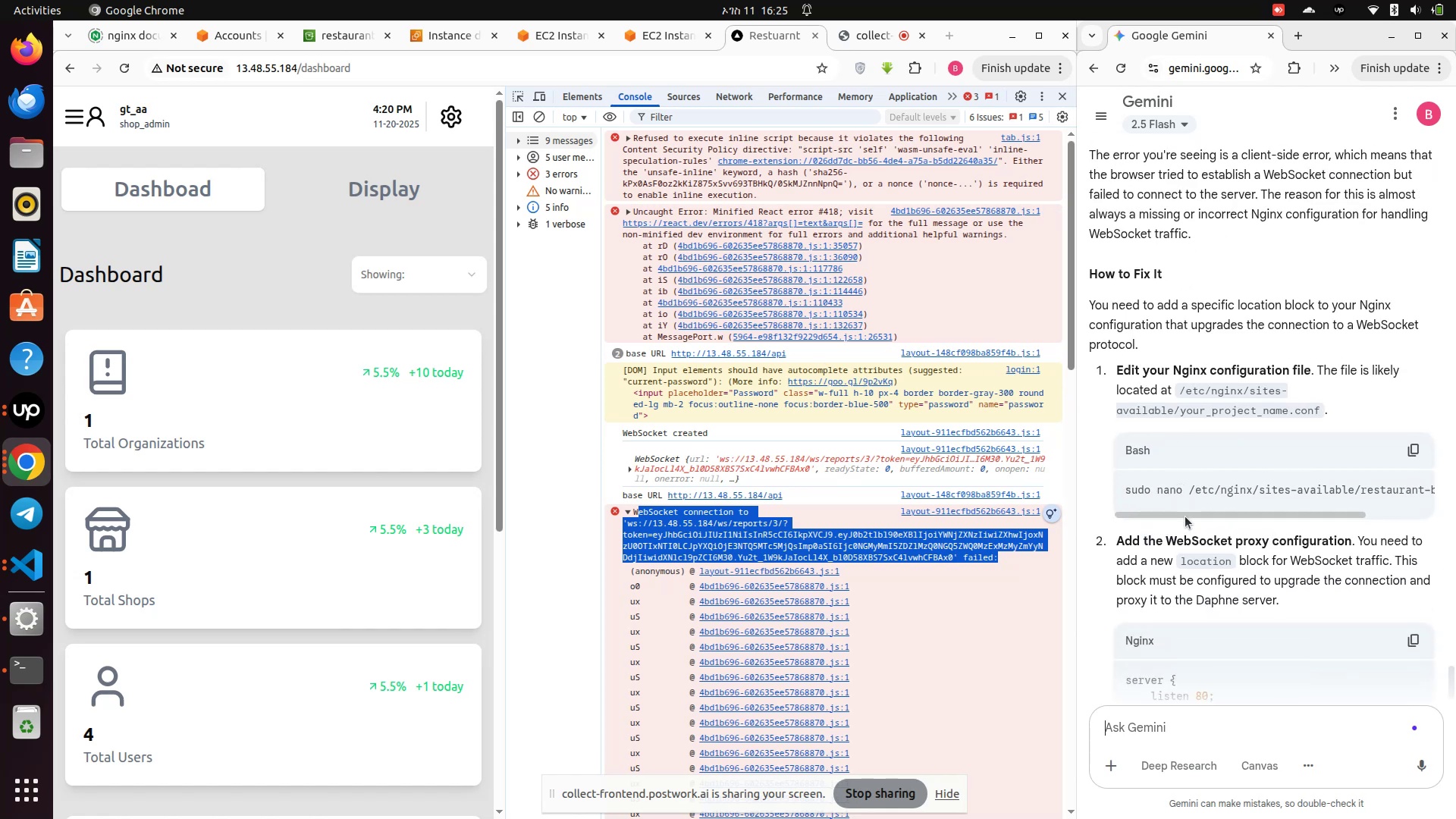 
left_click_drag(start_coordinate=[1185, 516], to_coordinate=[1162, 523])
 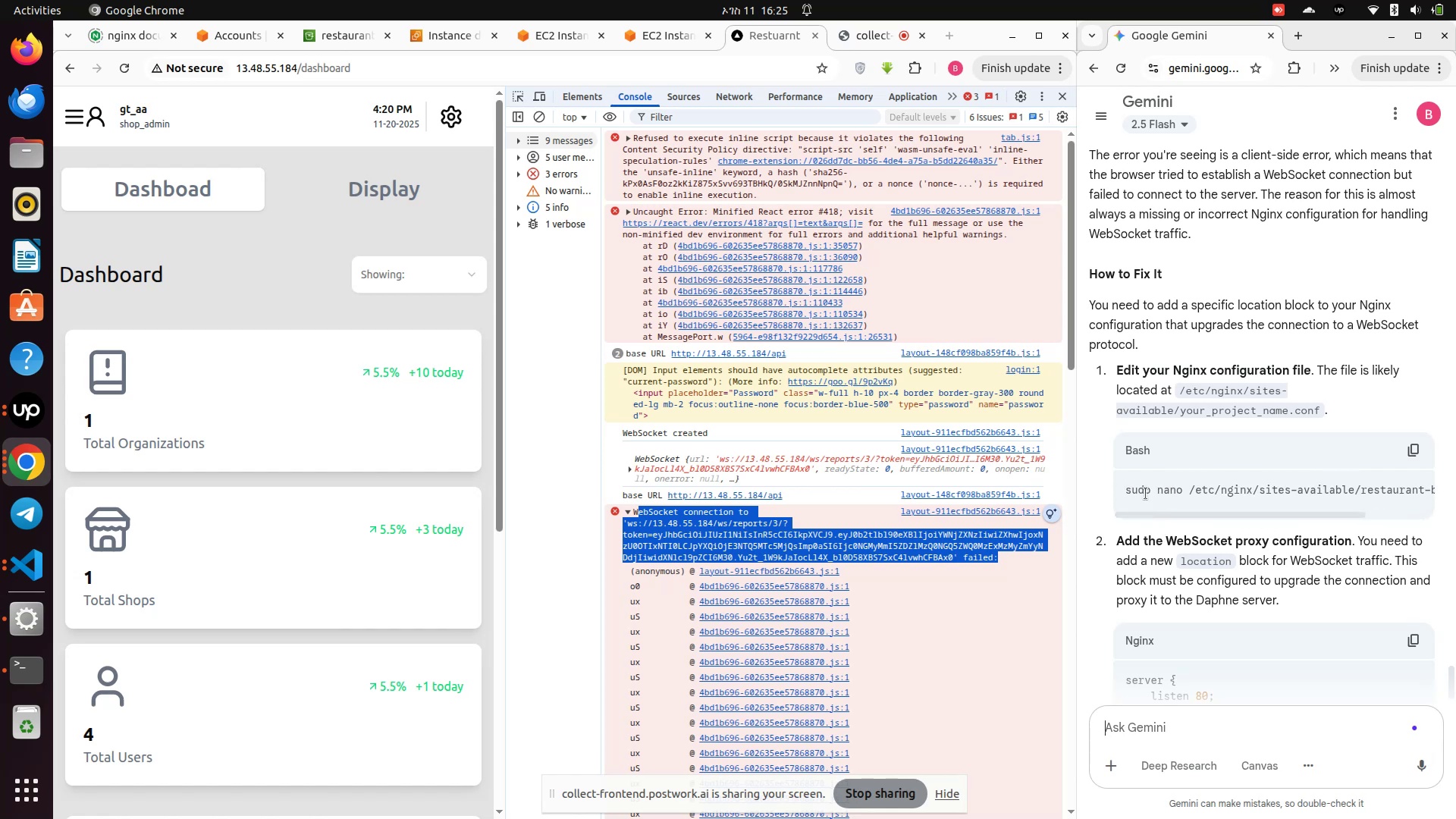 
scroll: coordinate [1149, 468], scroll_direction: up, amount: 2.0
 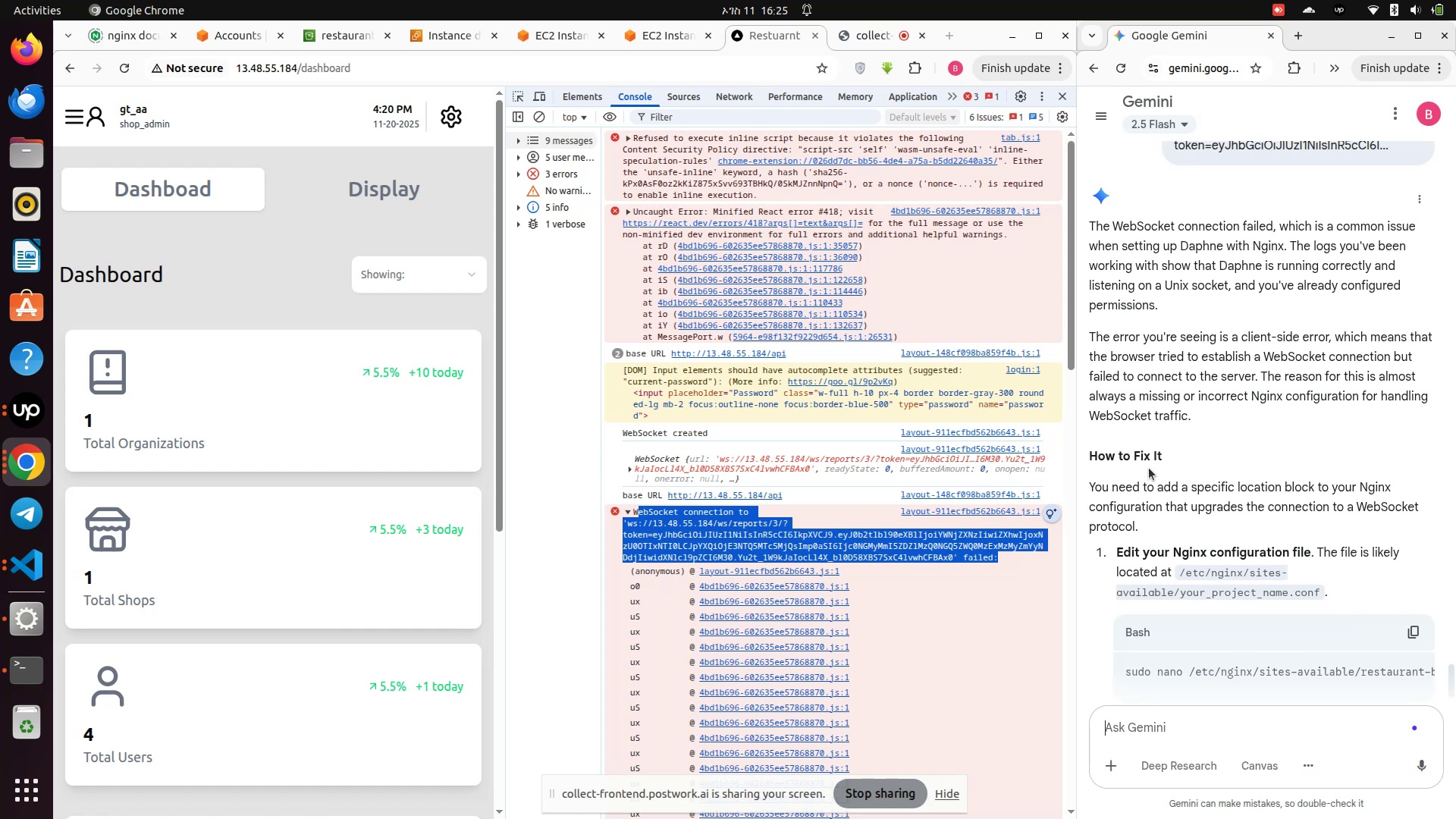 
wait(12.57)
 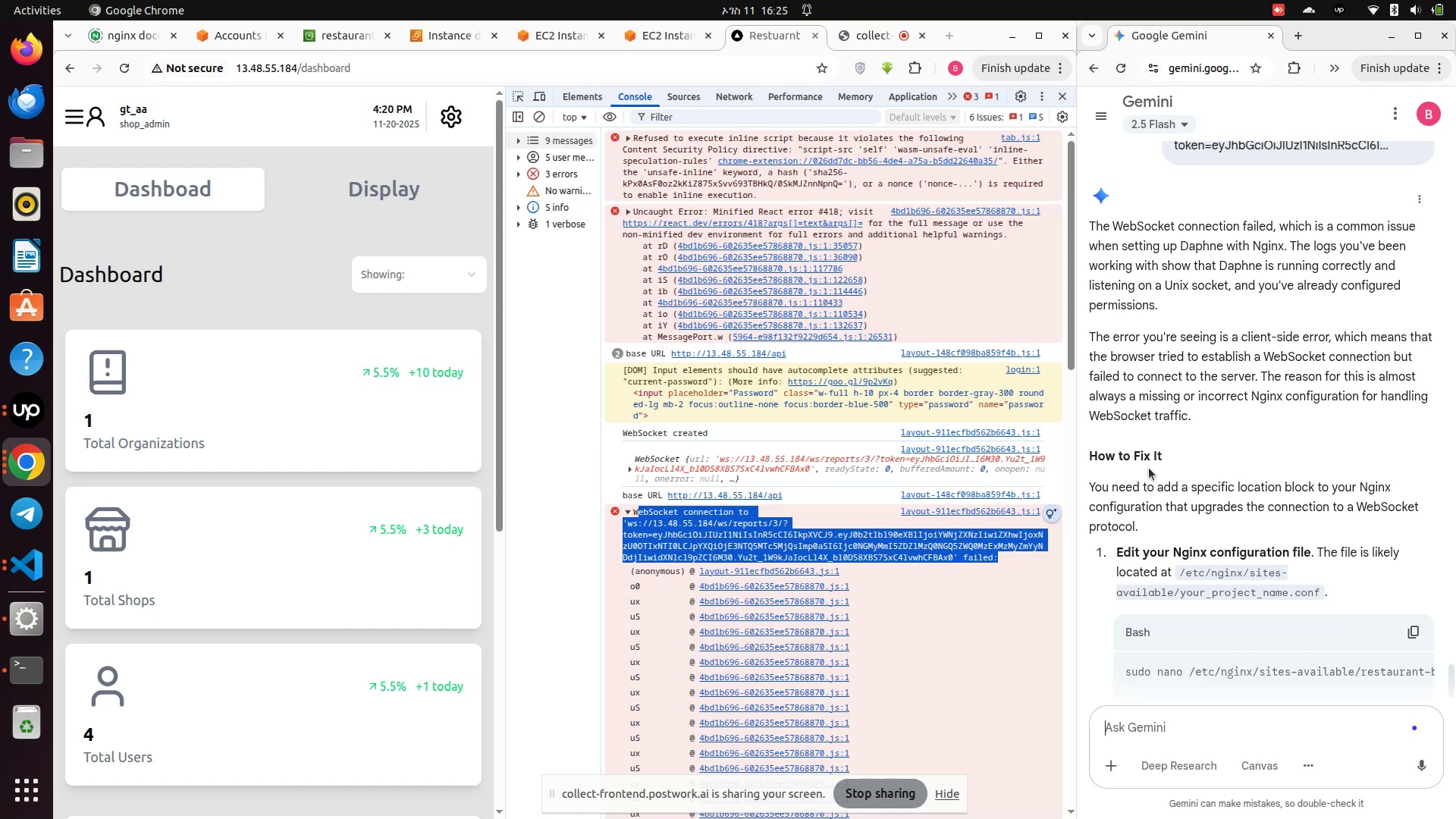 
scroll: coordinate [1149, 468], scroll_direction: down, amount: 2.0
 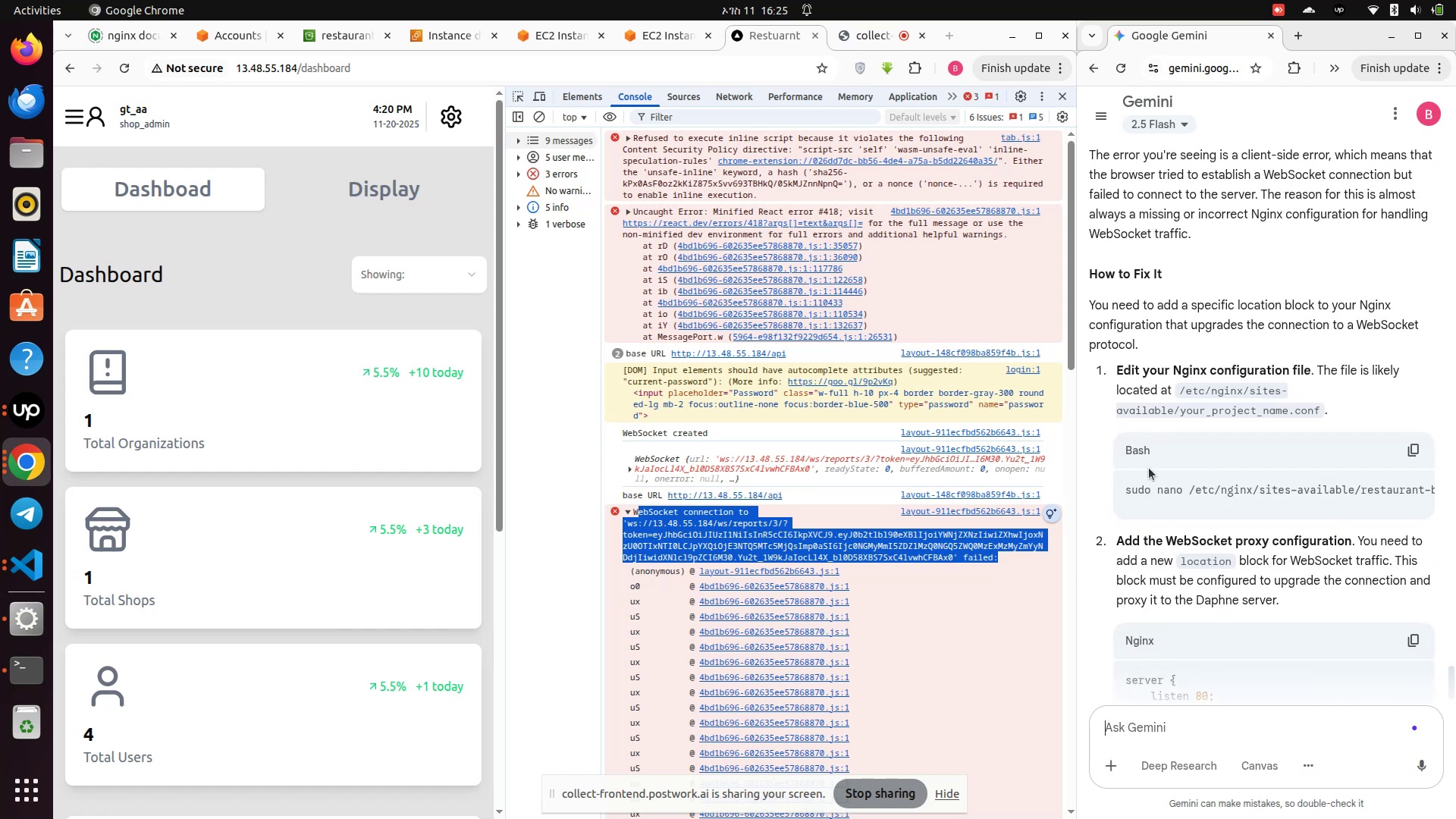 
wait(10.27)
 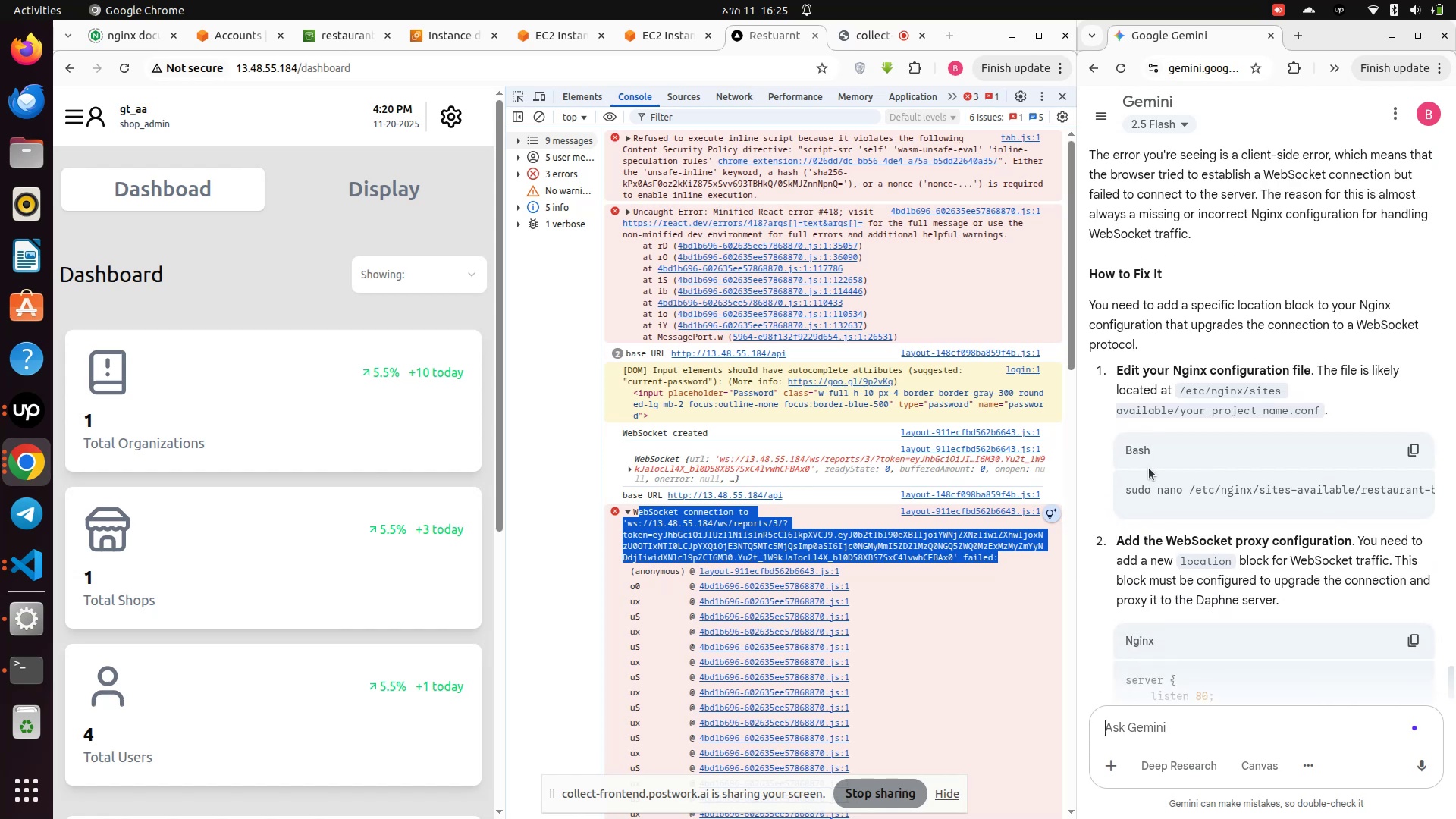 
scroll: coordinate [1149, 468], scroll_direction: down, amount: 2.0
 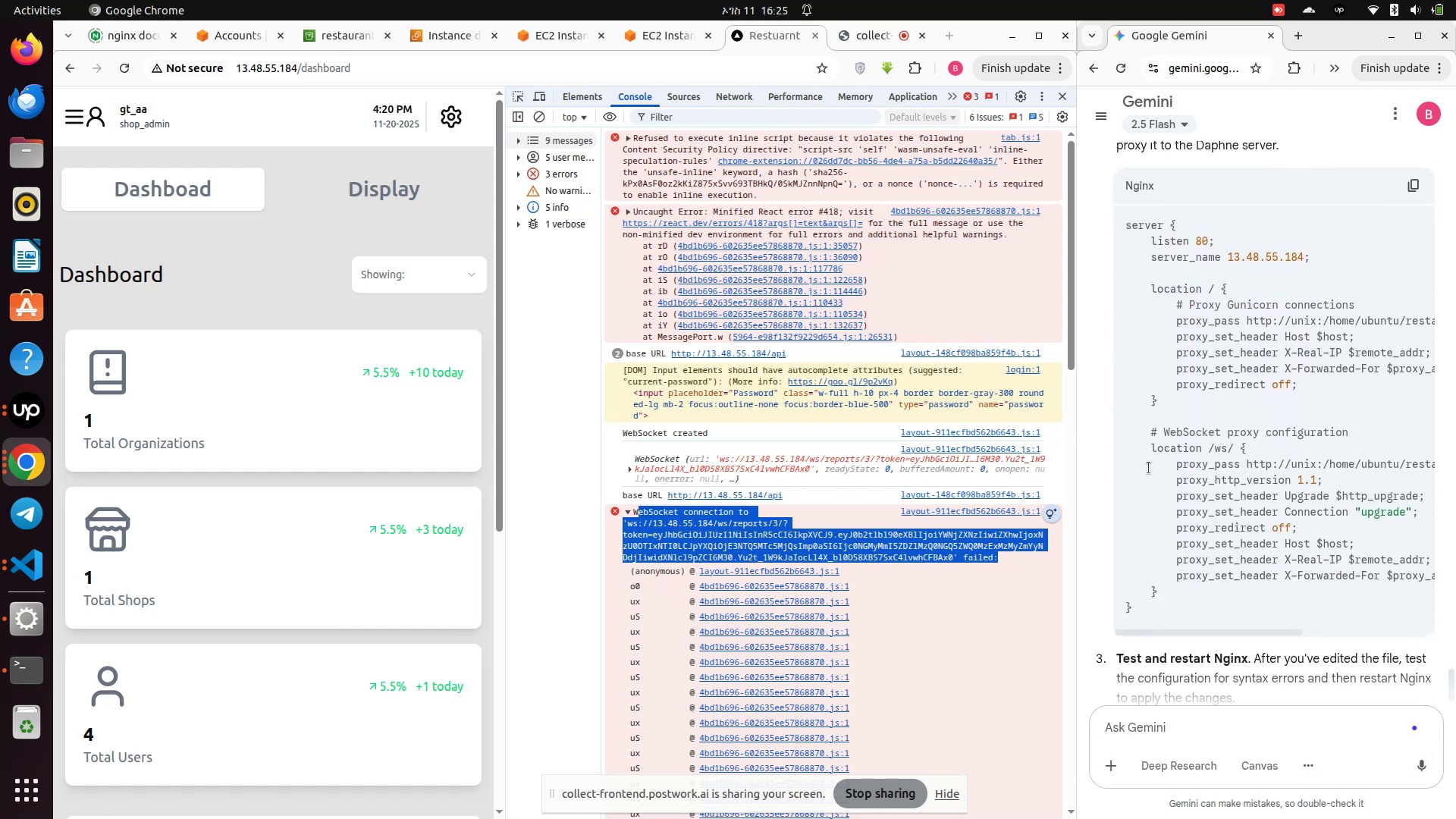 
scroll: coordinate [1149, 468], scroll_direction: up, amount: 2.0
 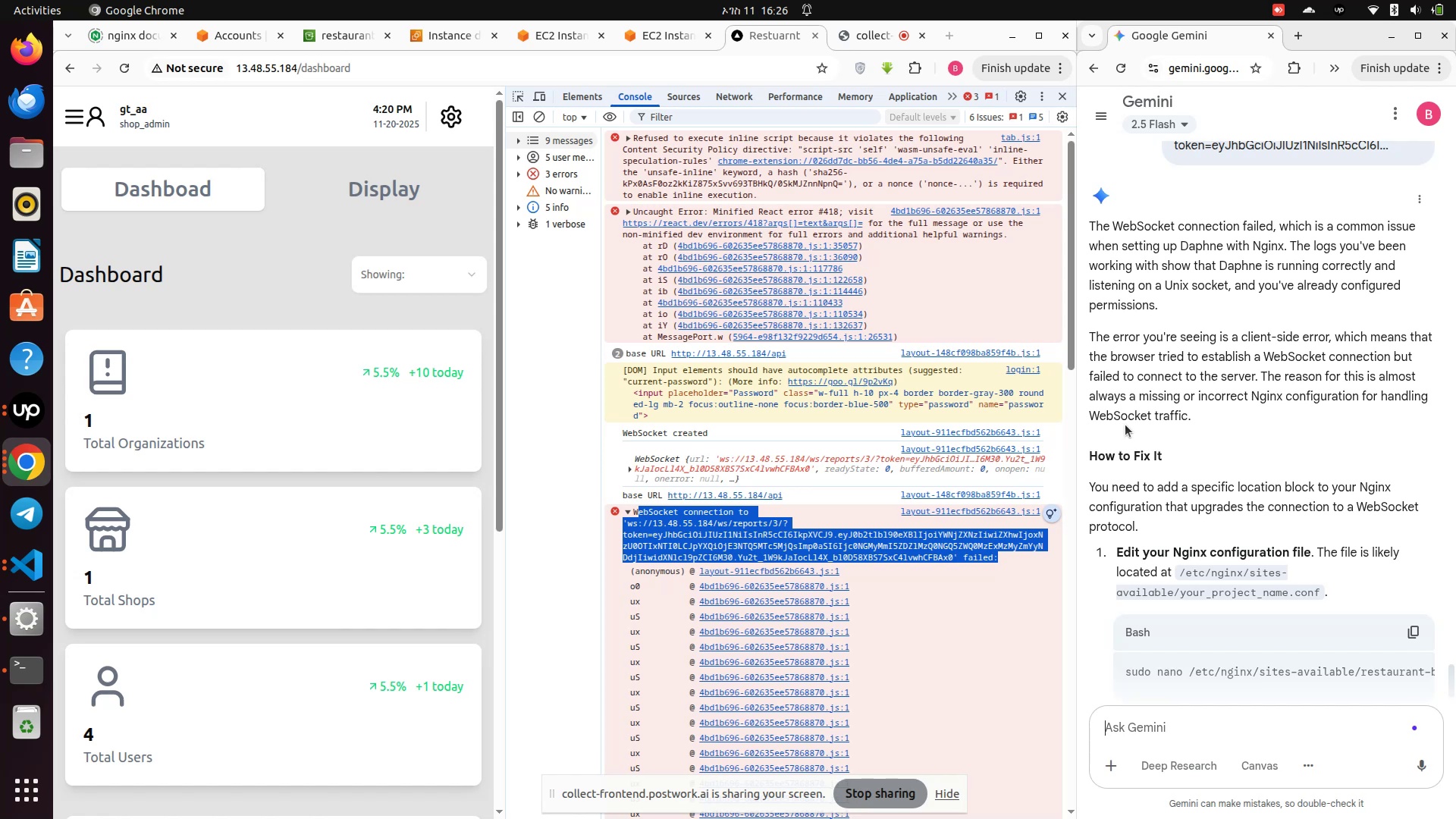 
wait(24.99)
 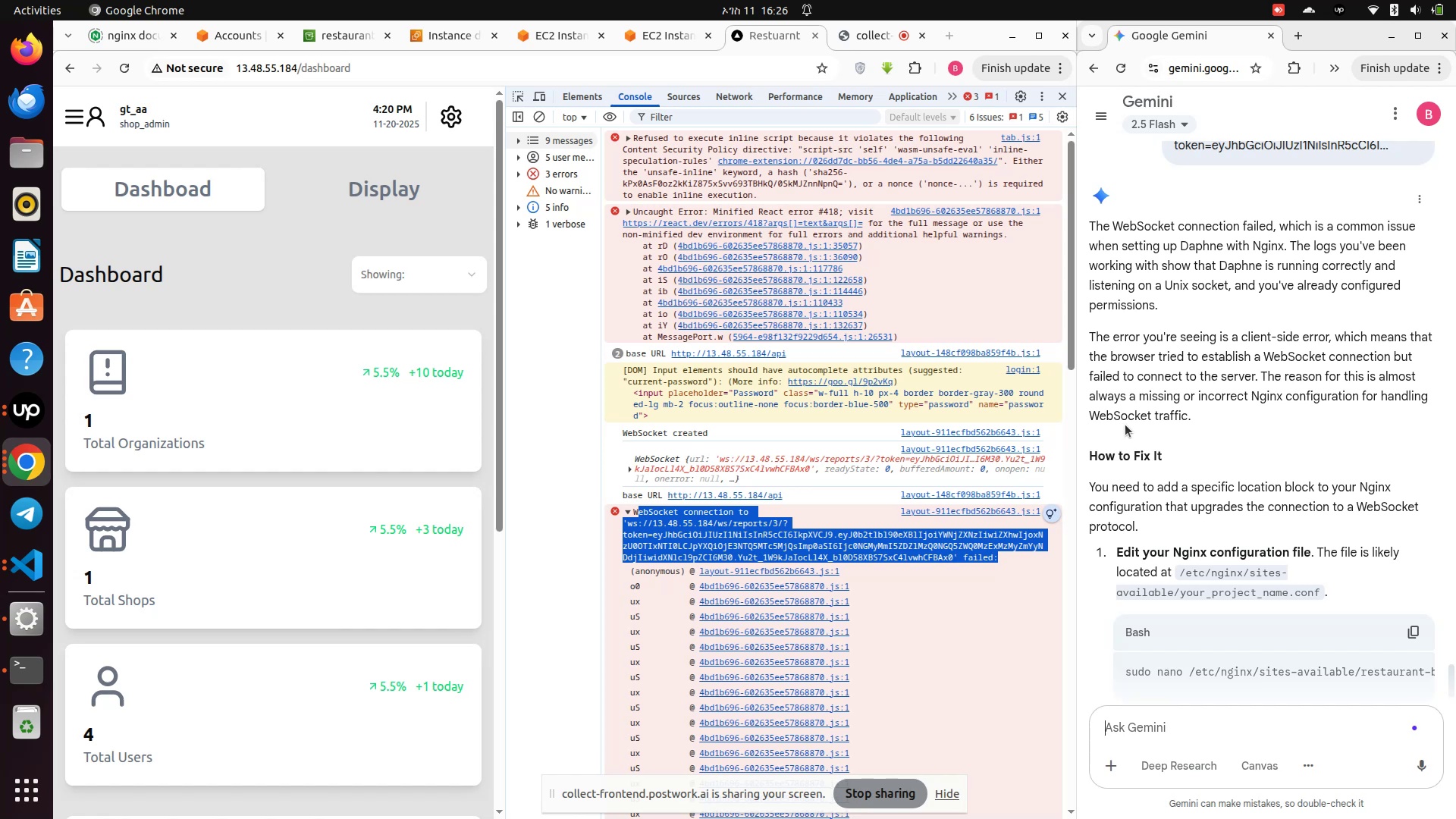 
scroll: coordinate [1125, 425], scroll_direction: down, amount: 2.0
 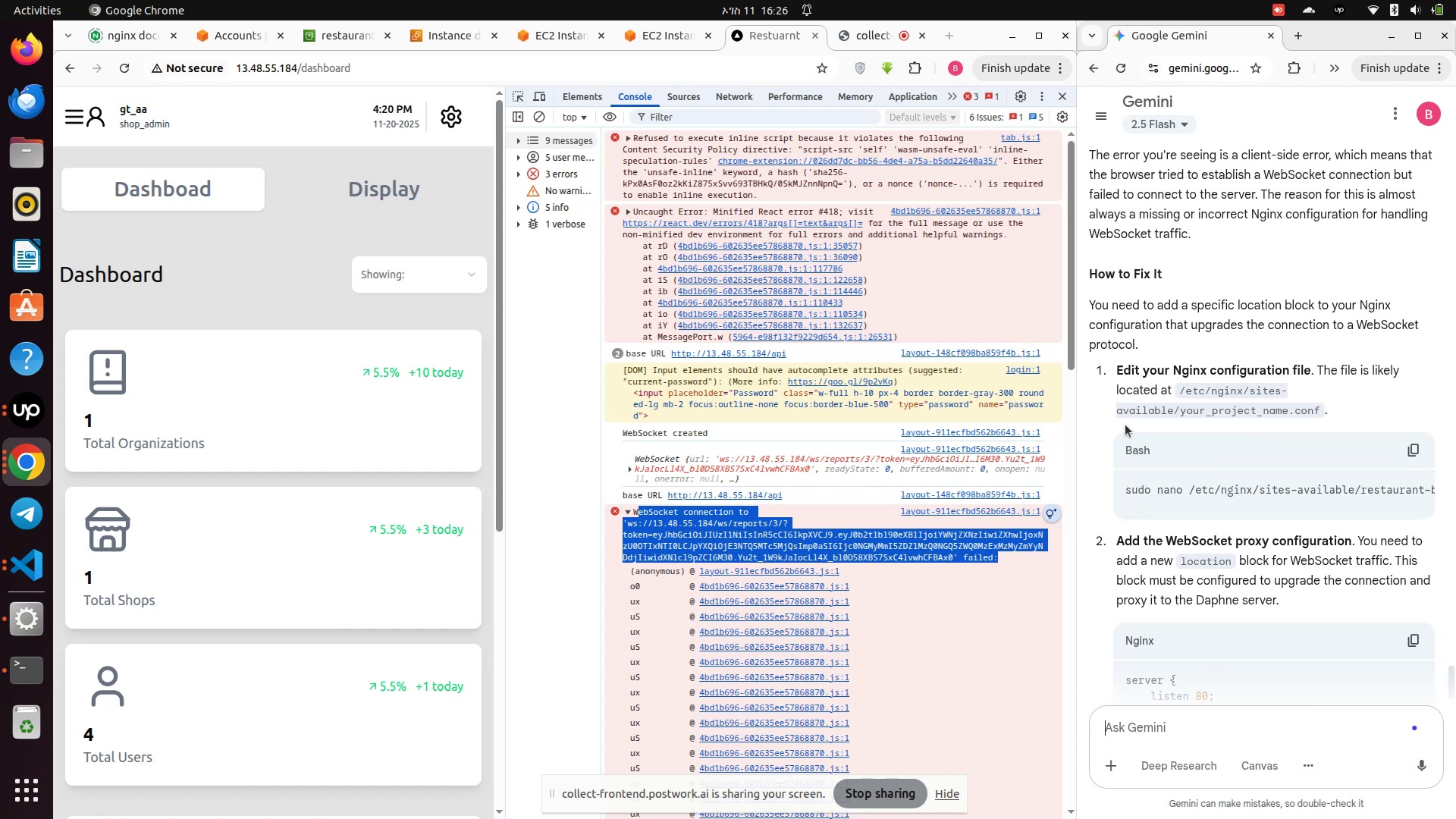 
wait(9.55)
 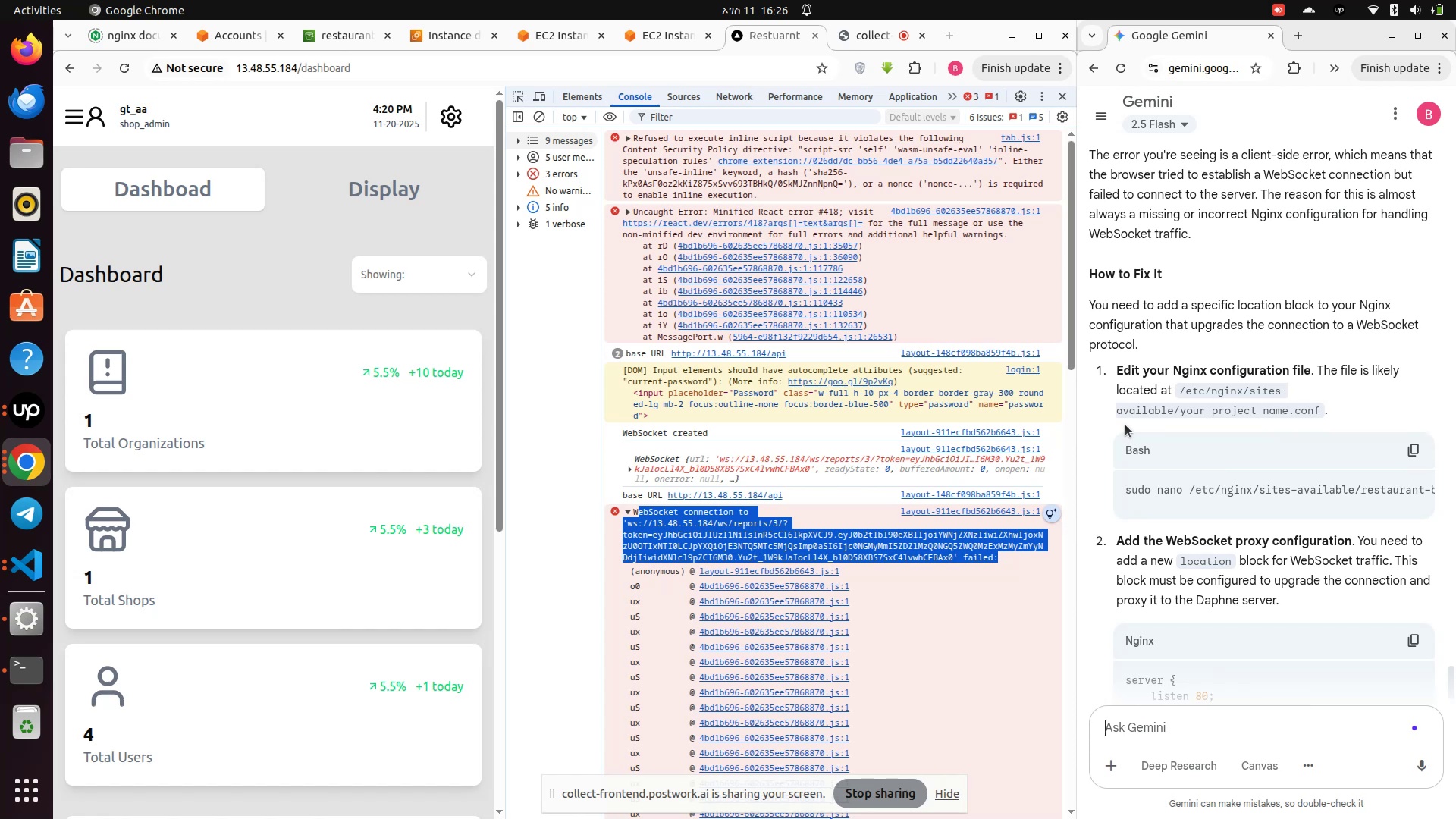 
scroll: coordinate [1125, 425], scroll_direction: down, amount: 1.0
 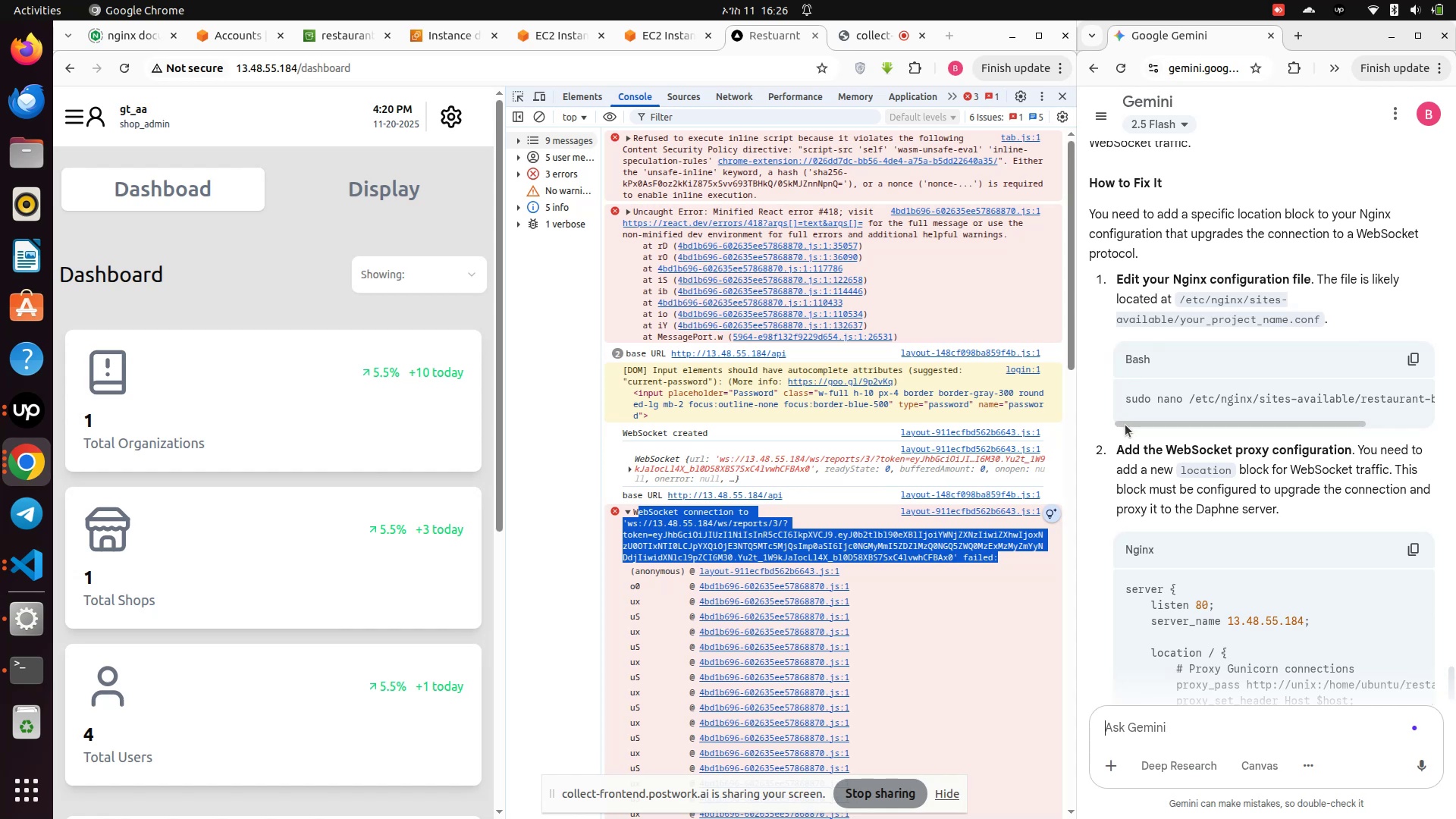 
left_click_drag(start_coordinate=[1125, 425], to_coordinate=[1254, 426])
 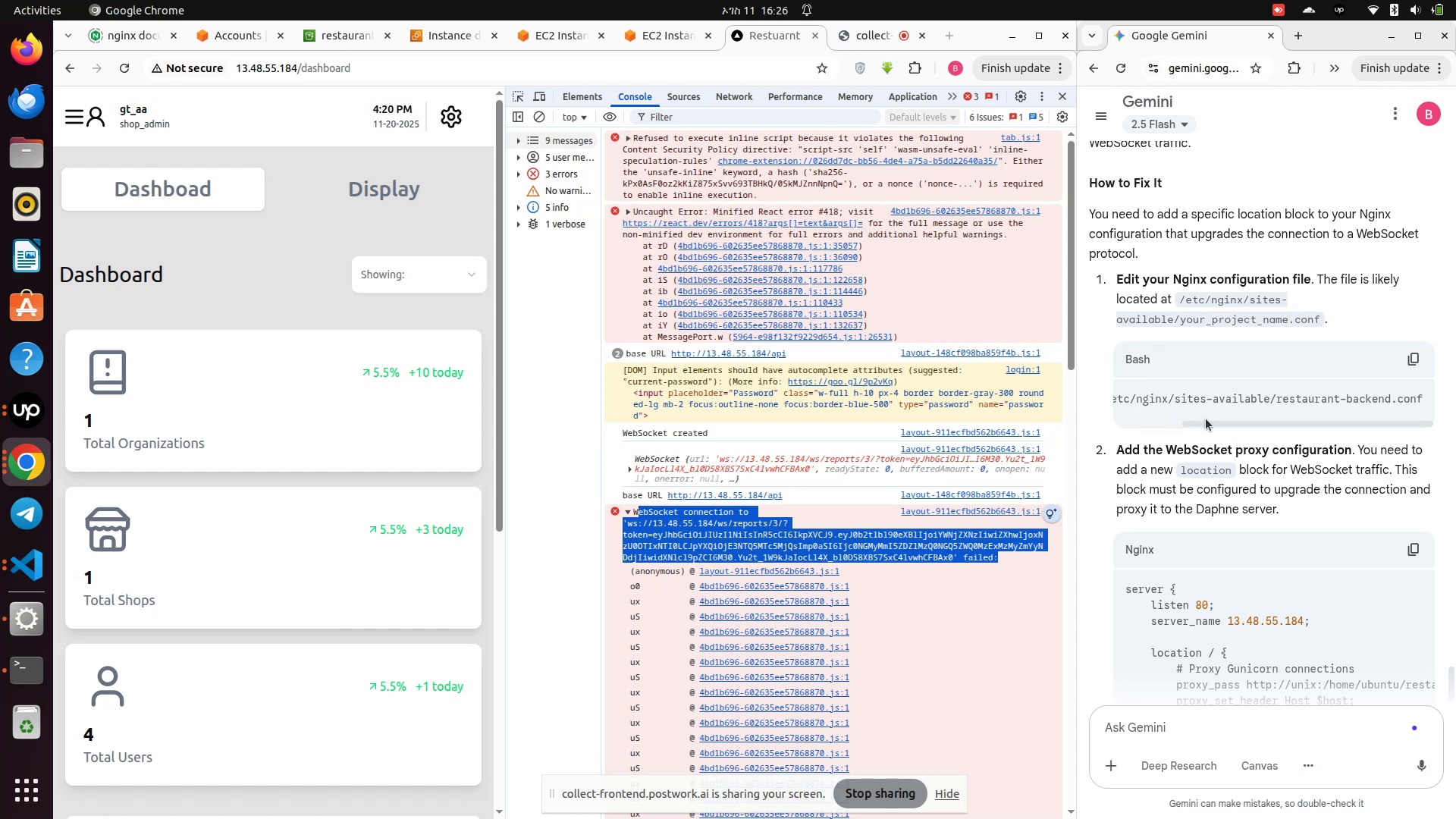 
left_click_drag(start_coordinate=[1204, 423], to_coordinate=[1141, 418])
 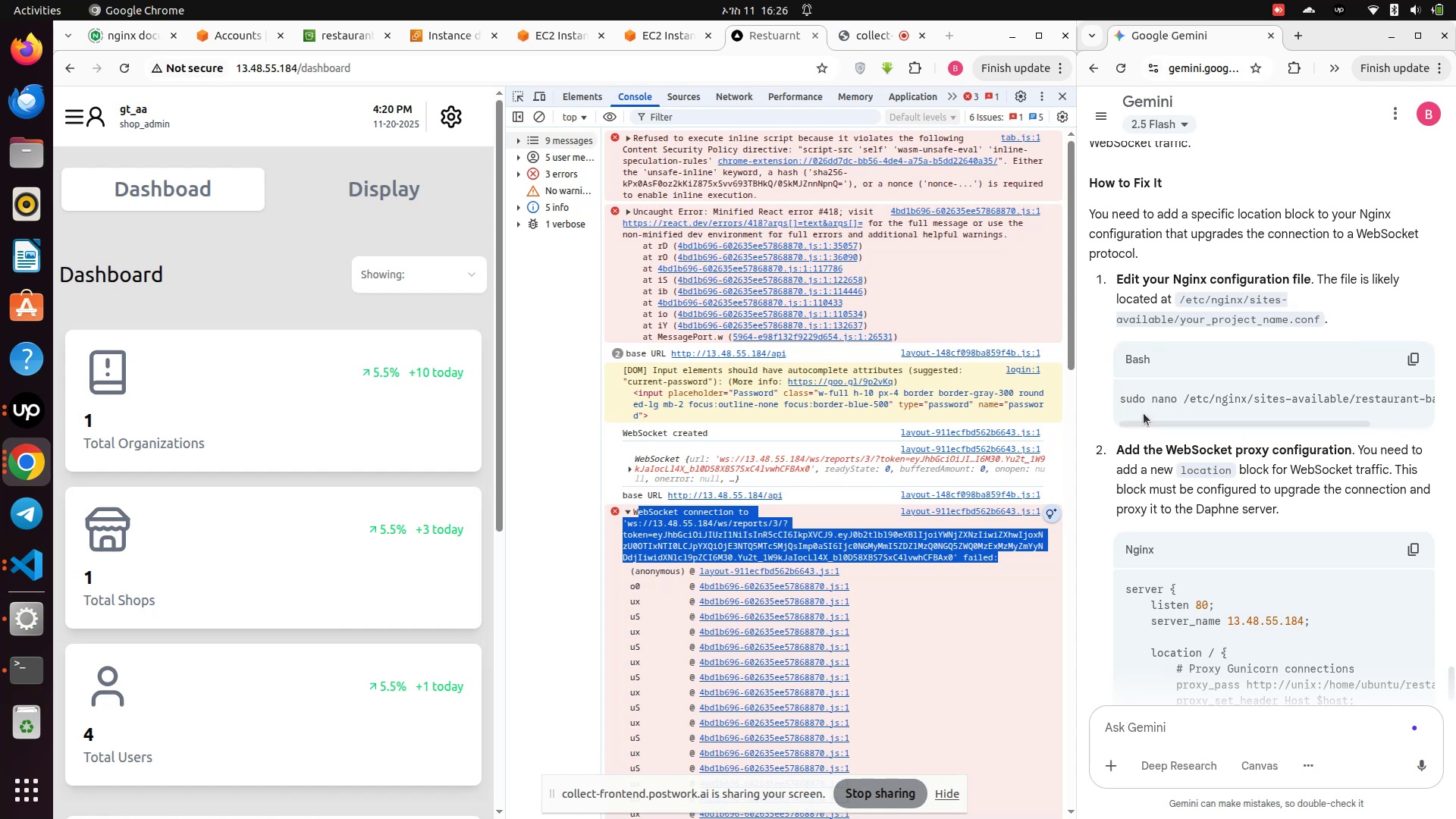 
wait(10.1)
 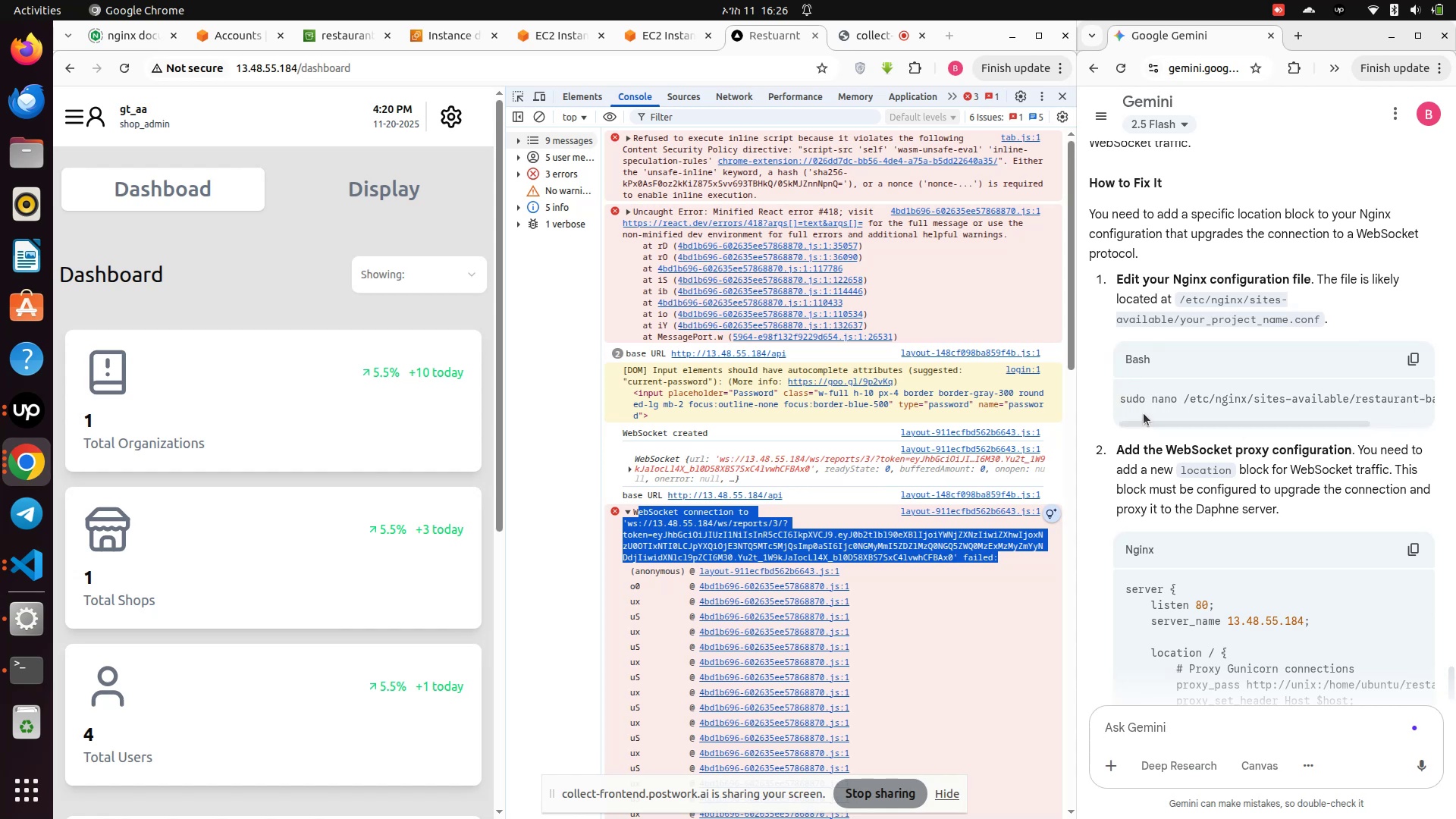 
scroll: coordinate [1143, 414], scroll_direction: down, amount: 2.0
 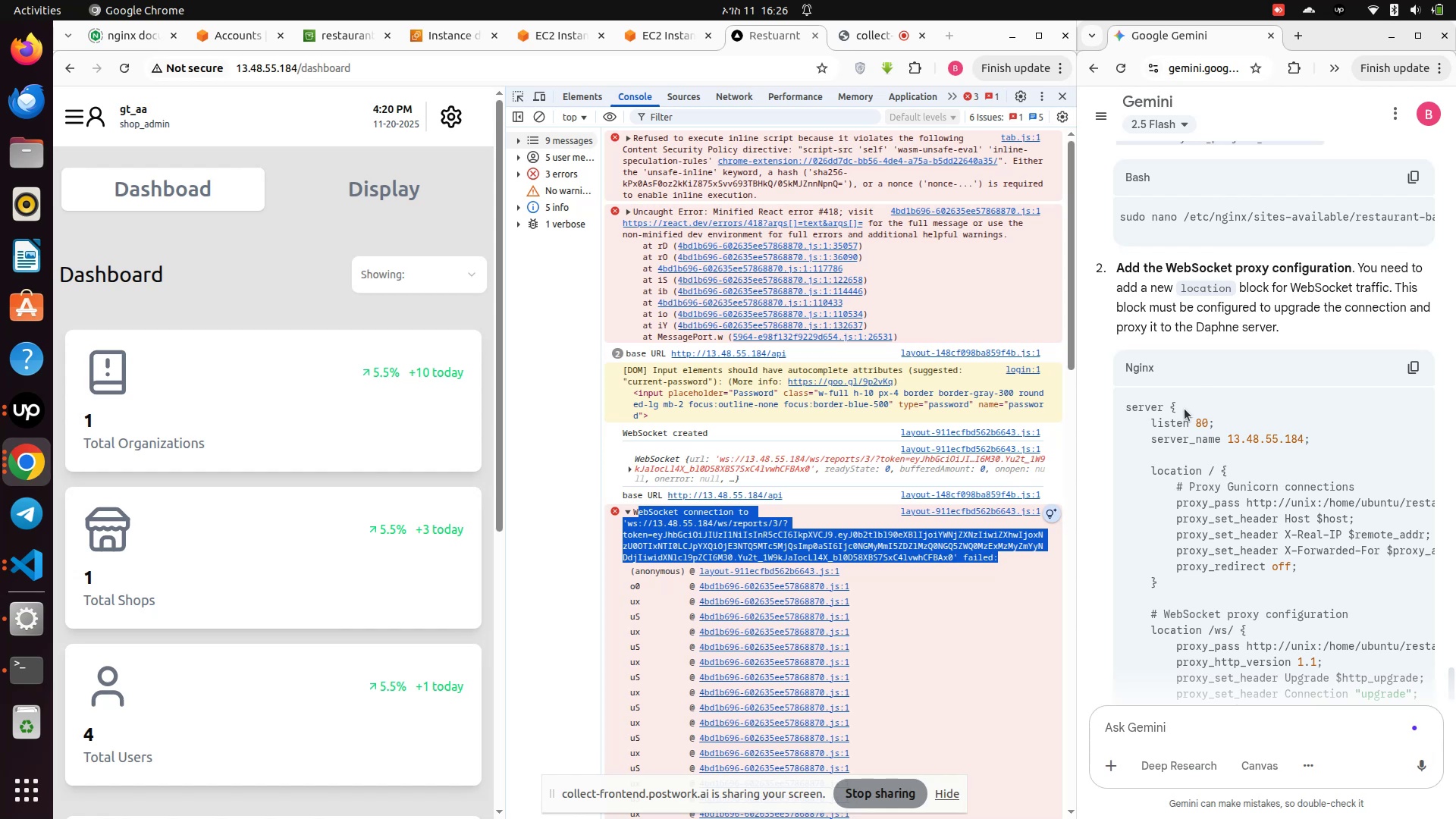 
wait(19.43)
 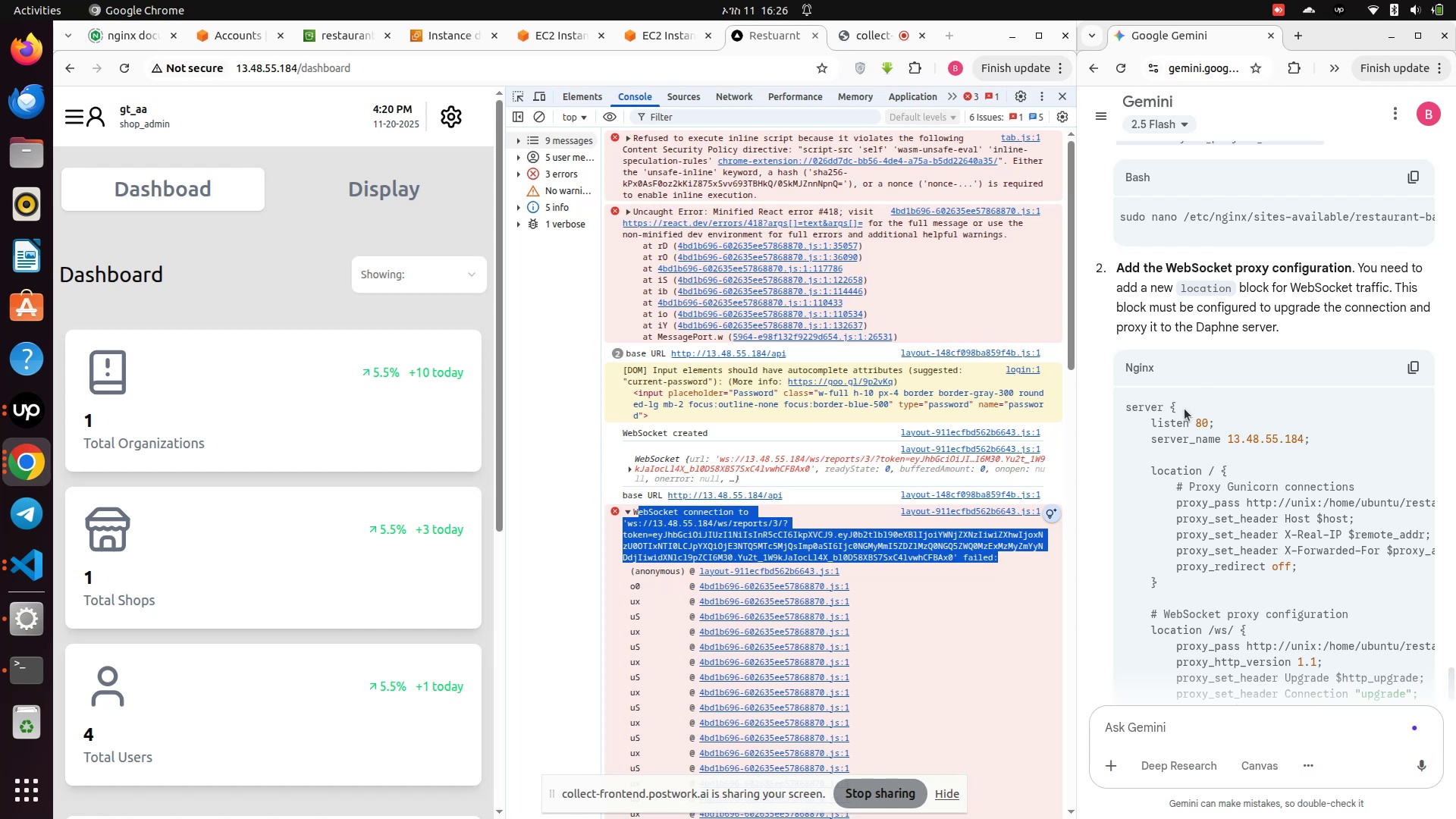 
scroll: coordinate [1183, 410], scroll_direction: down, amount: 2.0
 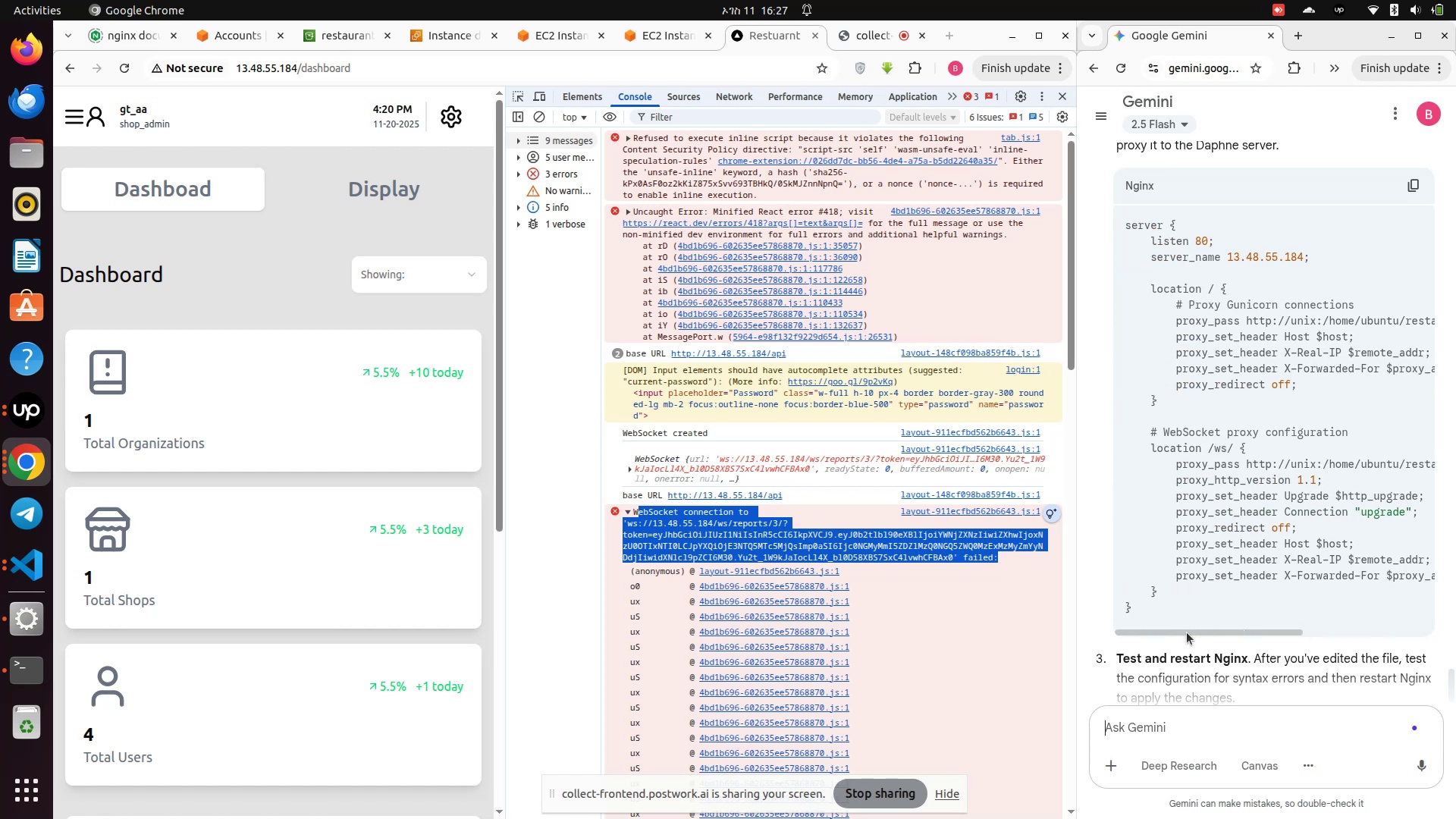 
wait(11.62)
 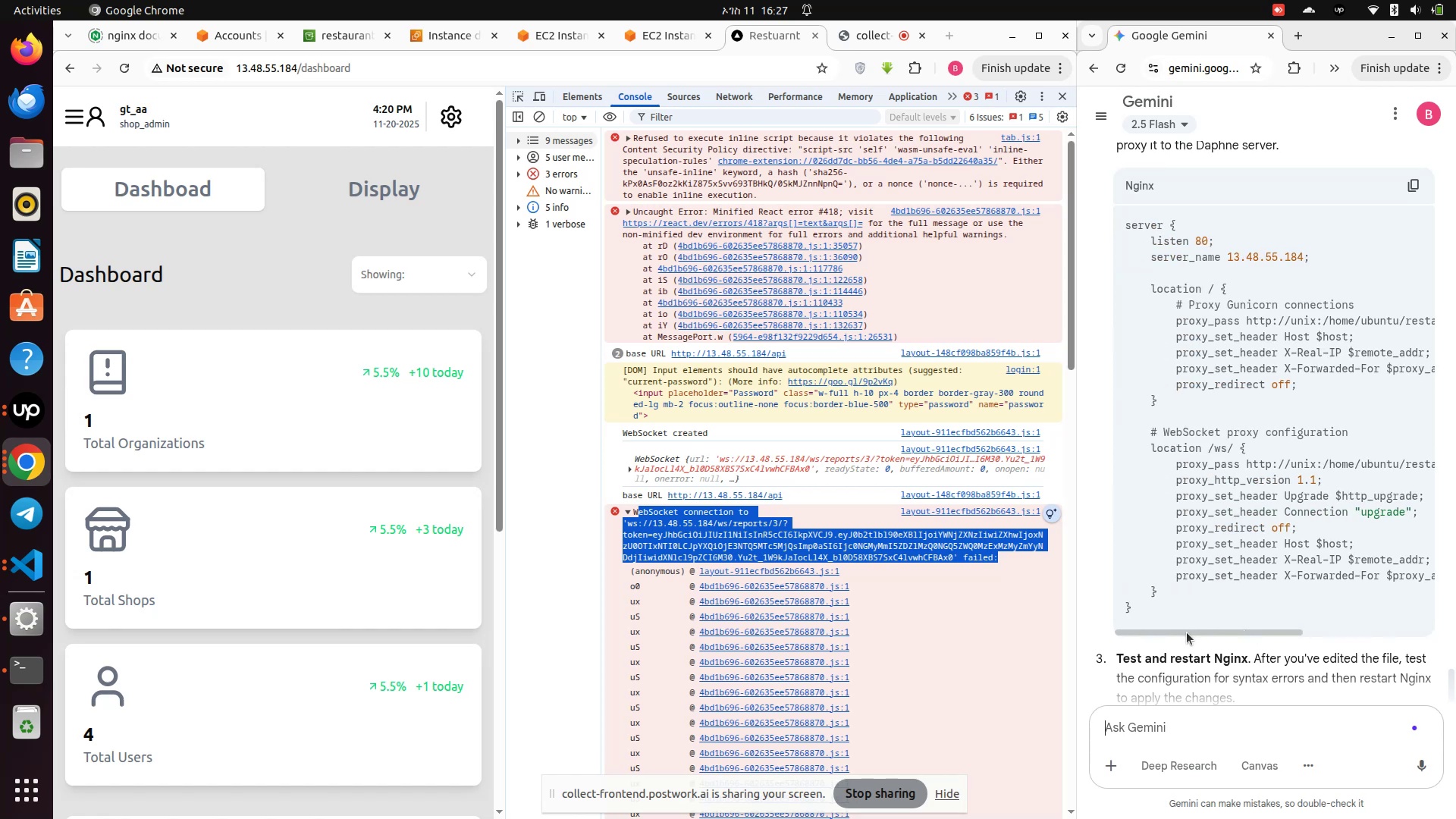 
left_click_drag(start_coordinate=[1147, 448], to_coordinate=[1171, 588])
 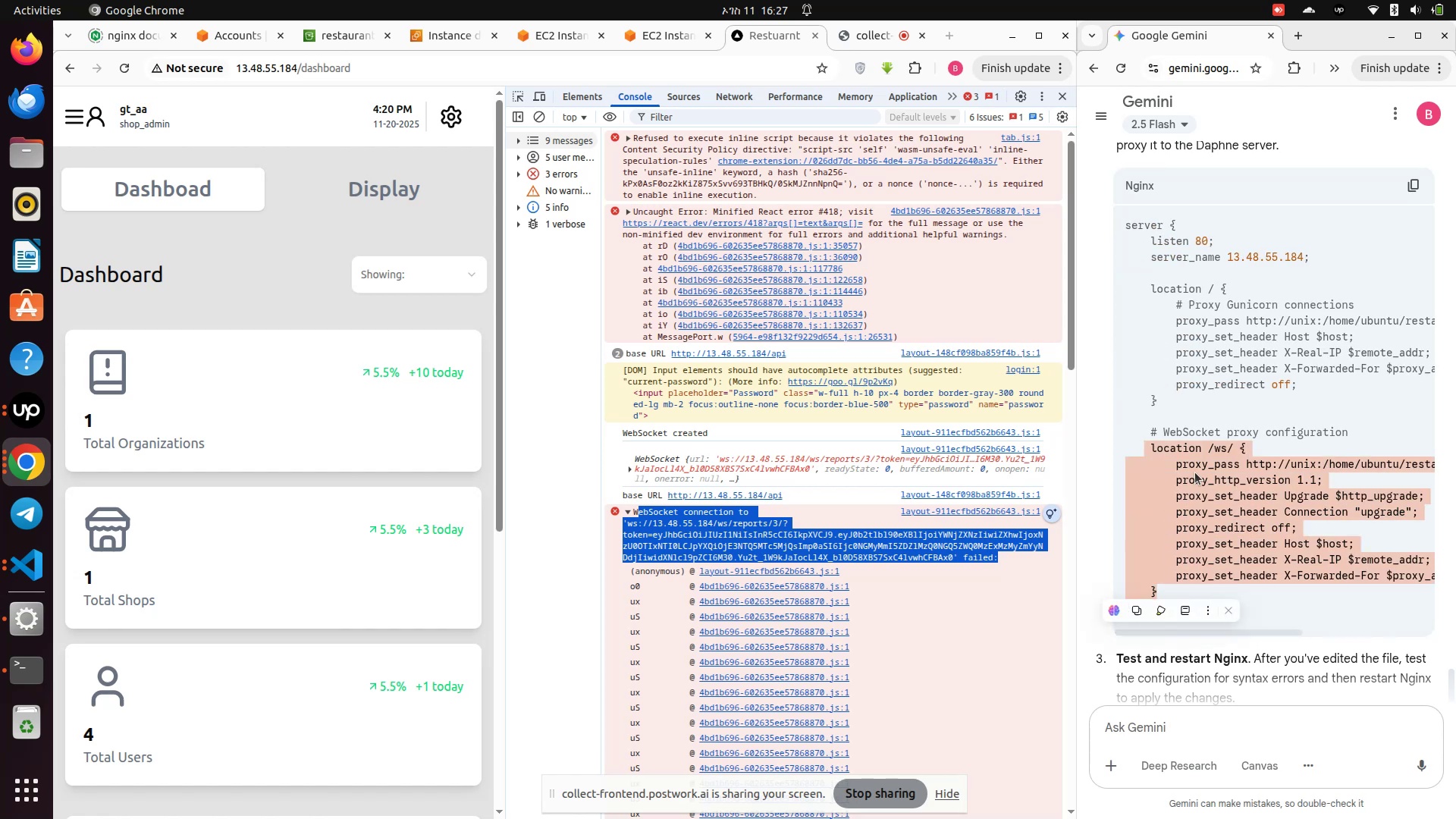 
scroll: coordinate [1200, 472], scroll_direction: up, amount: 3.0
 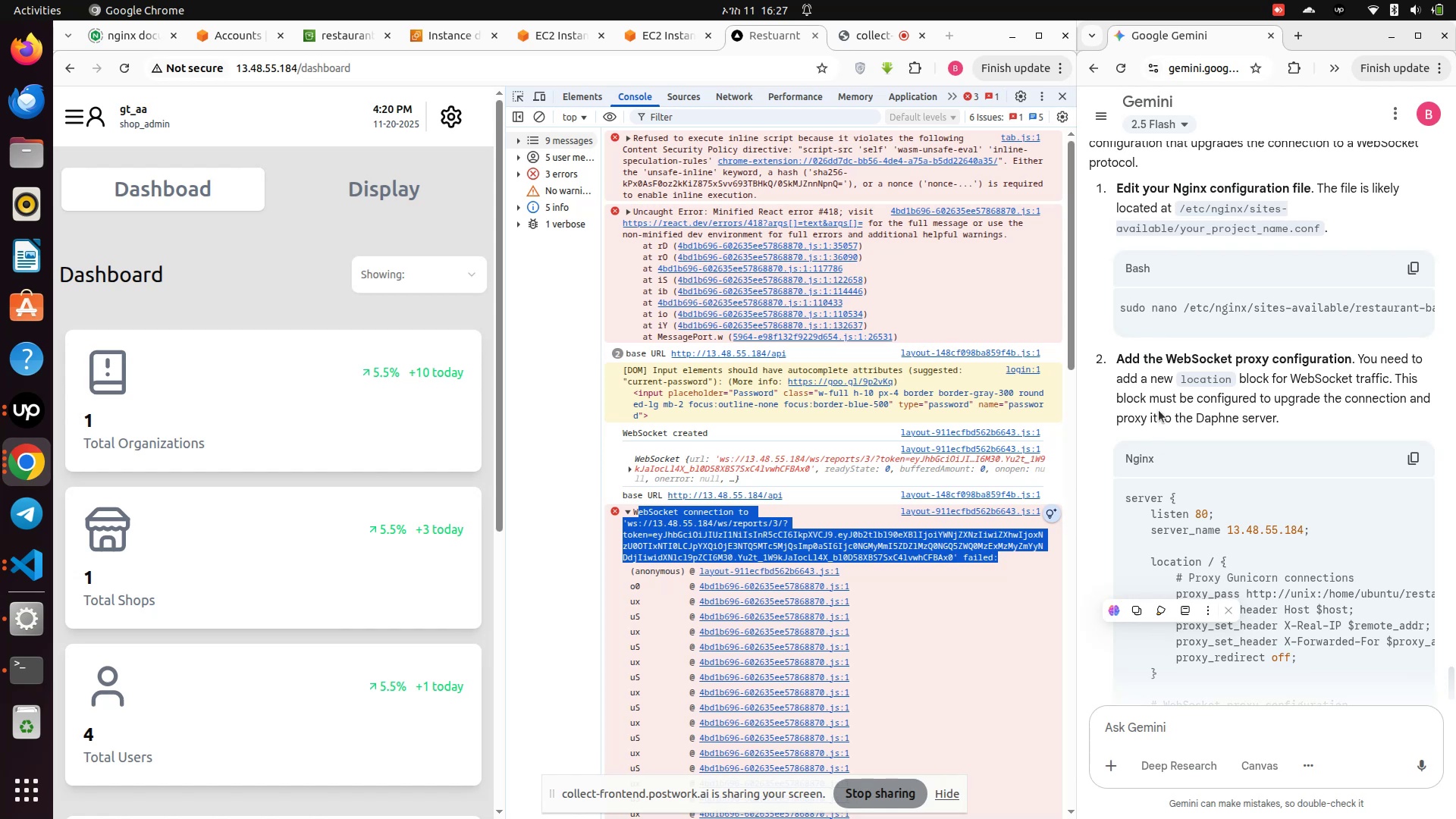 
wait(9.86)
 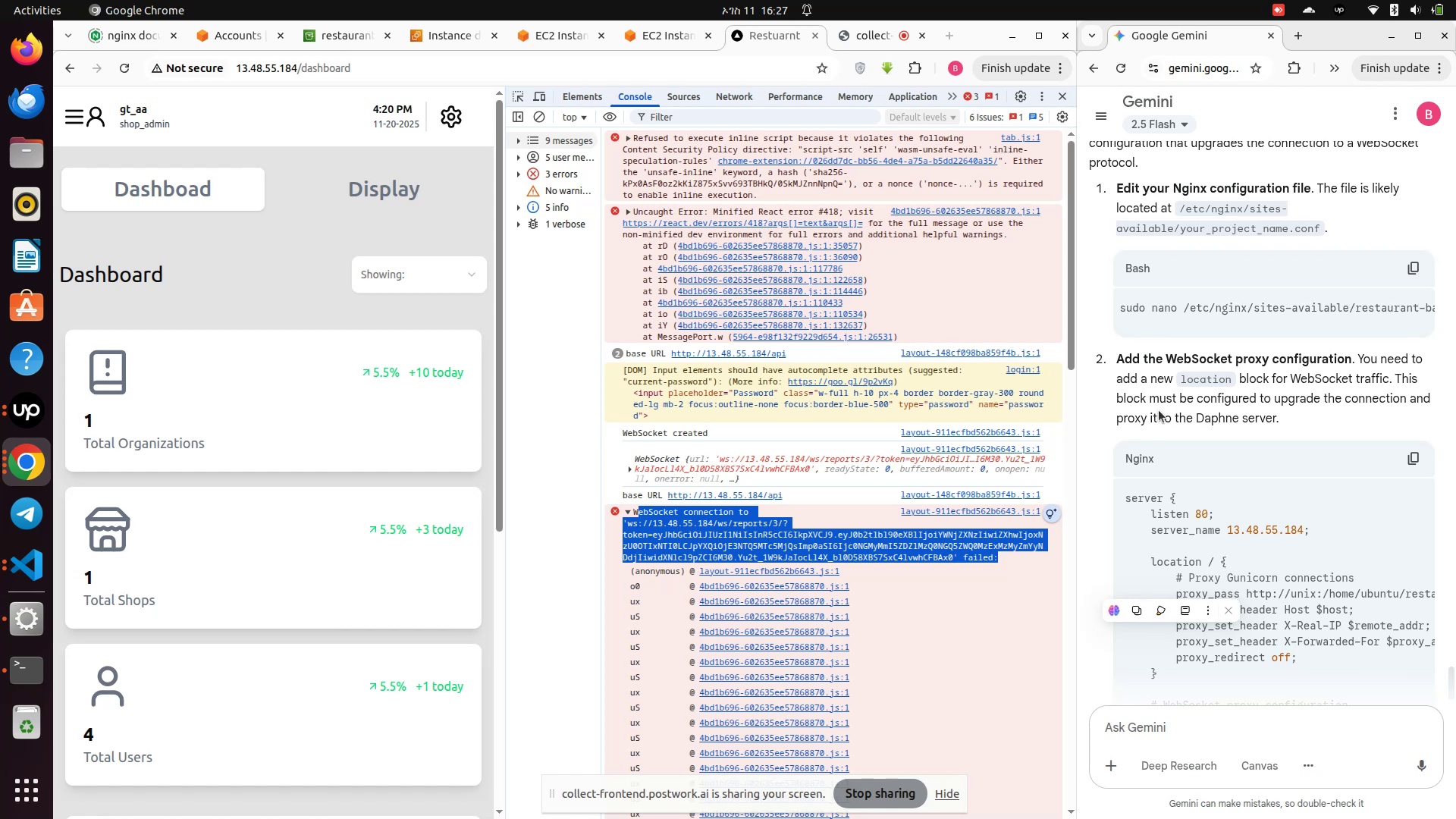 
scroll: coordinate [1168, 469], scroll_direction: down, amount: 4.0
 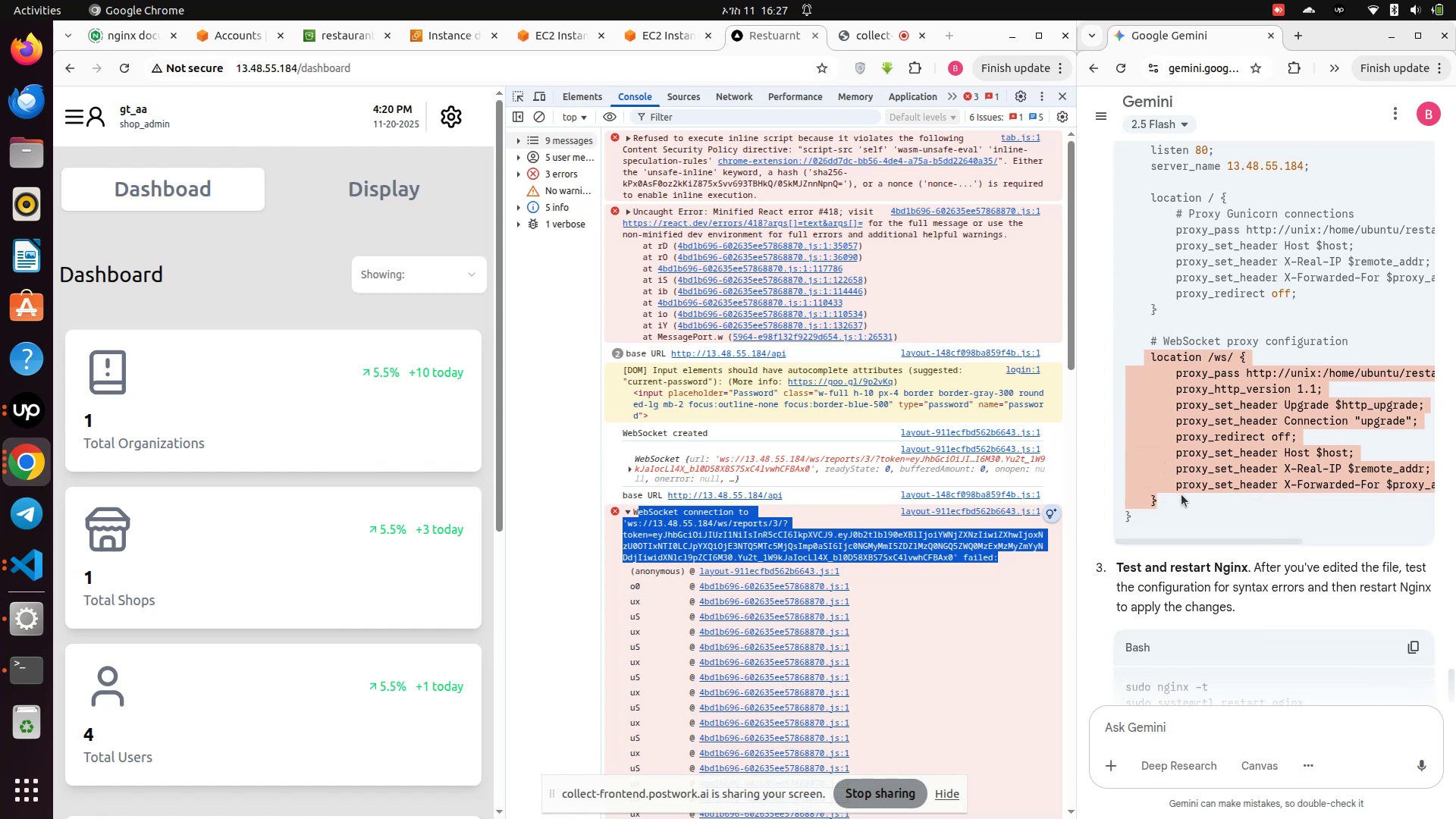 
left_click([1167, 509])
 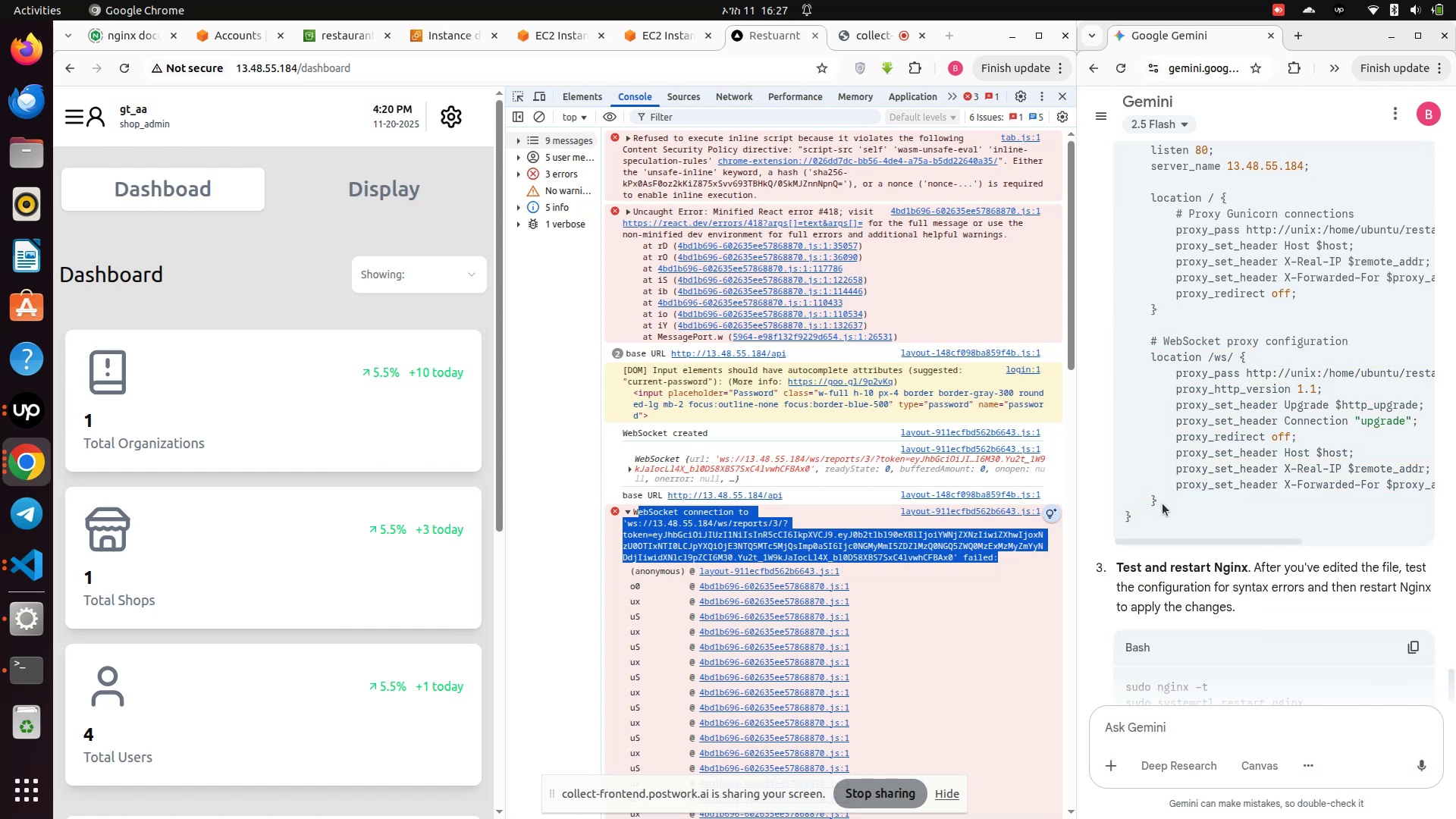 
left_click_drag(start_coordinate=[1161, 501], to_coordinate=[1135, 356])
 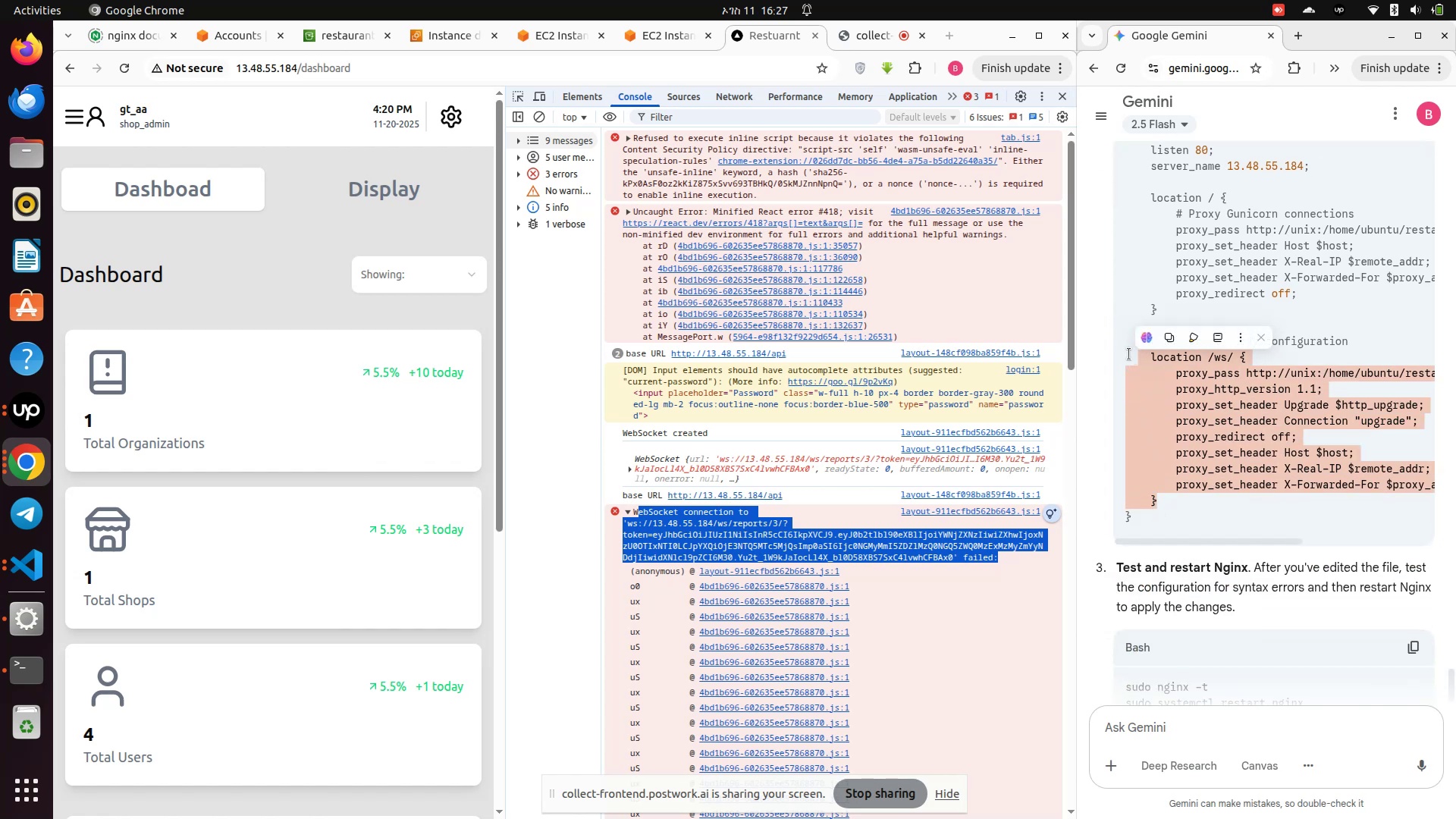 
left_click([1122, 360])
 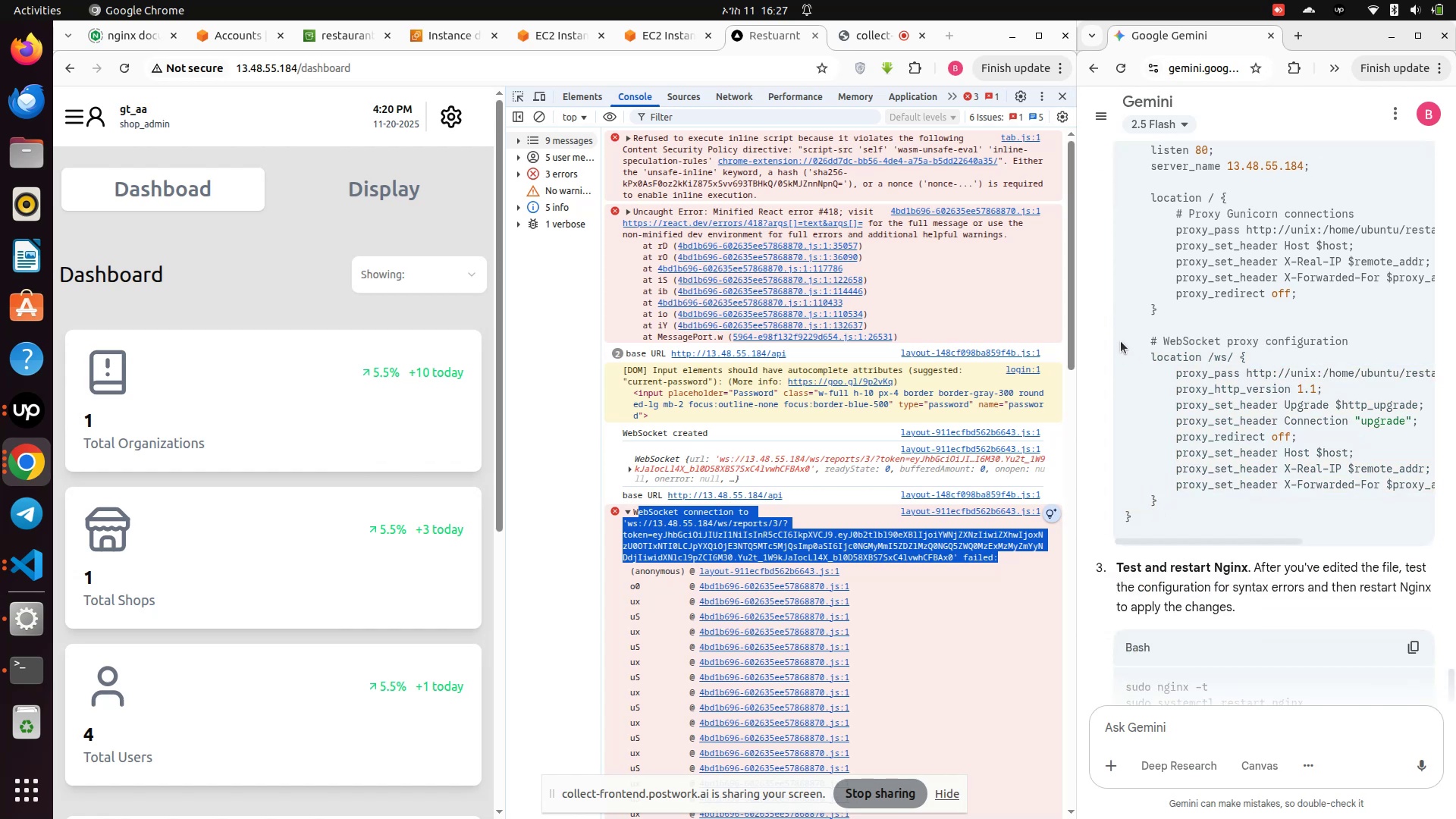 
left_click_drag(start_coordinate=[1121, 340], to_coordinate=[1166, 497])
 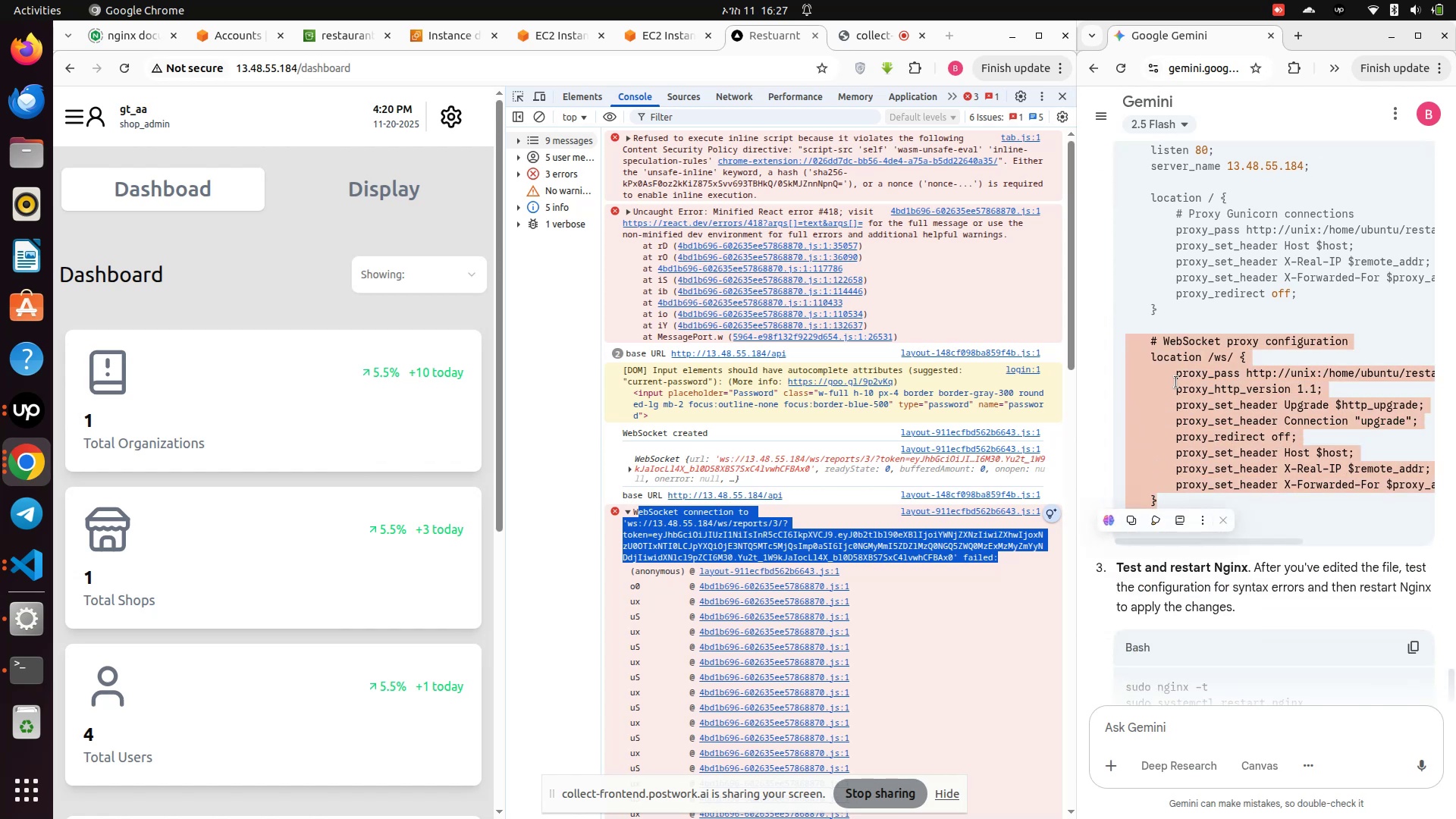 
right_click([1176, 382])
 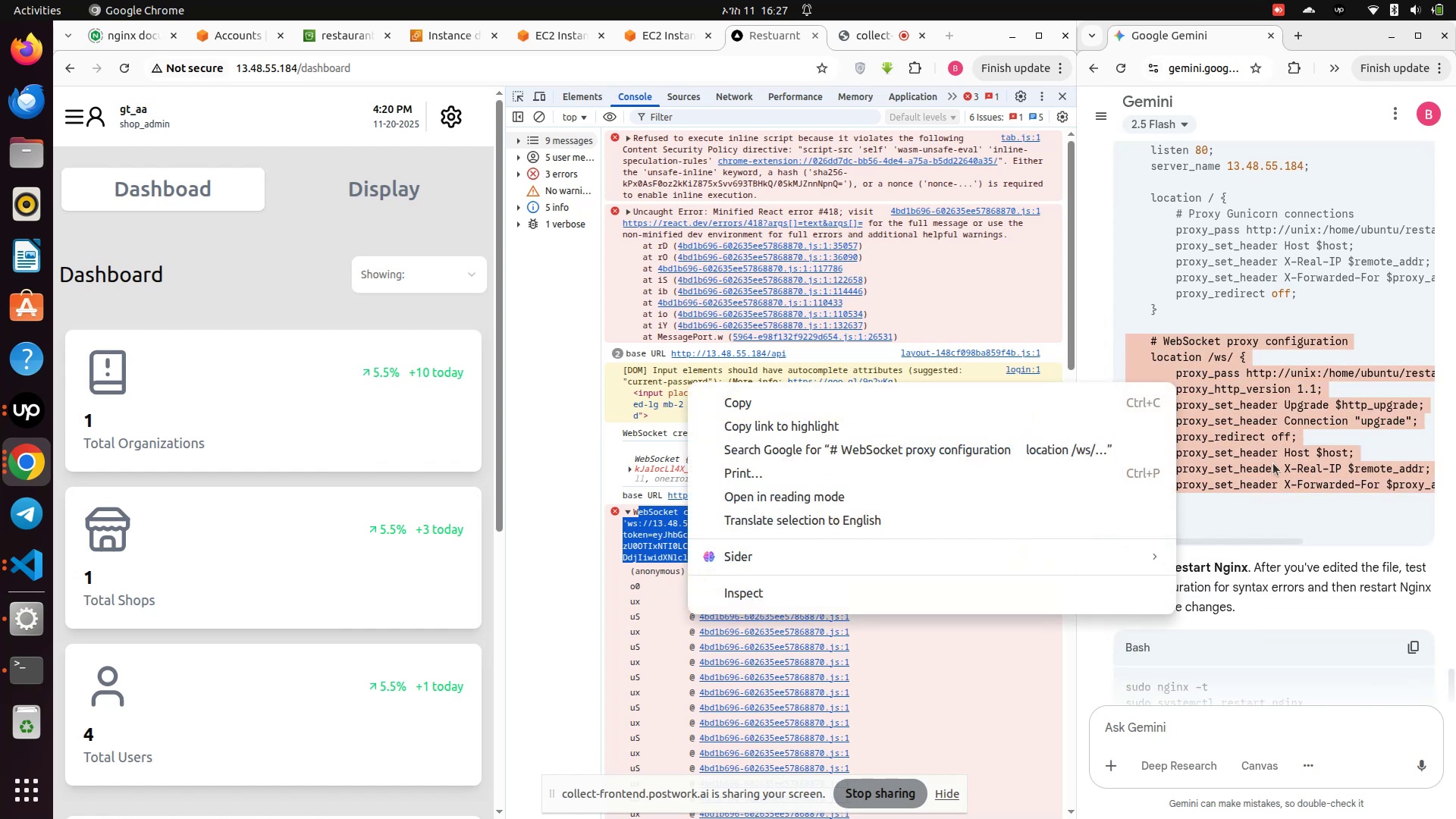 
left_click([1261, 442])
 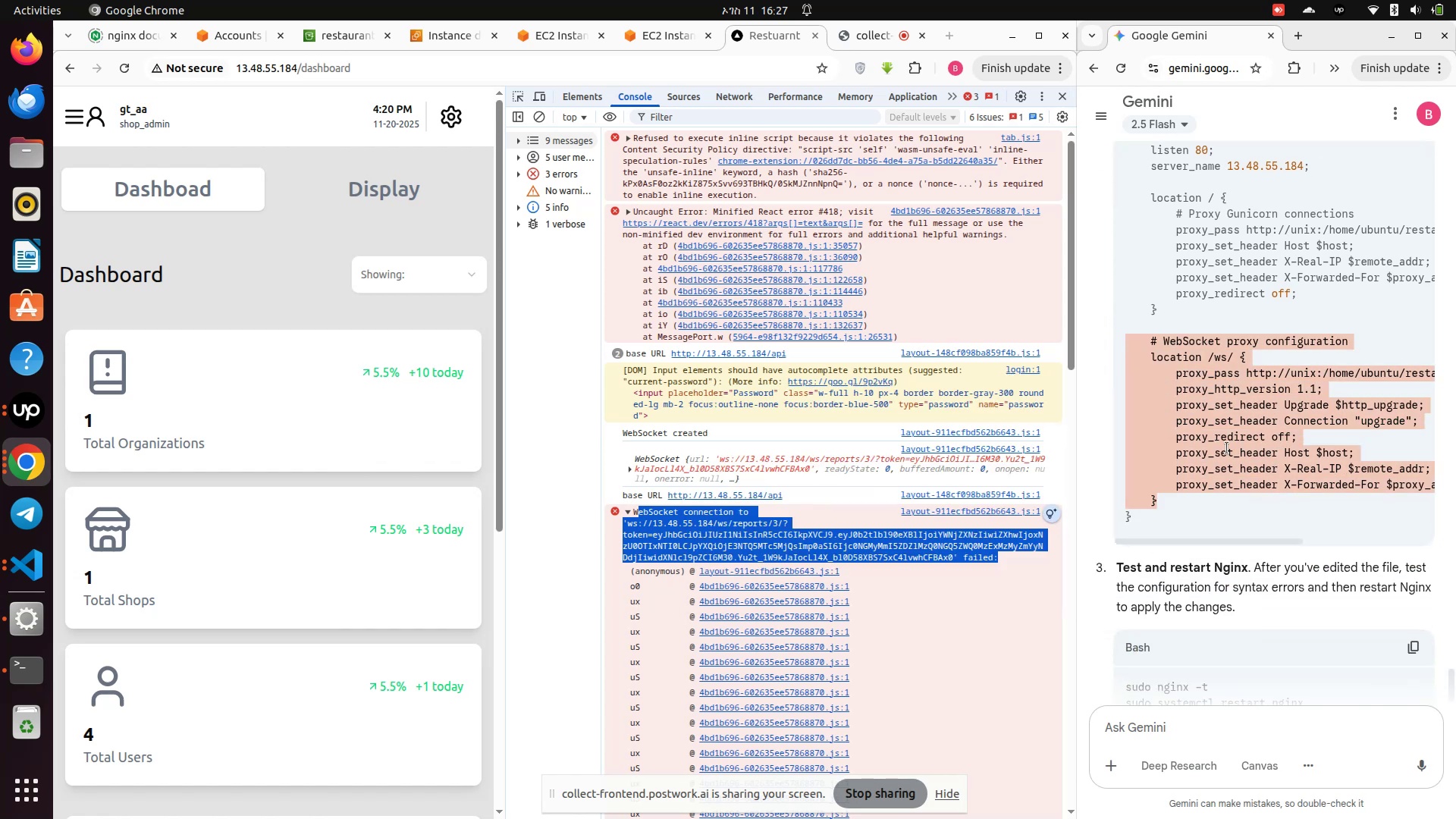 
right_click([1227, 448])
 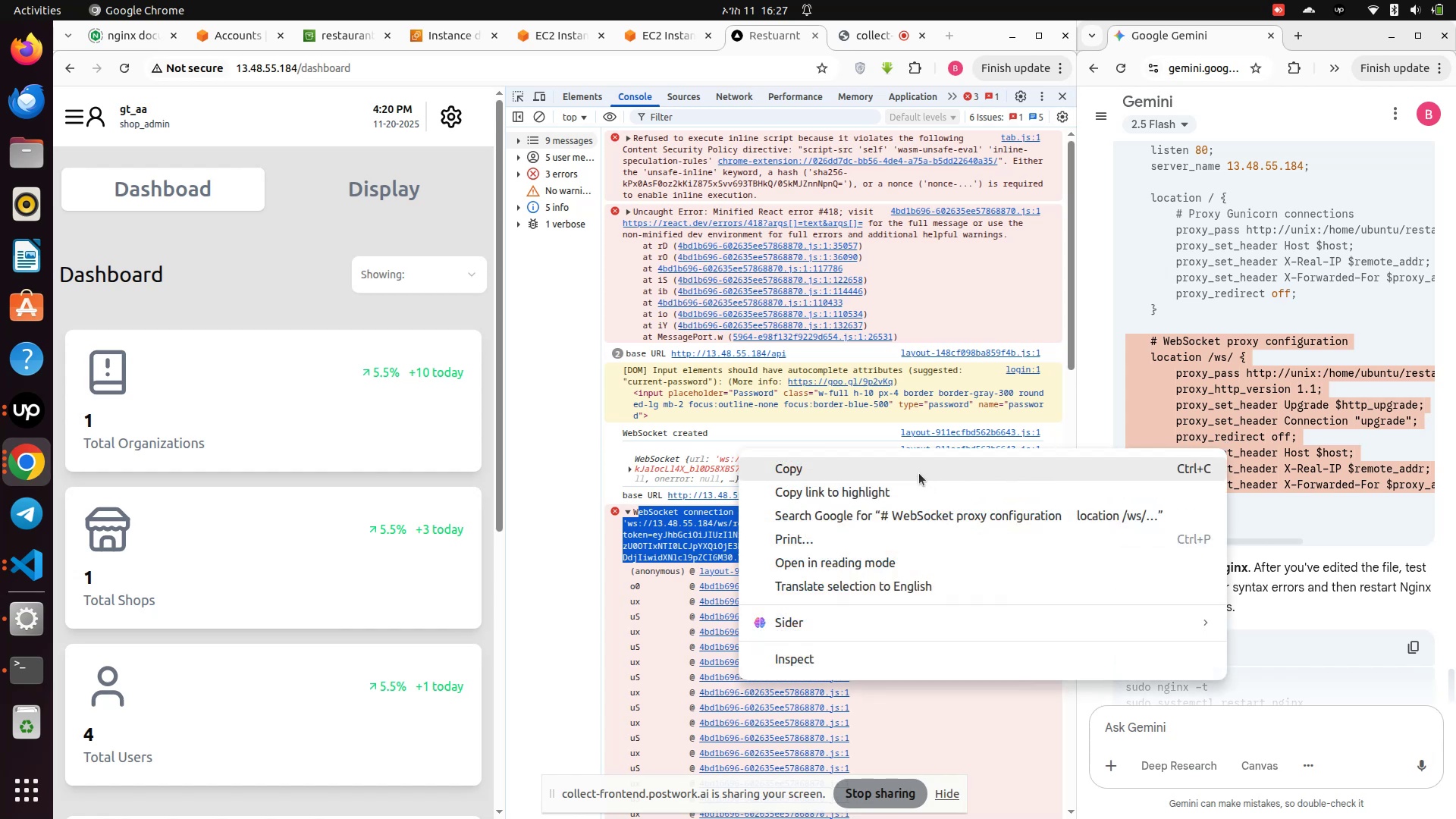 
left_click([919, 473])
 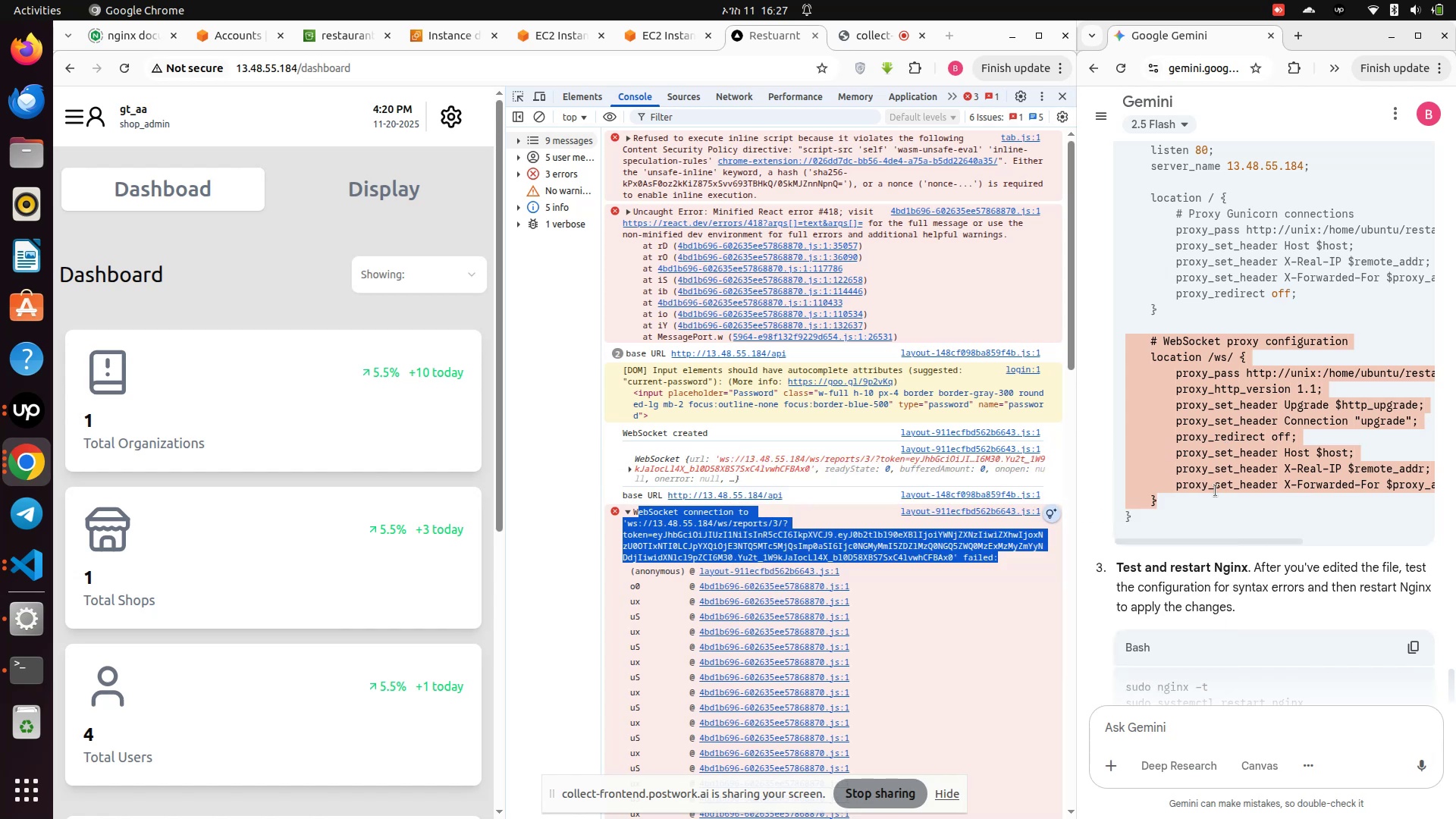 
scroll: coordinate [1247, 511], scroll_direction: down, amount: 4.0
 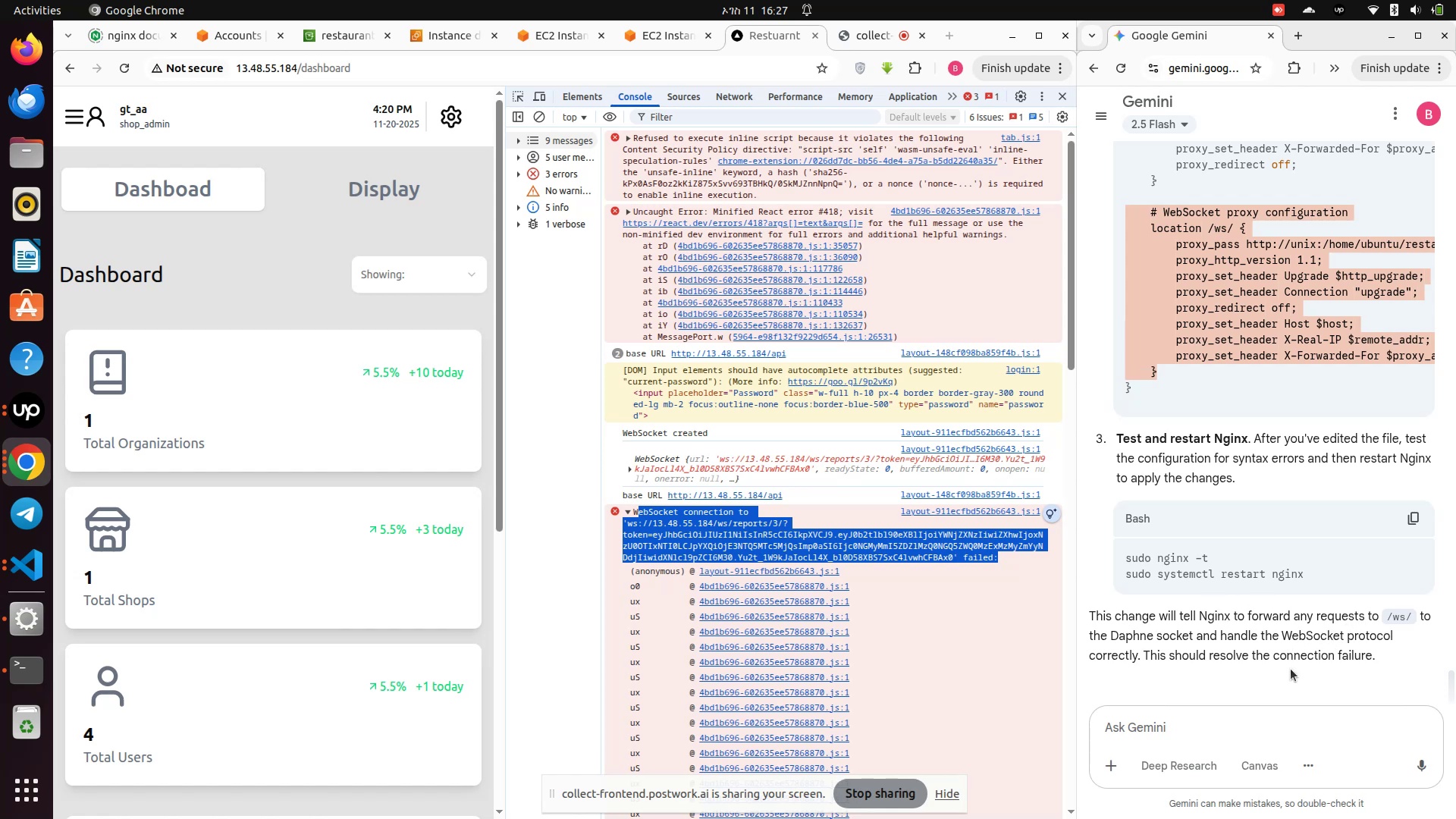 
wait(18.38)
 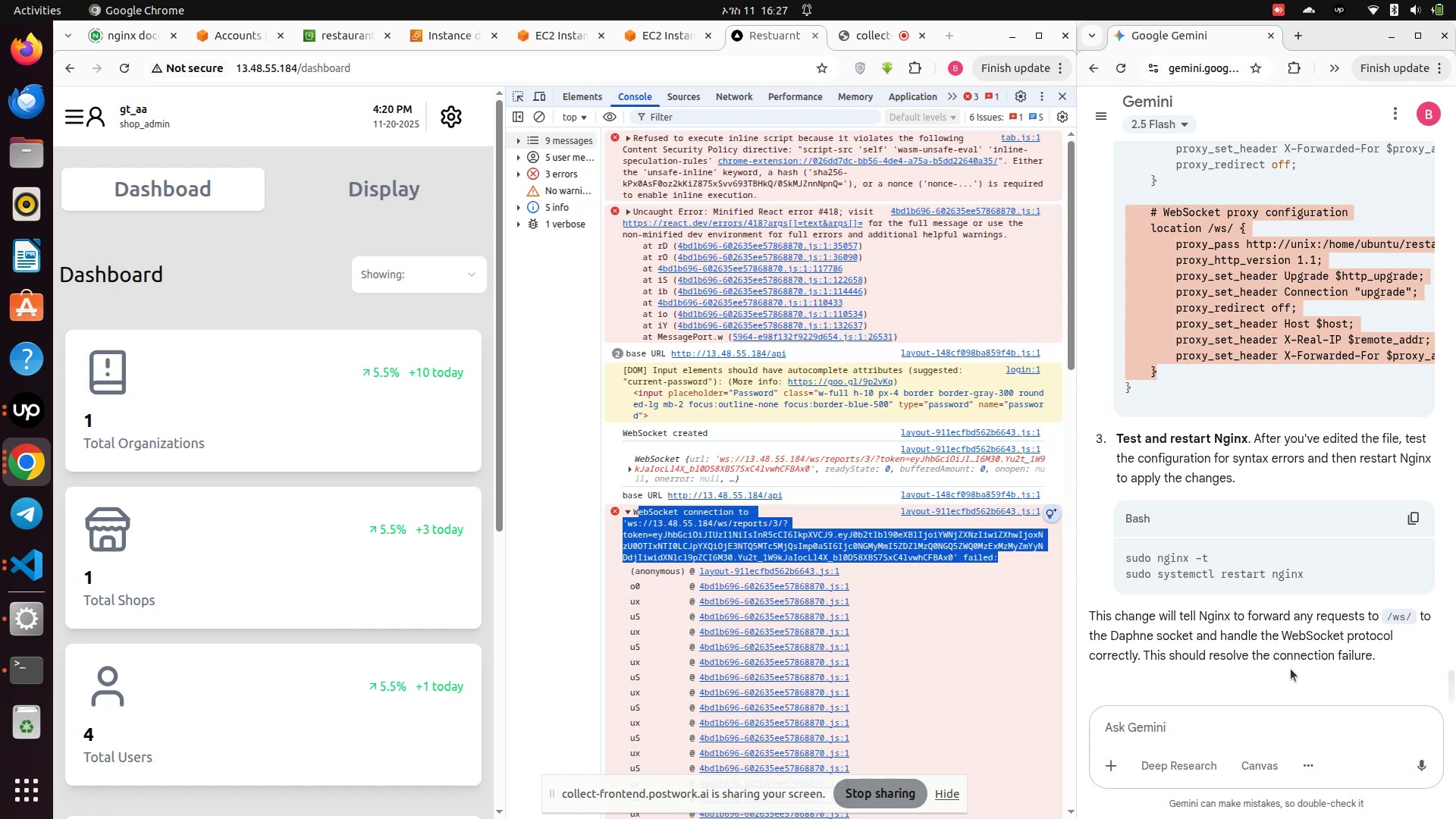 
left_click([489, 386])
 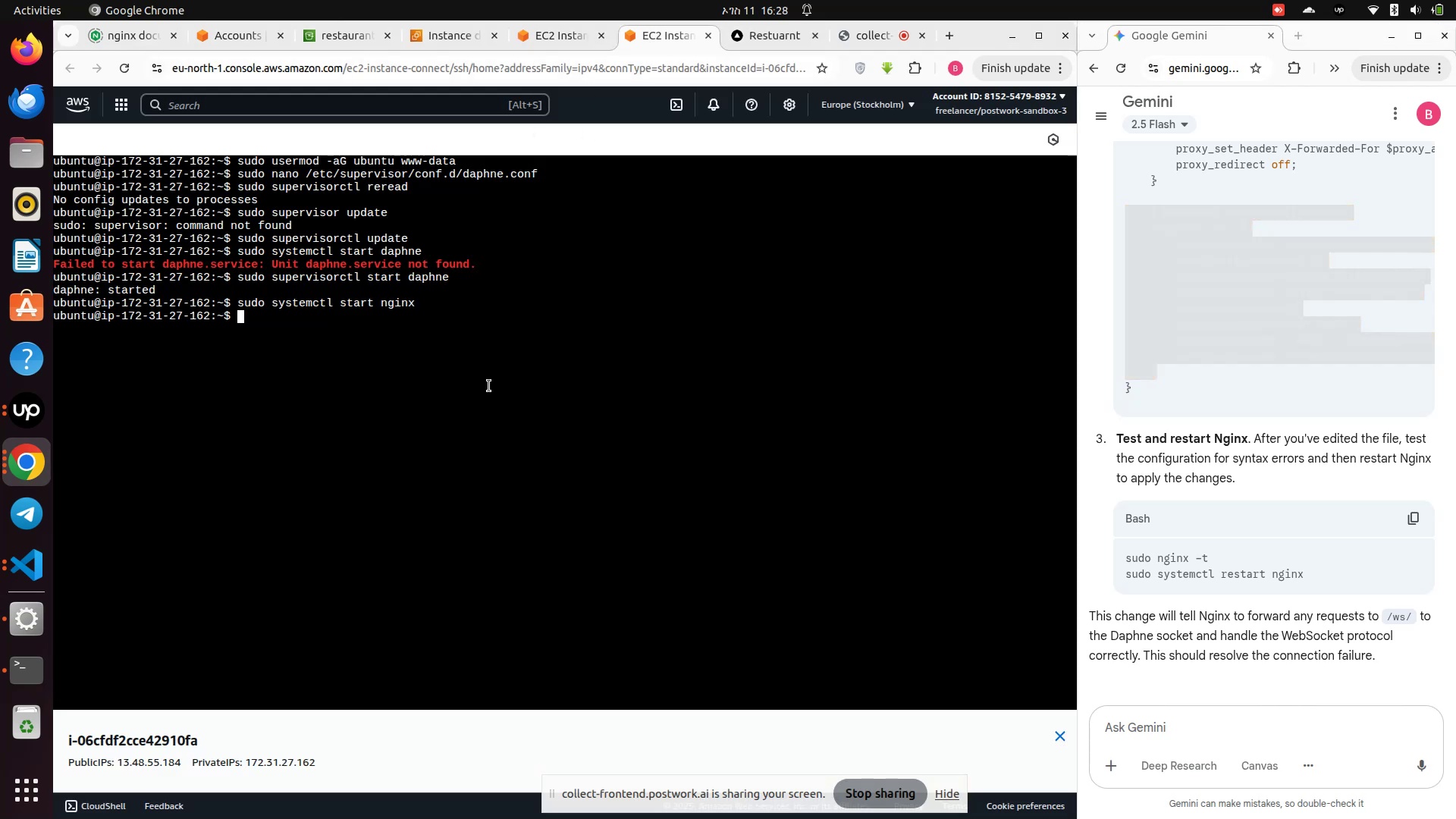 
type(sudon)
 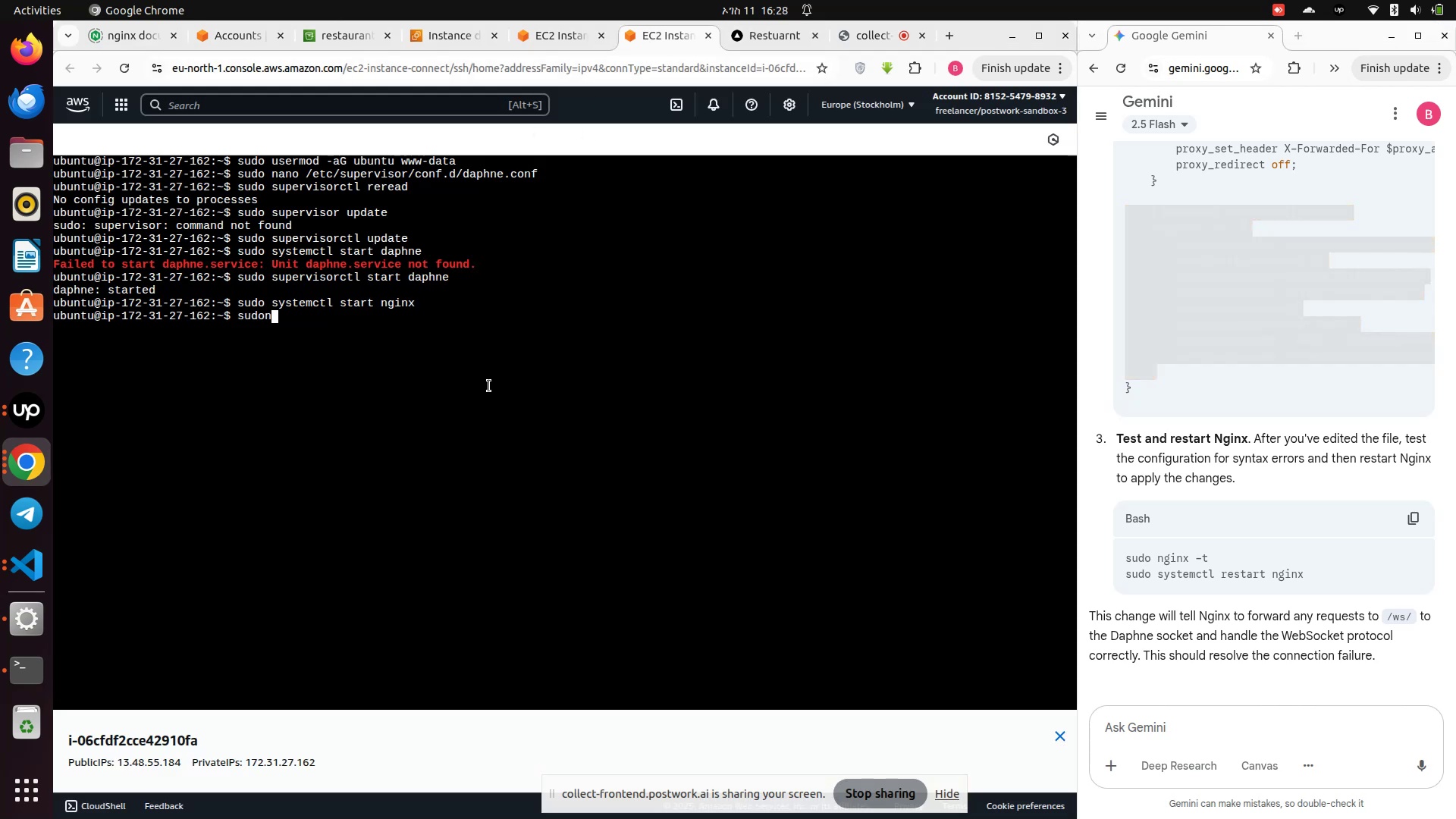 
hold_key(key=Backspace, duration=1.18)
 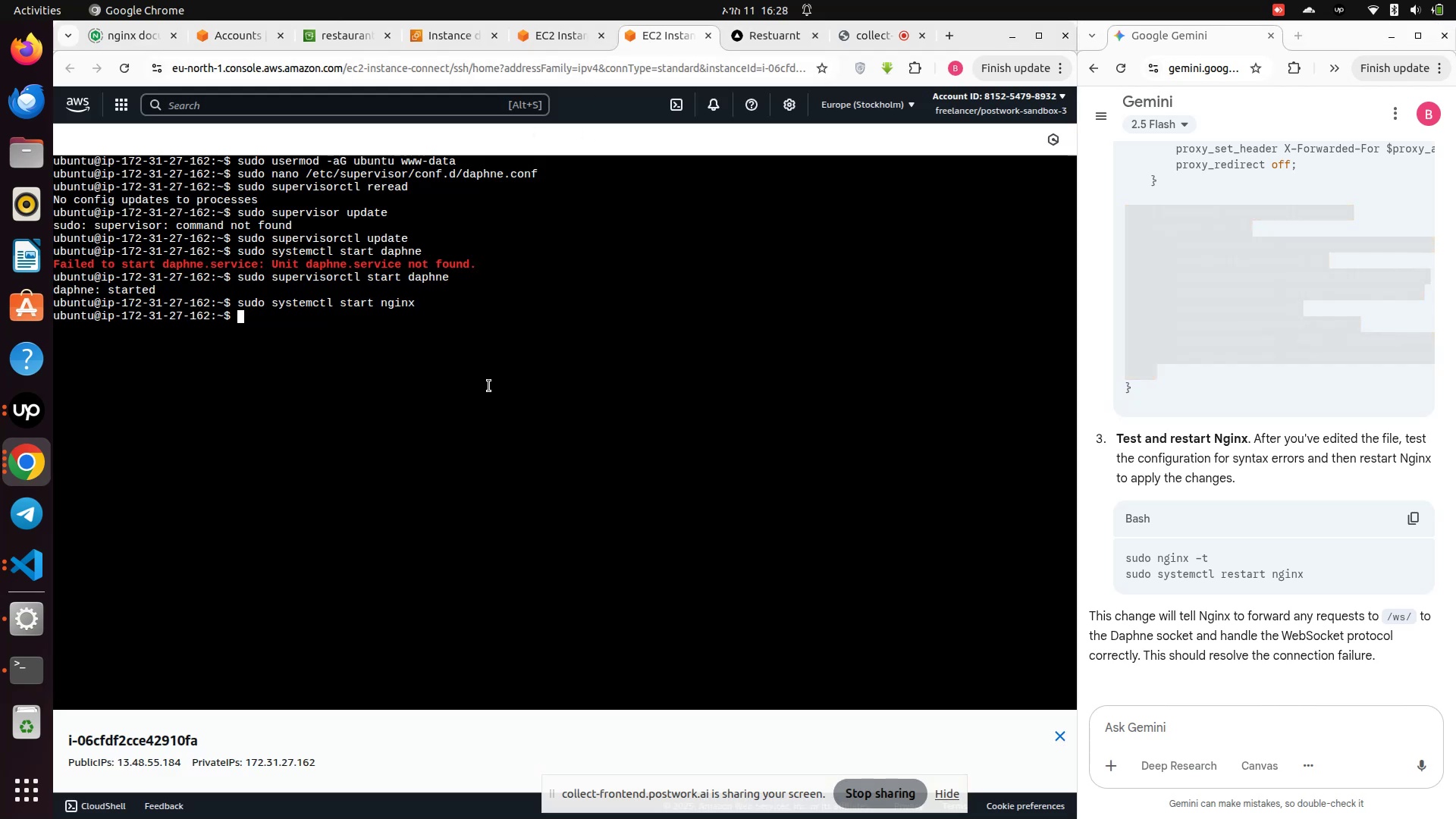 
type(sudo nano /ect)
key(Tab)
key(Backspace)
key(Backspace)
key(Backspace)
type(et)
key(Tab)
 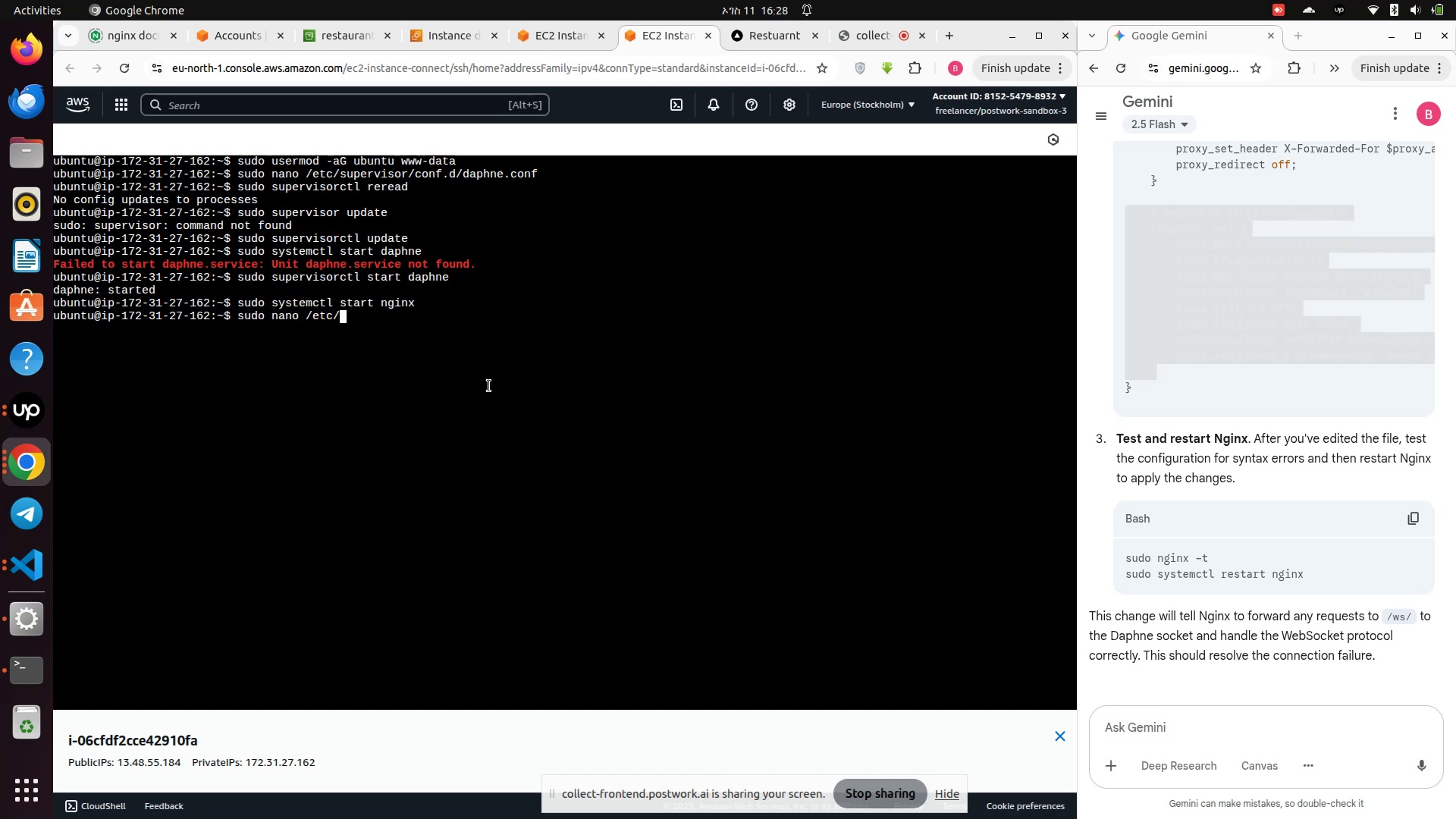 
scroll: coordinate [1258, 527], scroll_direction: up, amount: 7.0
 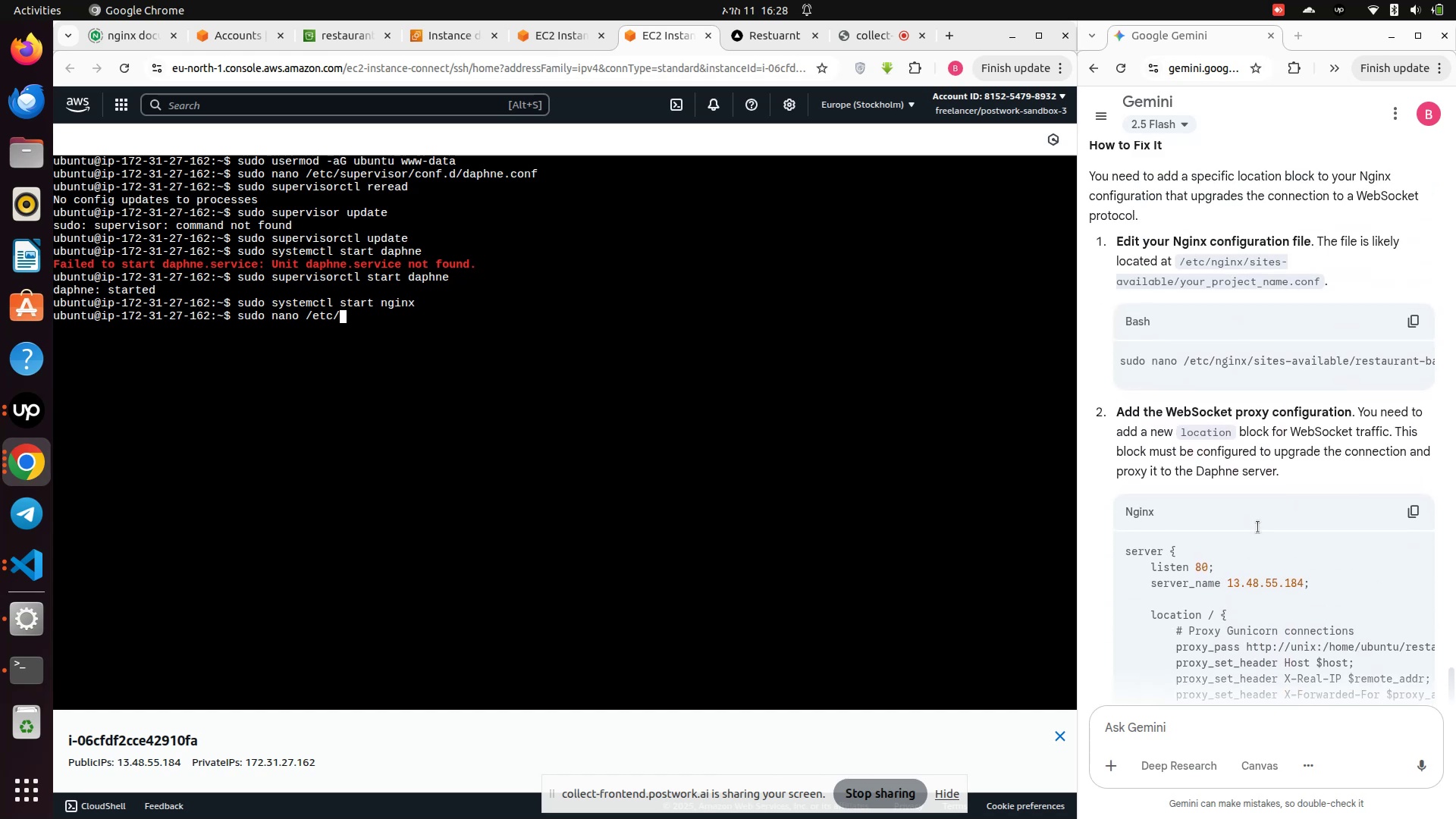 
scroll: coordinate [1258, 527], scroll_direction: down, amount: 5.0
 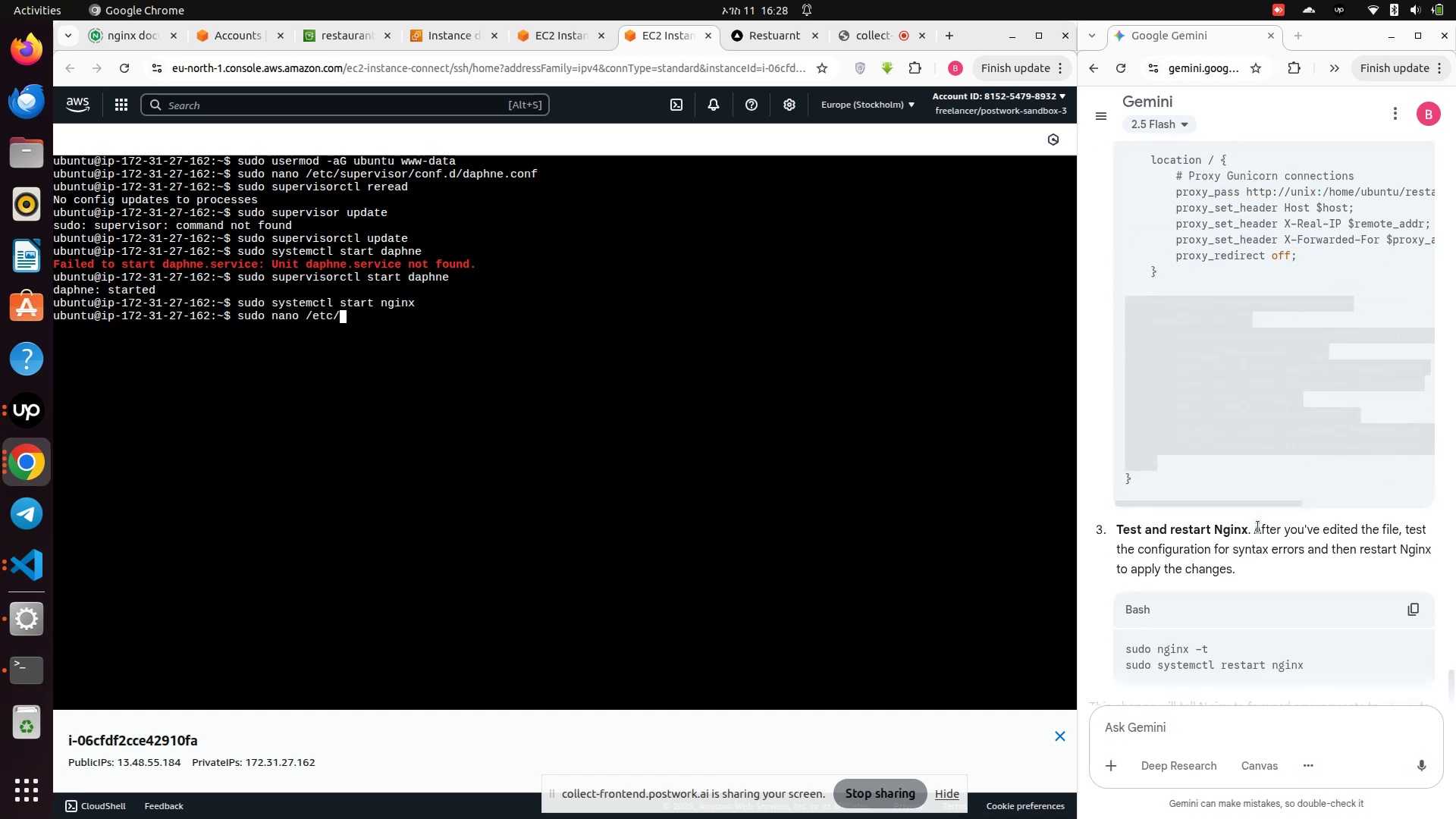 
scroll: coordinate [1258, 527], scroll_direction: up, amount: 2.0
 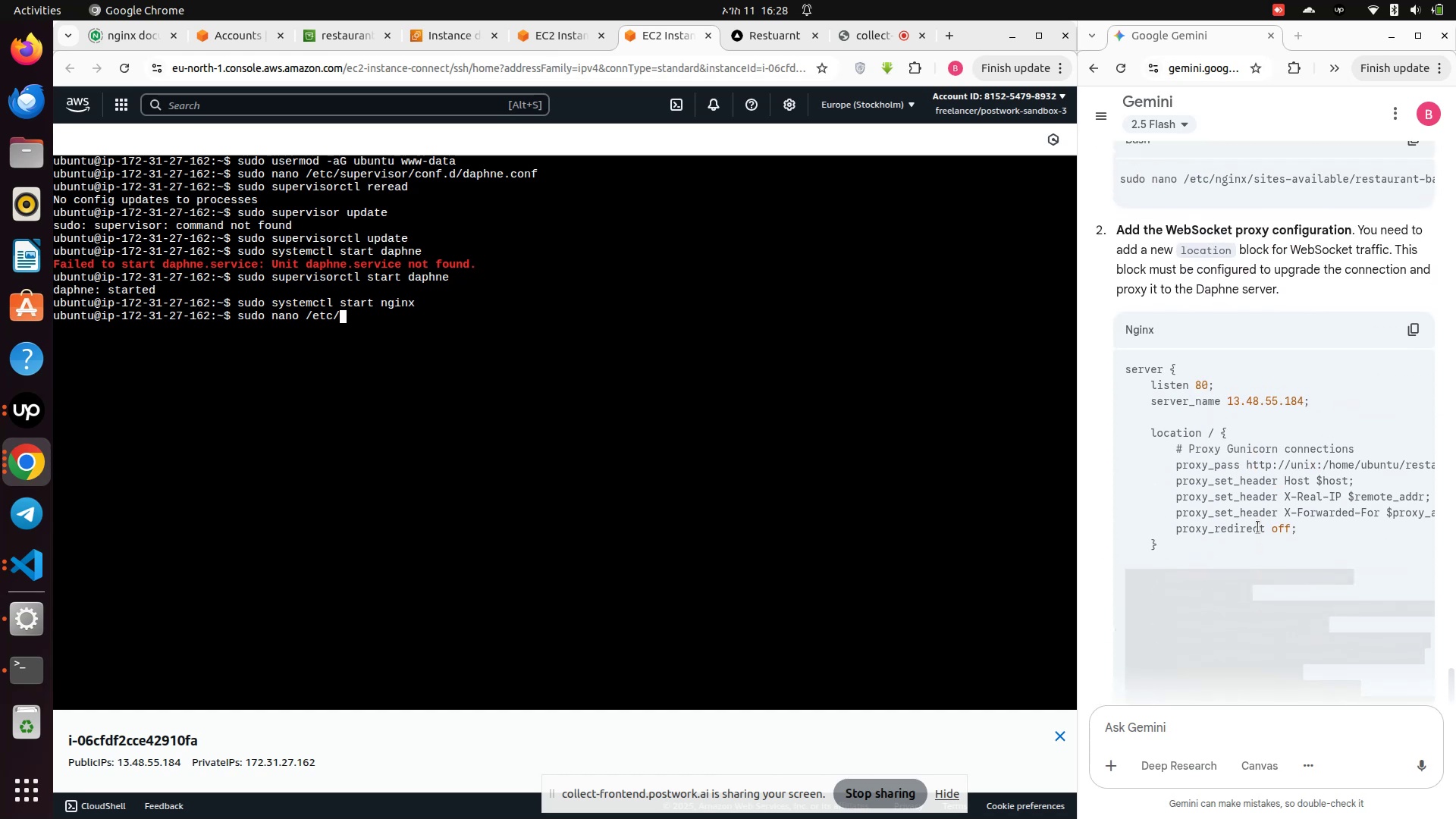 
type(n)
key(Tab)
type(gi)
key(Tab)
type(site)
key(Tab)
type(av)
key(Tab)
type(re)
key(Tab)
 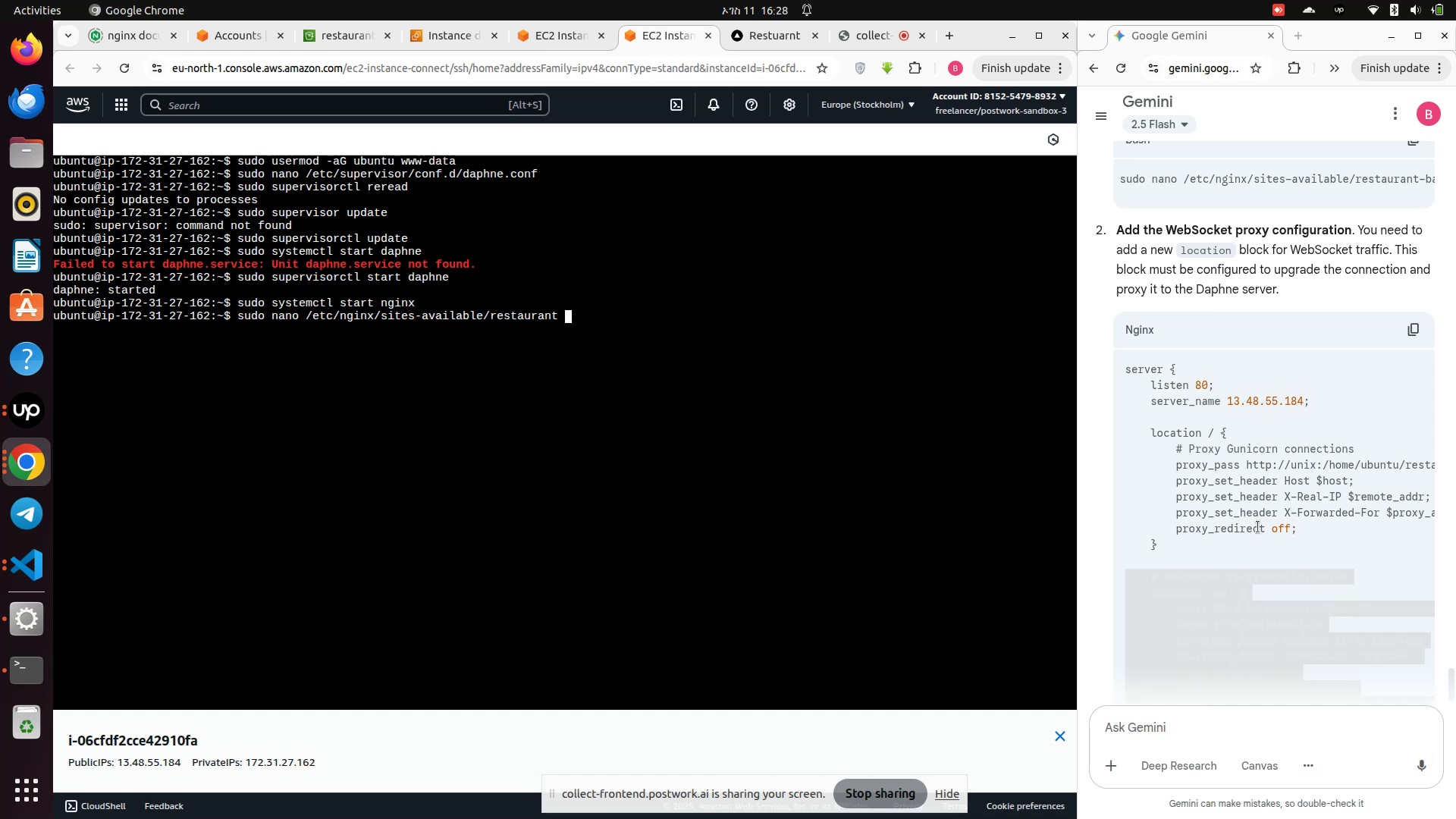 
key(Enter)
 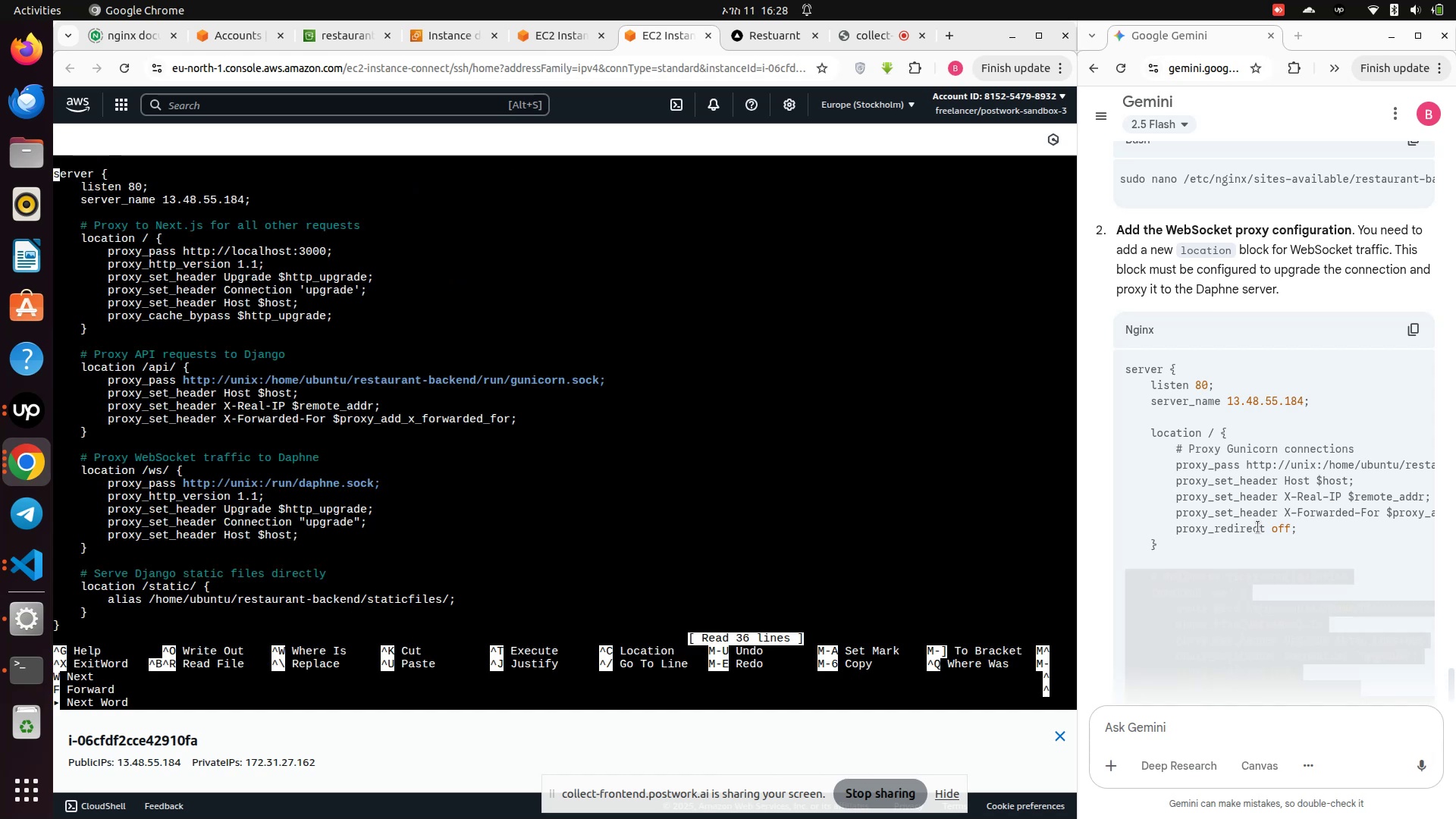 
key(ArrowDown)
 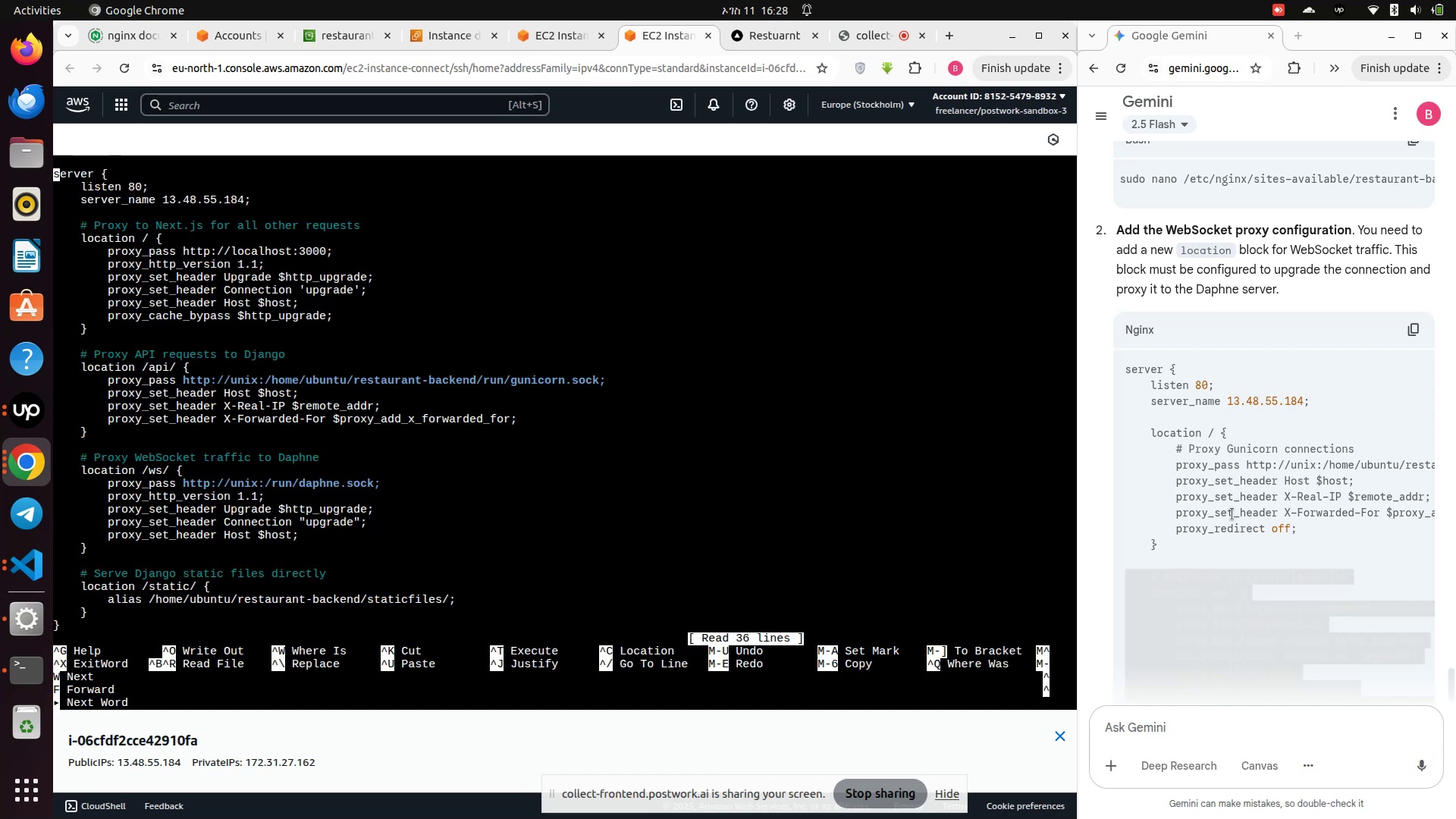 
hold_key(key=ArrowDown, duration=0.82)
 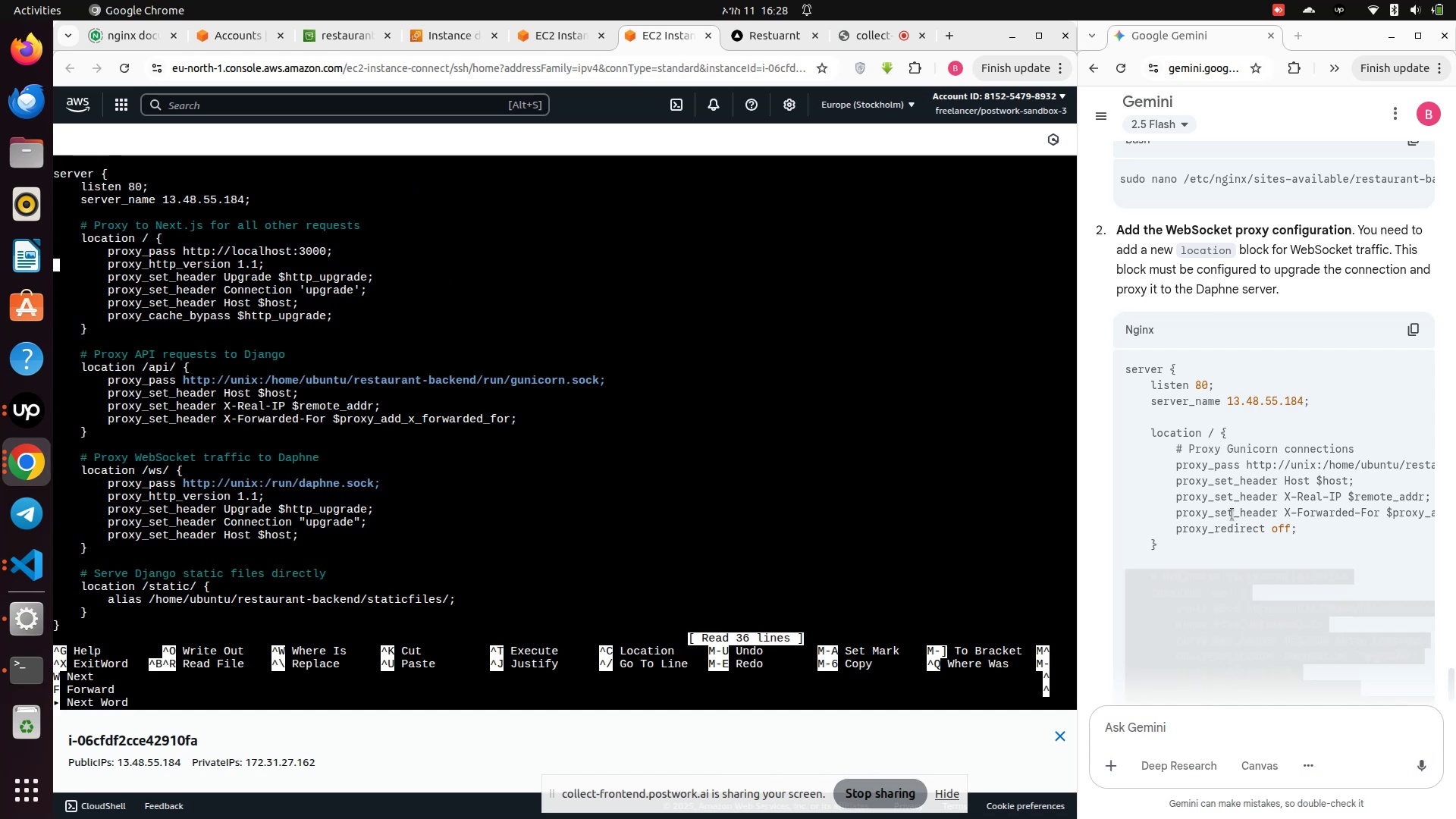 
key(ArrowDown)
 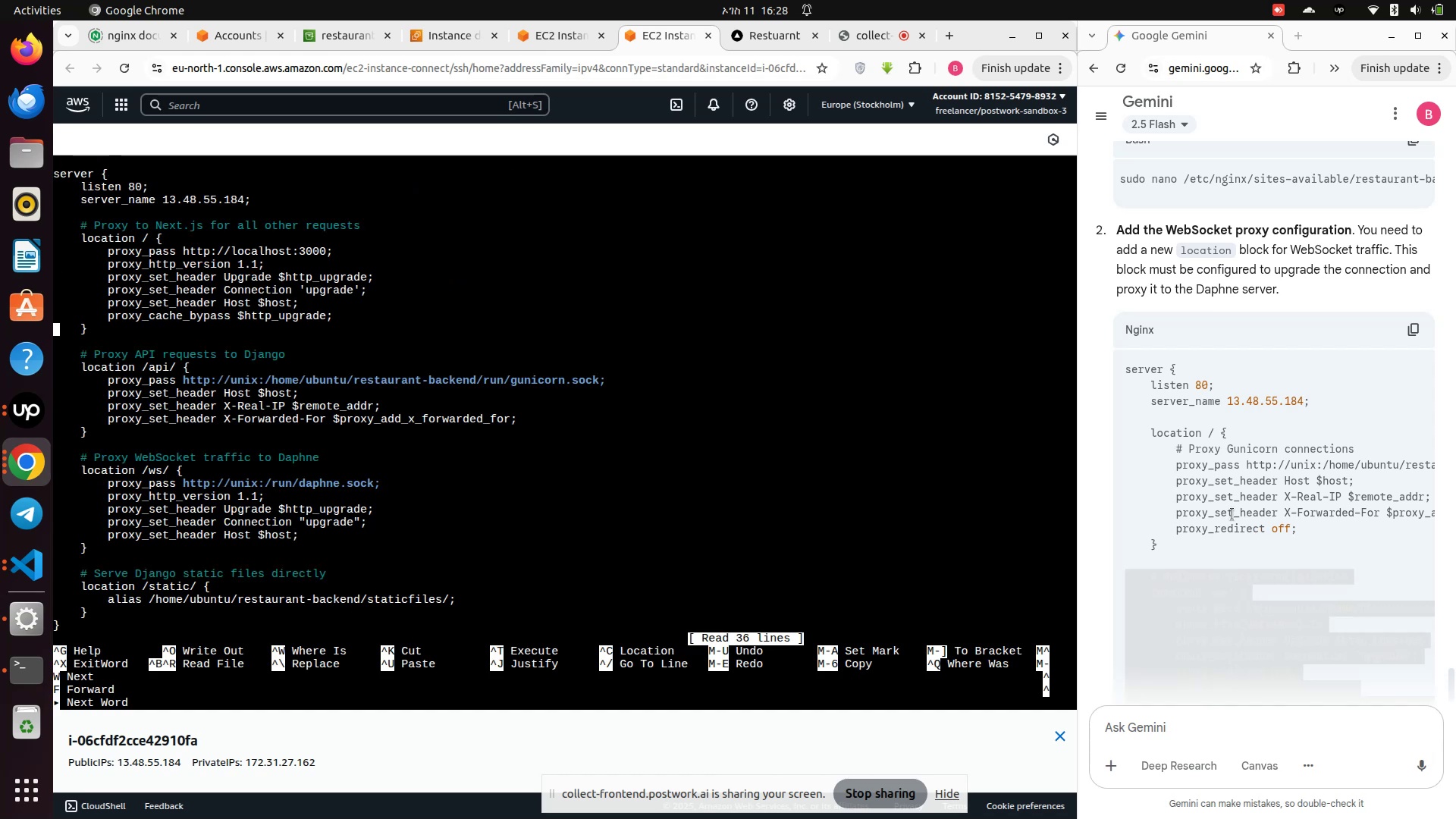 
key(ArrowDown)
 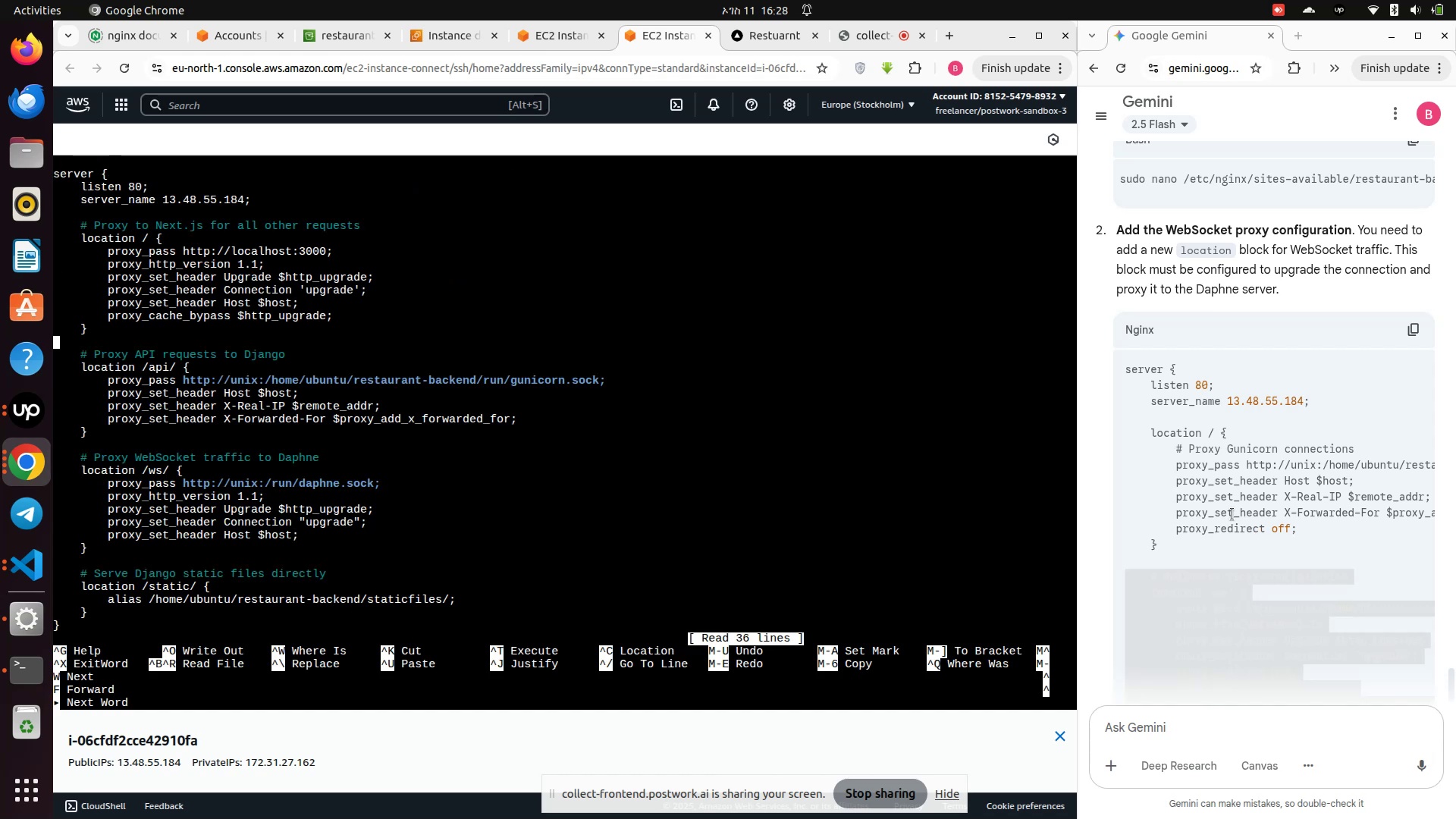 
key(ArrowDown)
 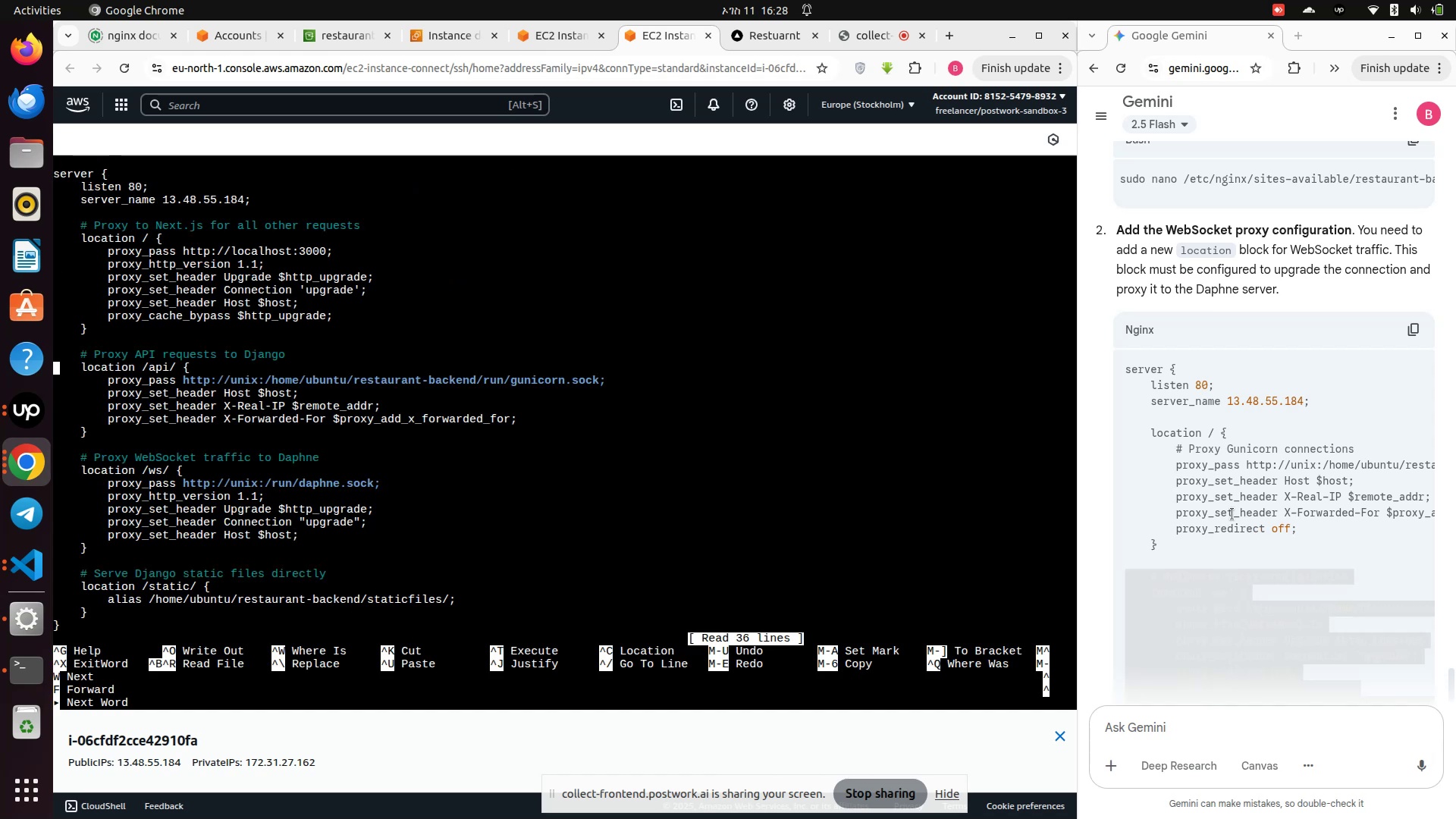 
key(ArrowDown)
 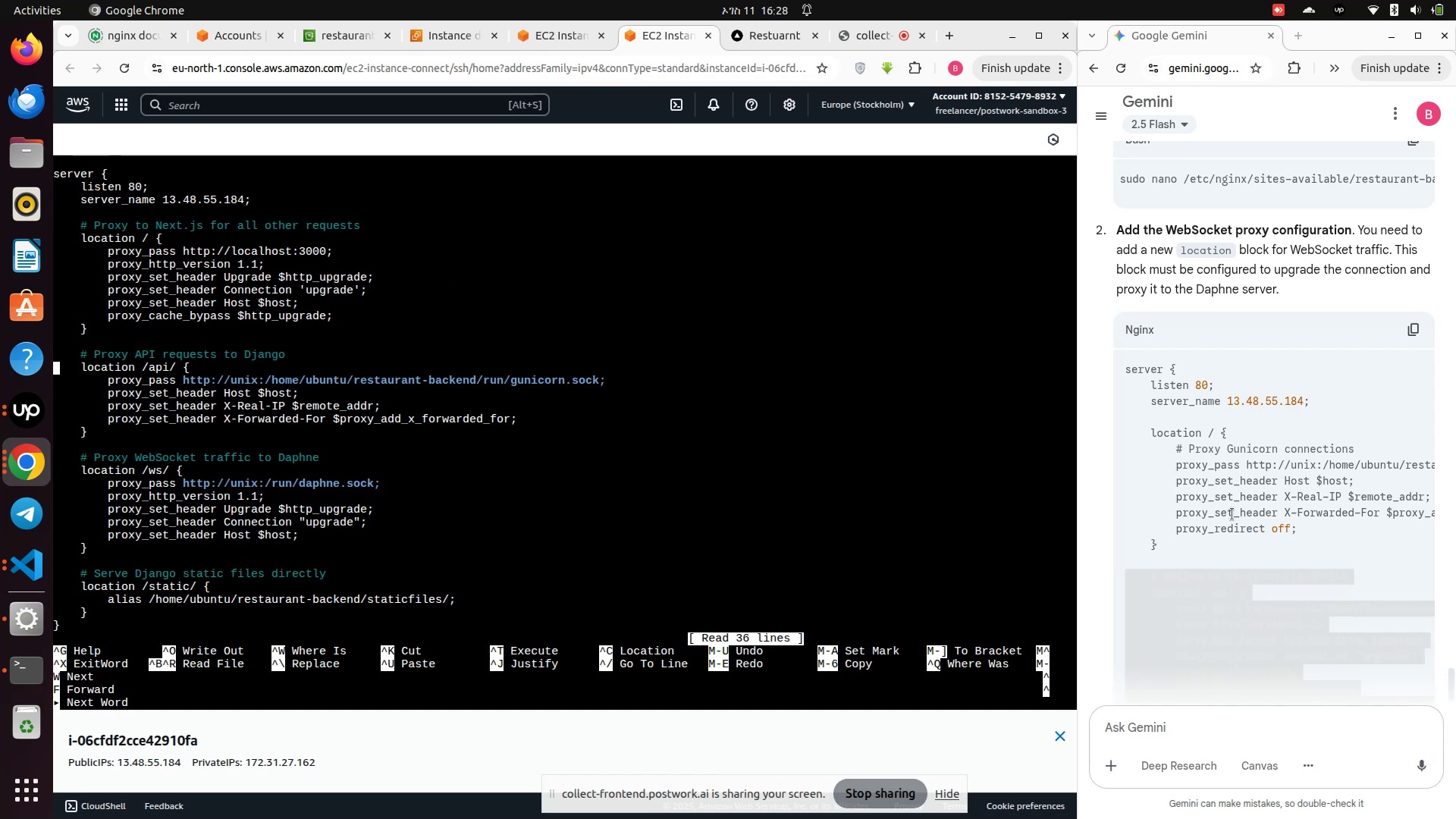 
key(ArrowDown)
 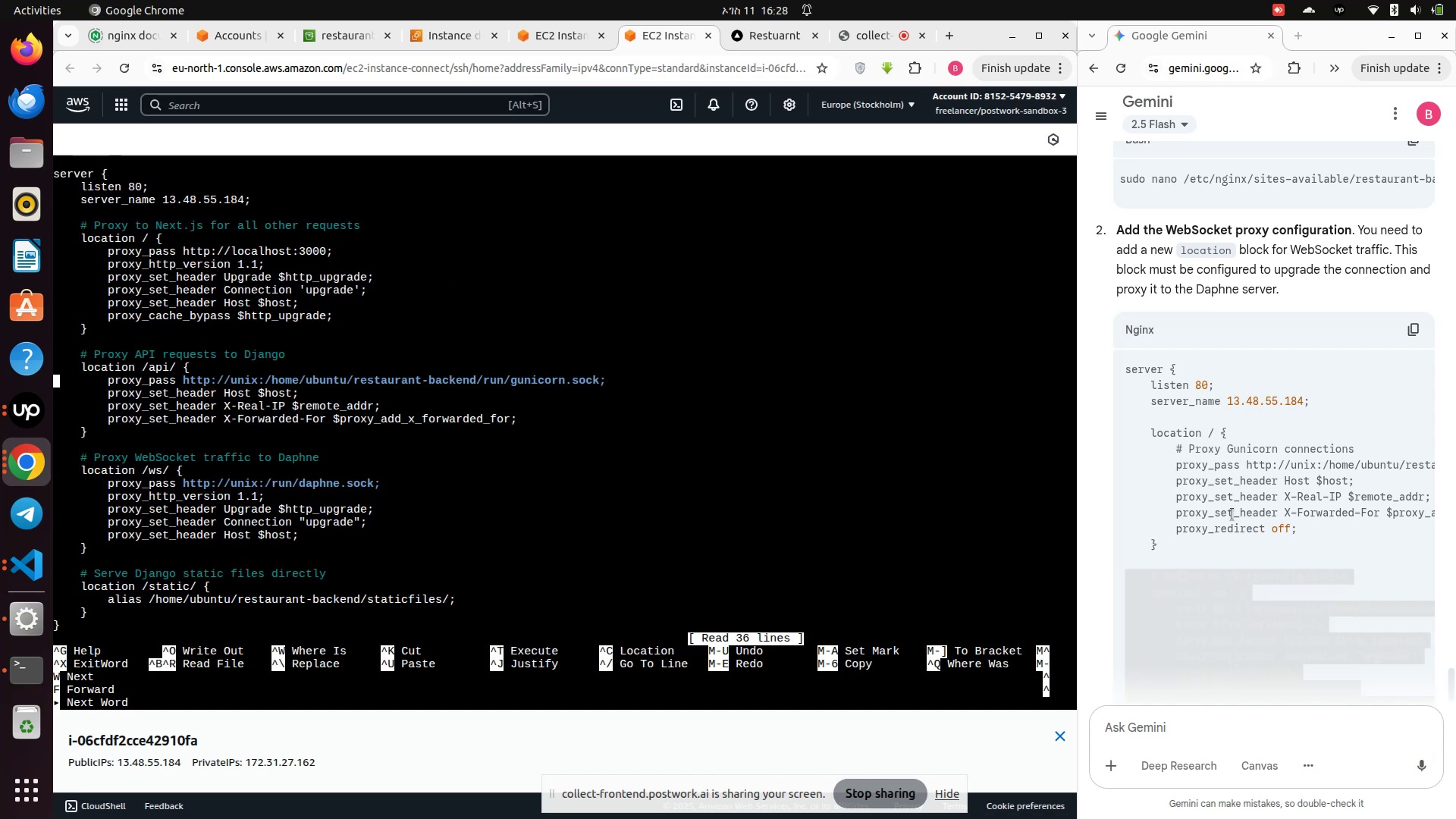 
key(ArrowDown)
 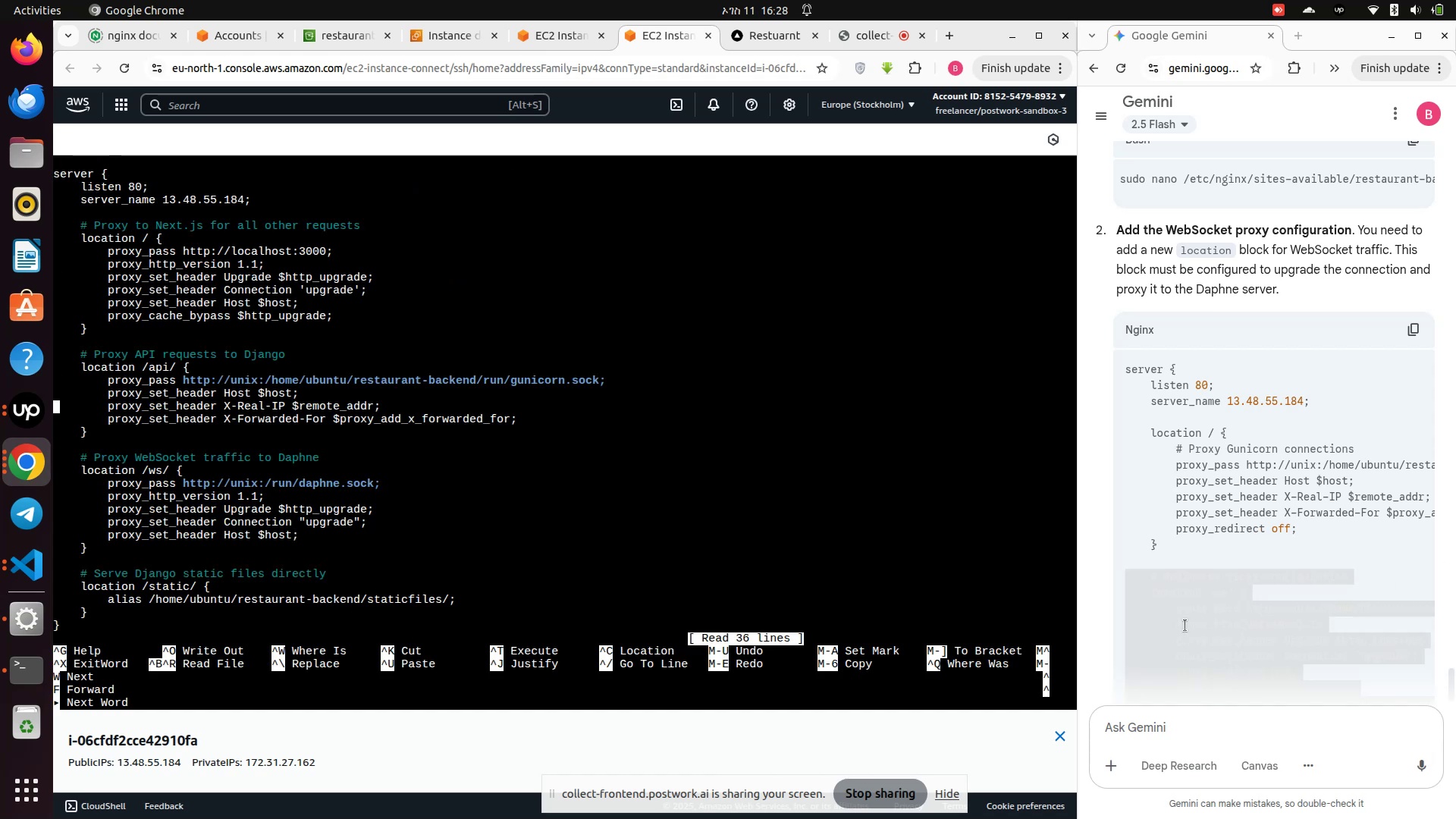 
scroll: coordinate [95, 468], scroll_direction: down, amount: 3.0
 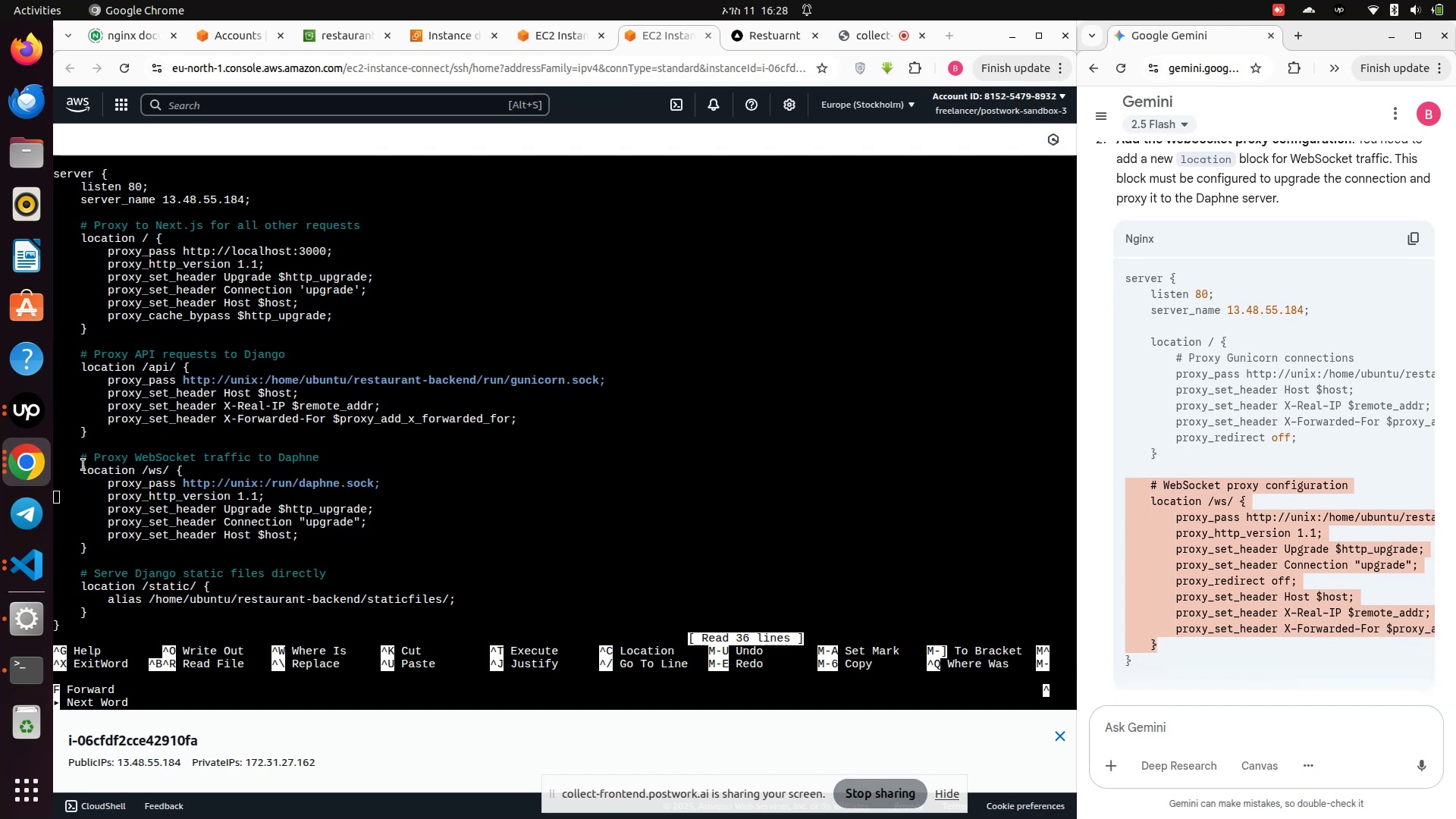 
left_click_drag(start_coordinate=[80, 464], to_coordinate=[113, 542])
 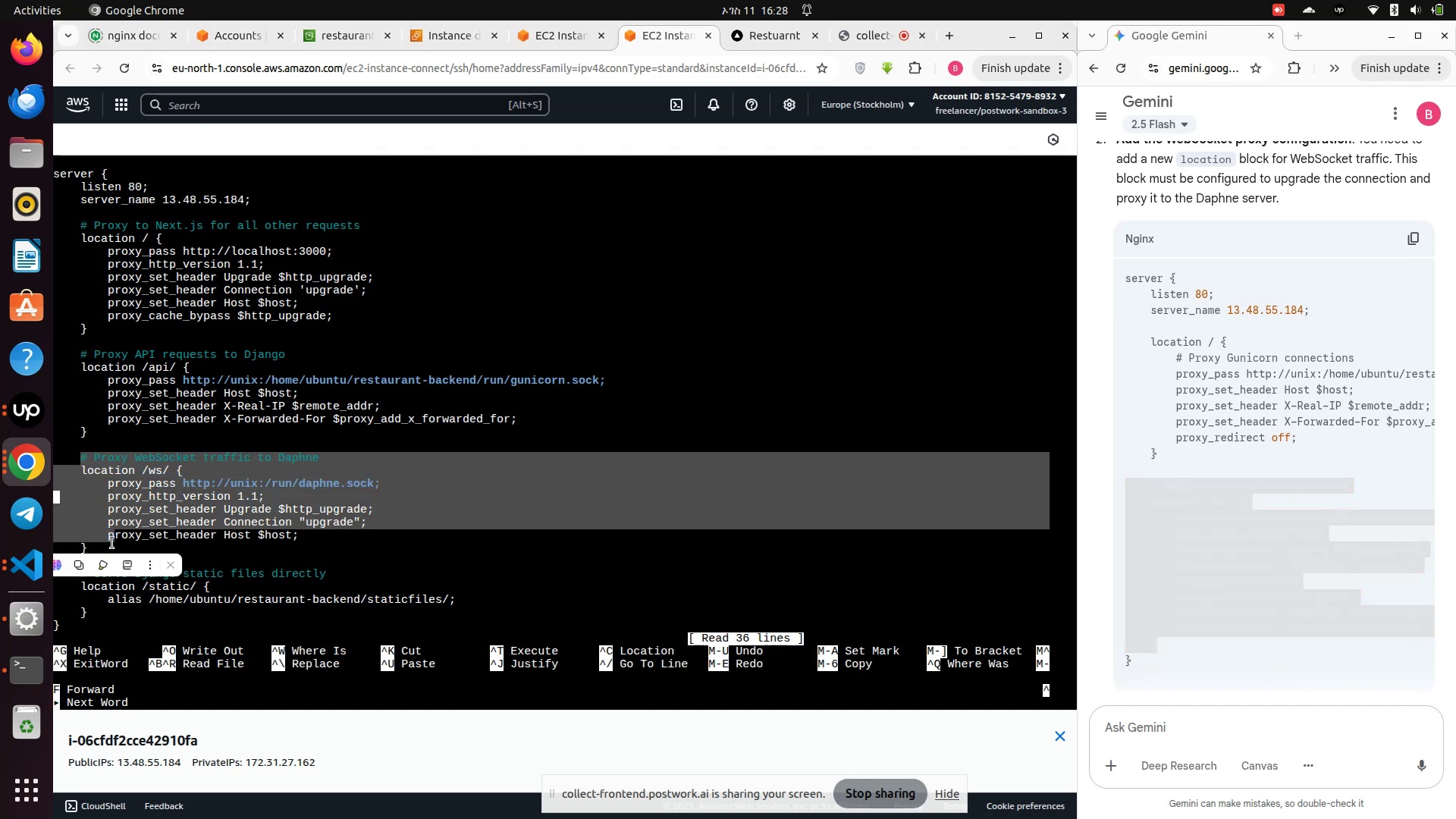 
left_click([112, 543])
 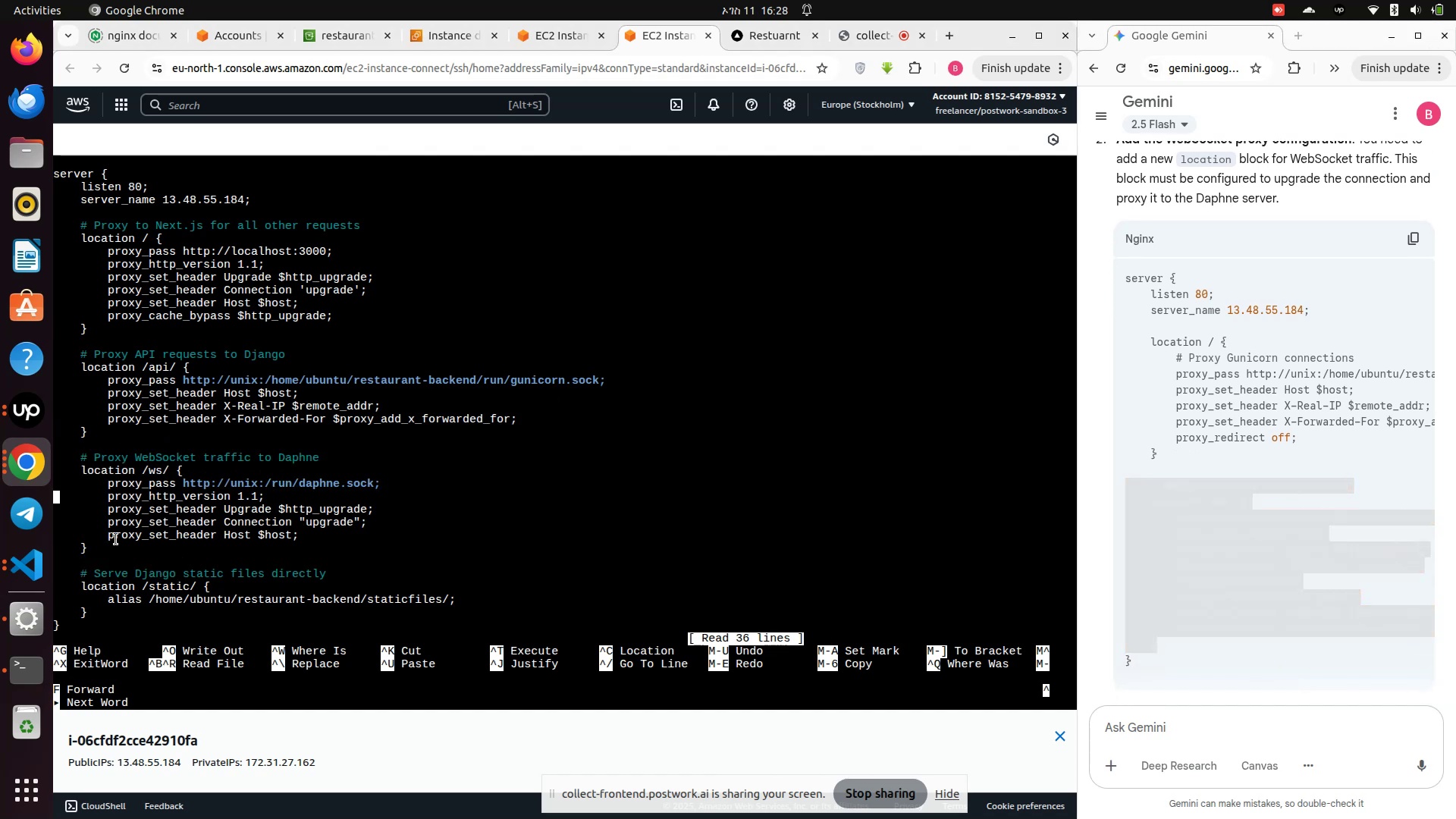 
key(ArrowDown)
 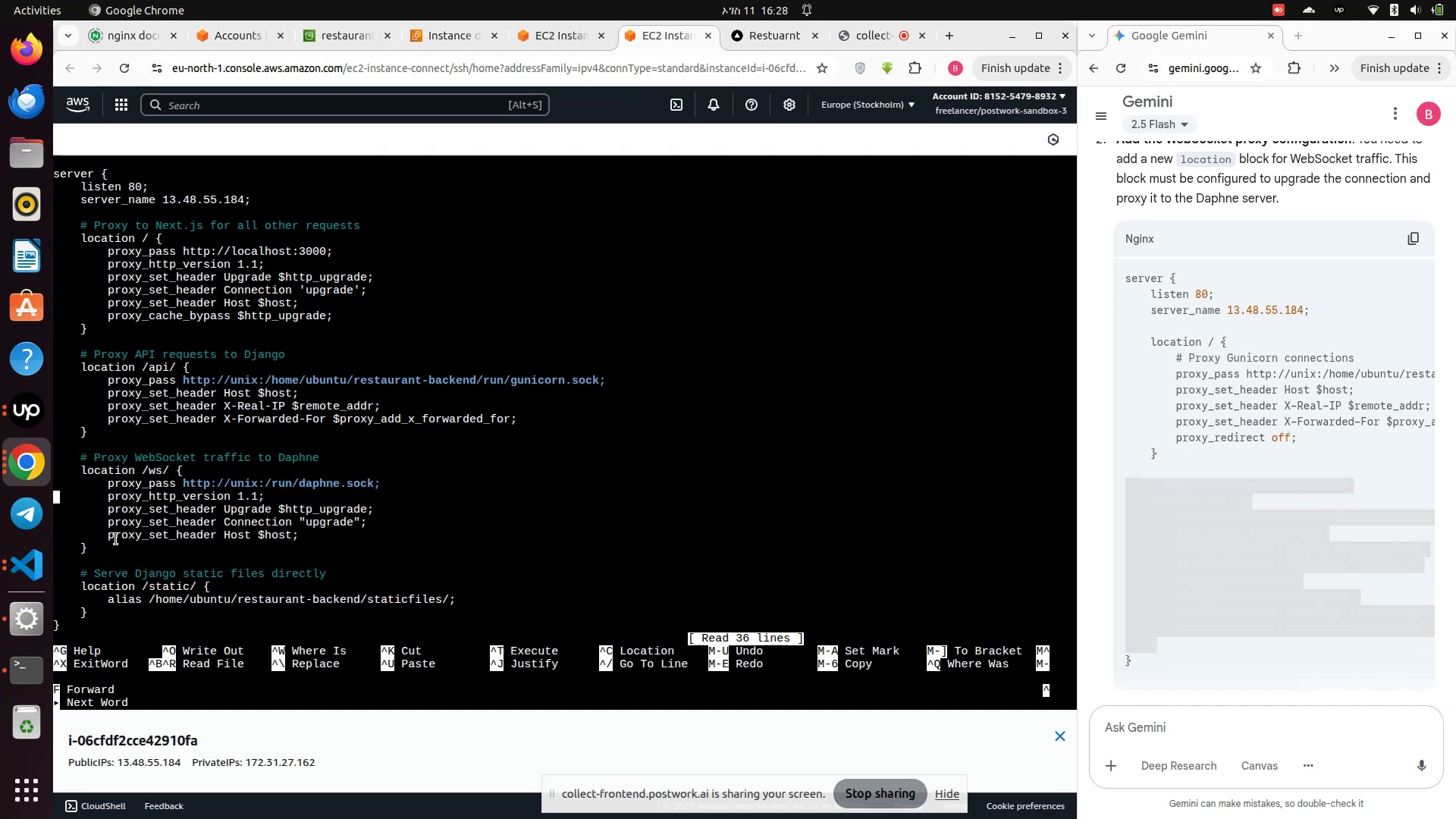 
key(ArrowDown)
 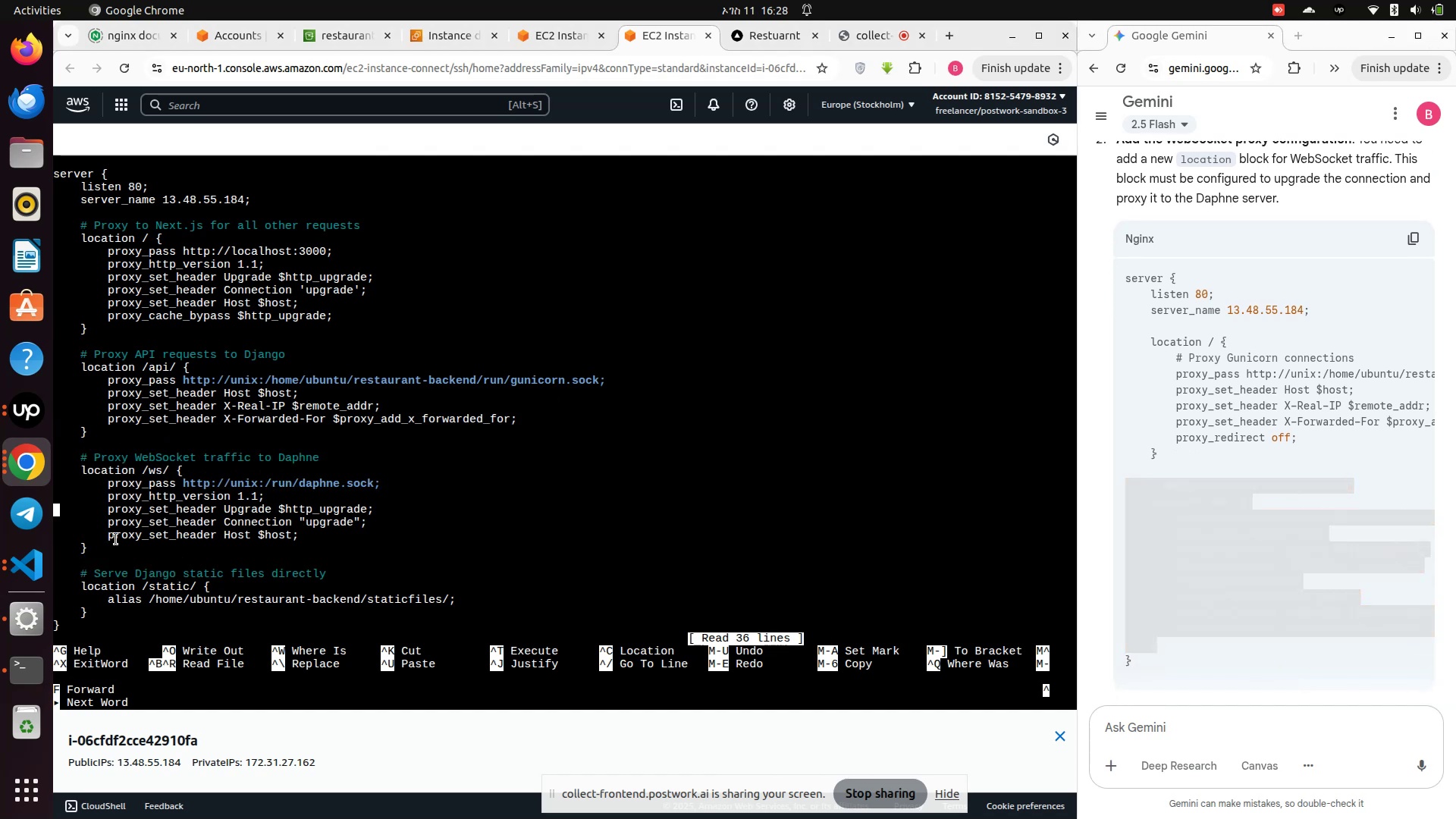 
key(ArrowDown)
 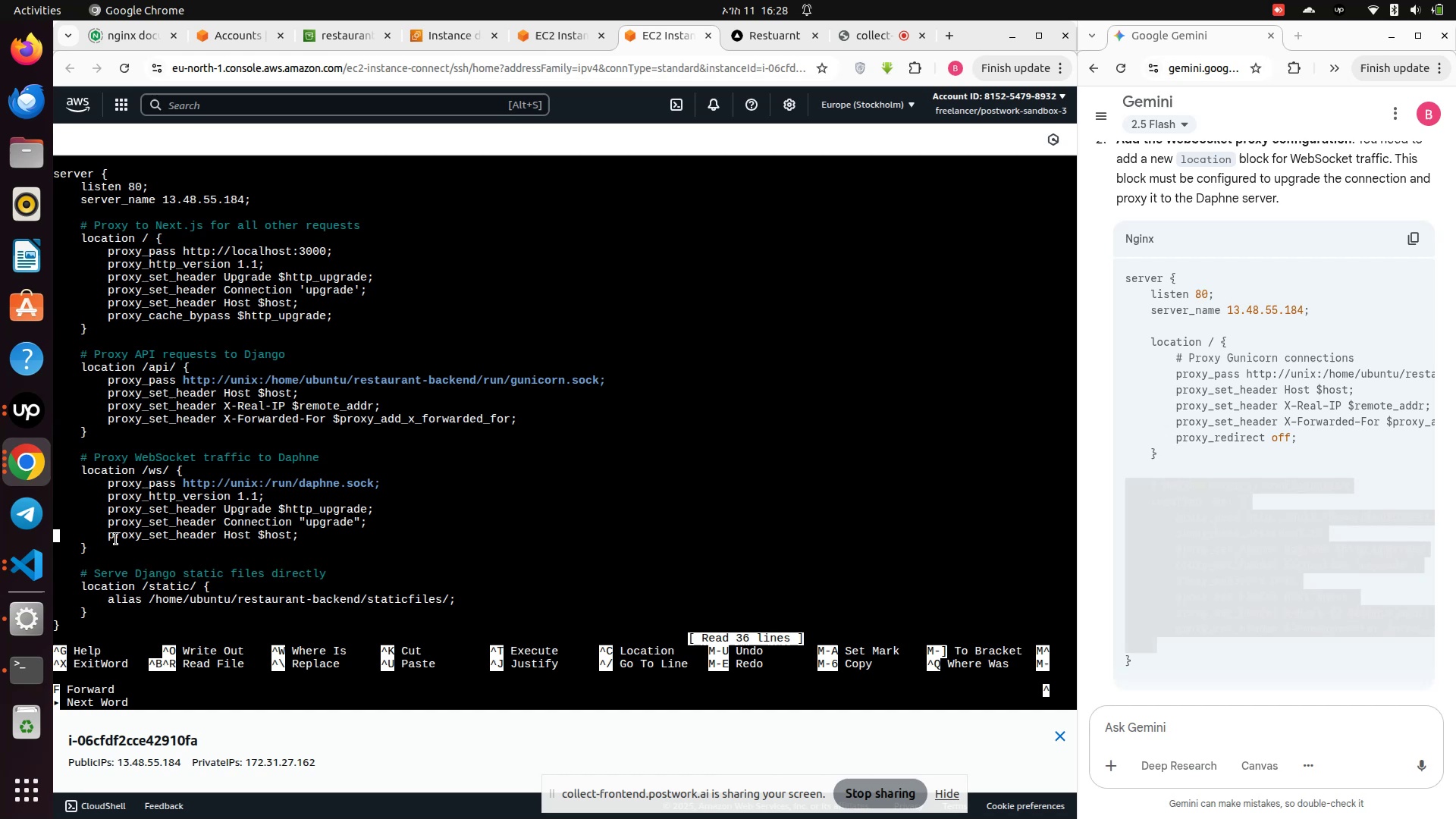 
key(ArrowRight)
 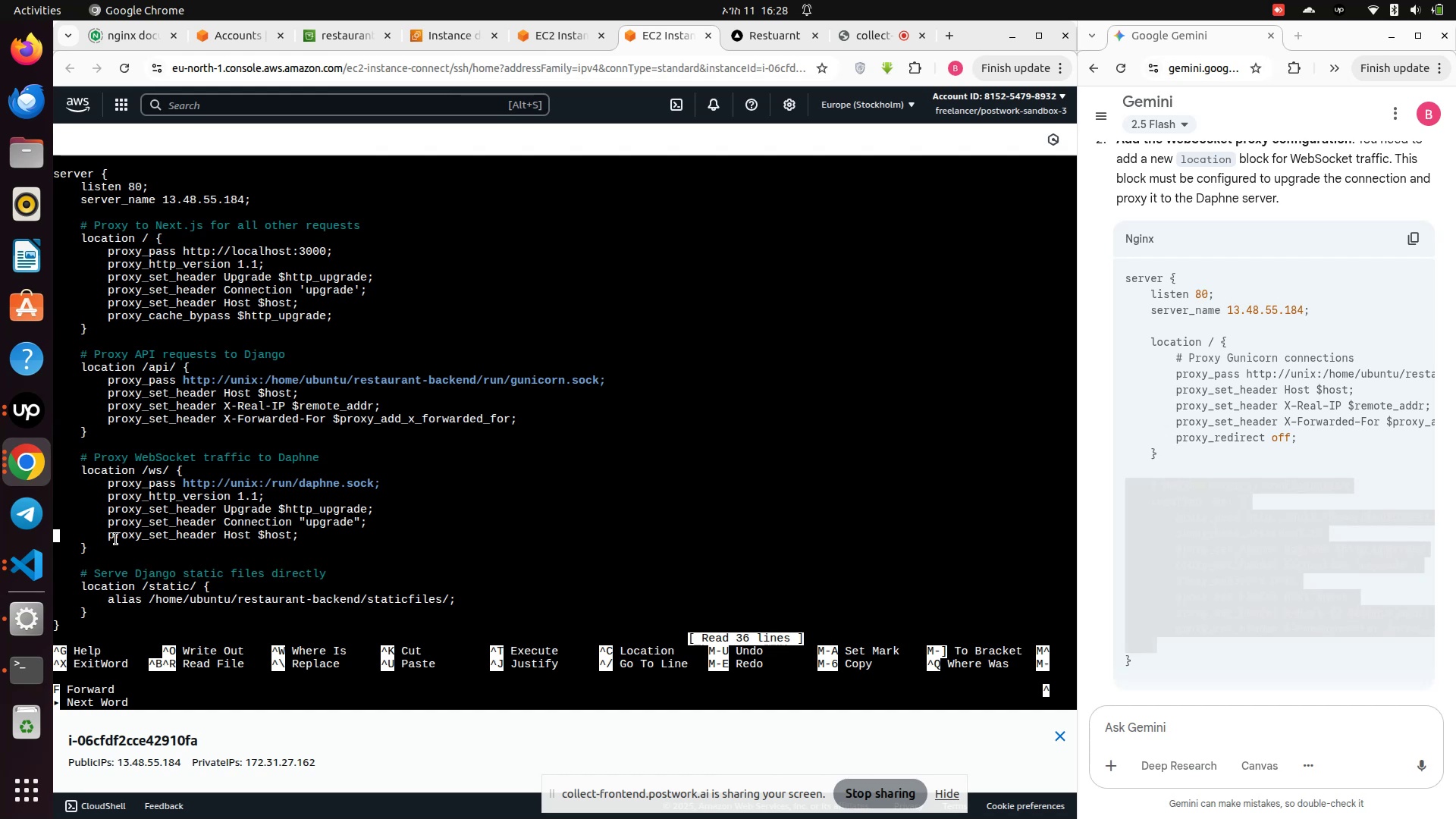 
key(ArrowRight)
 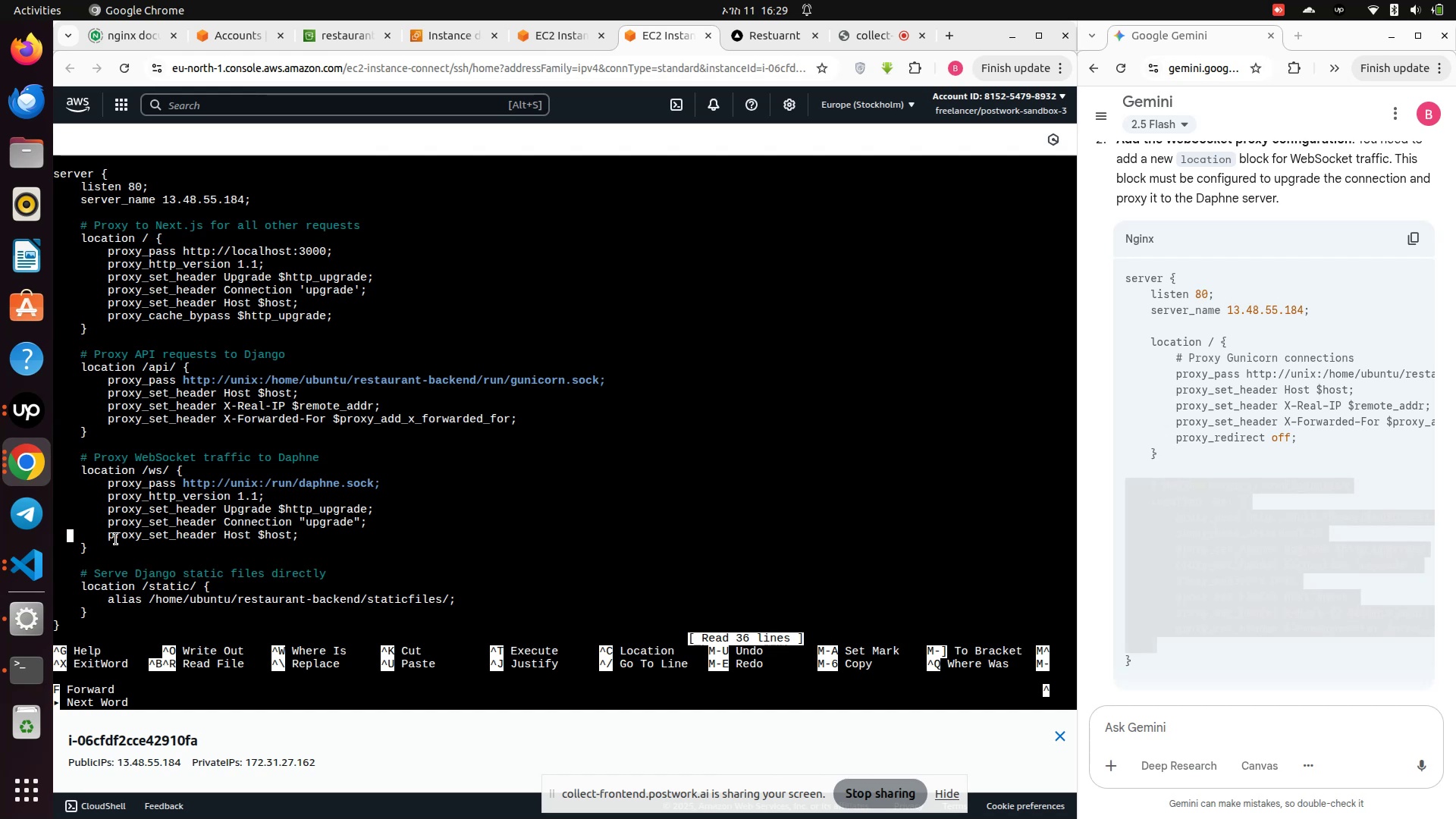 
key(ArrowDown)
 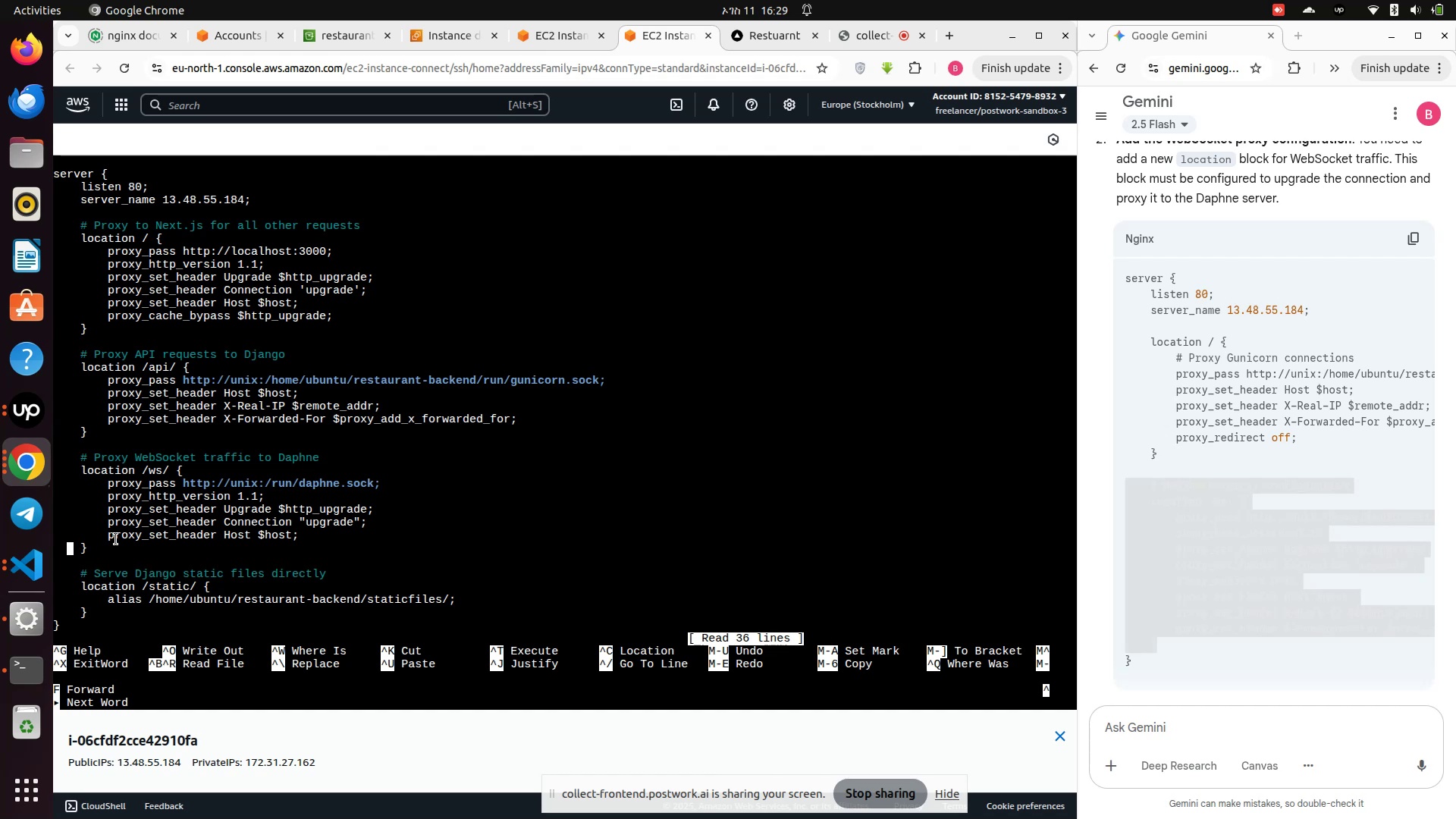 
key(ArrowRight)
 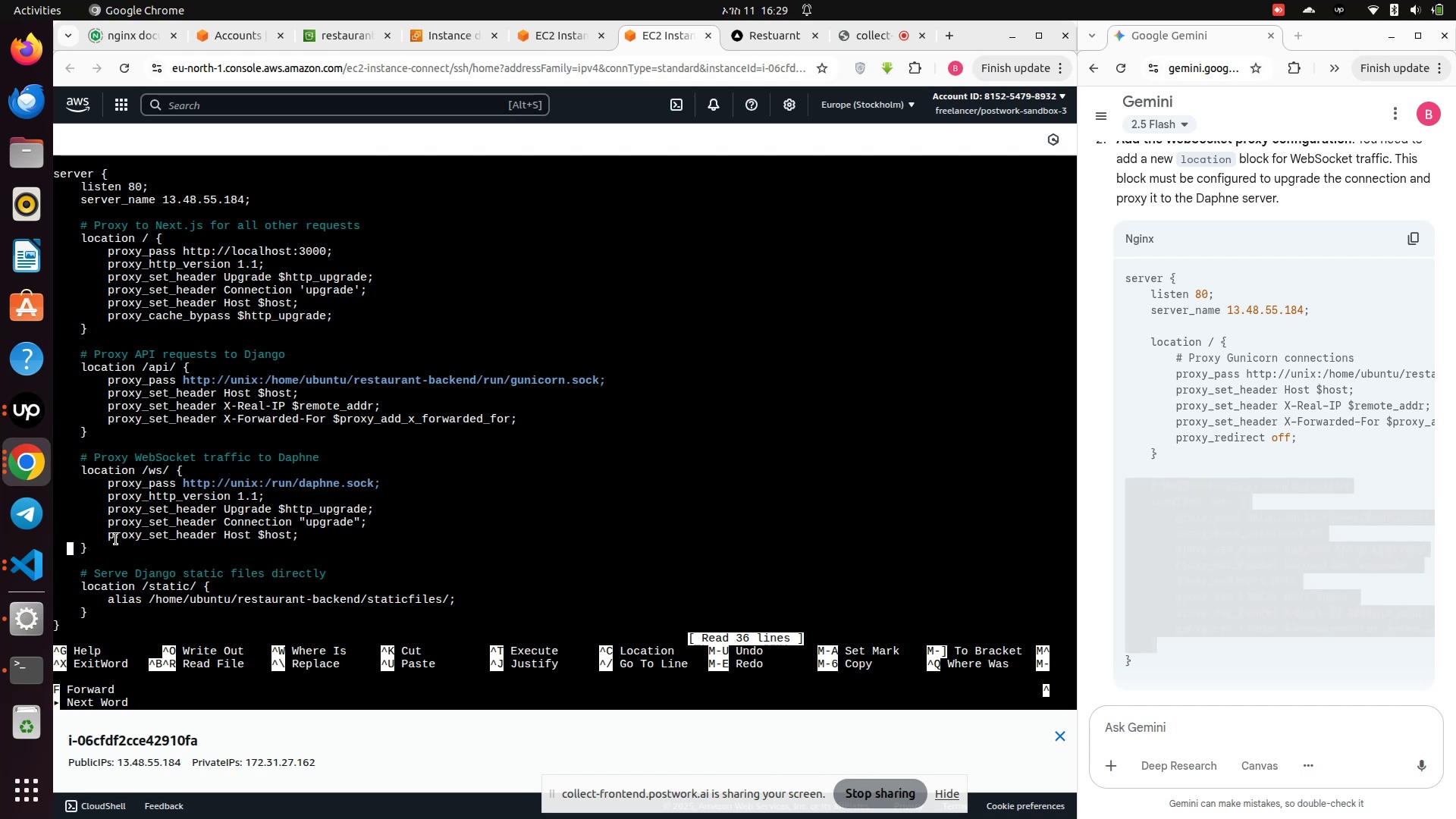 
key(ArrowRight)
 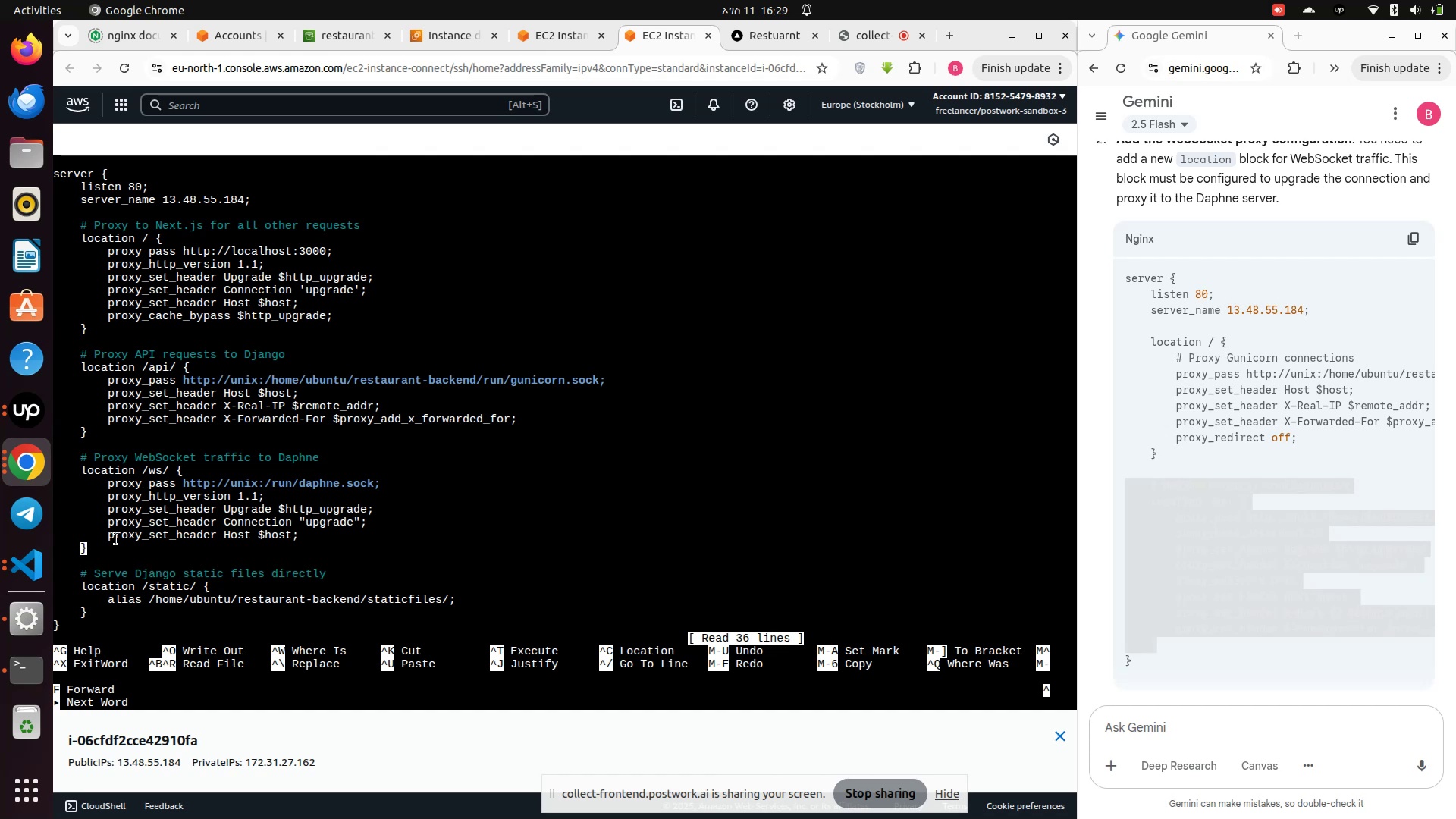 
key(ArrowRight)
 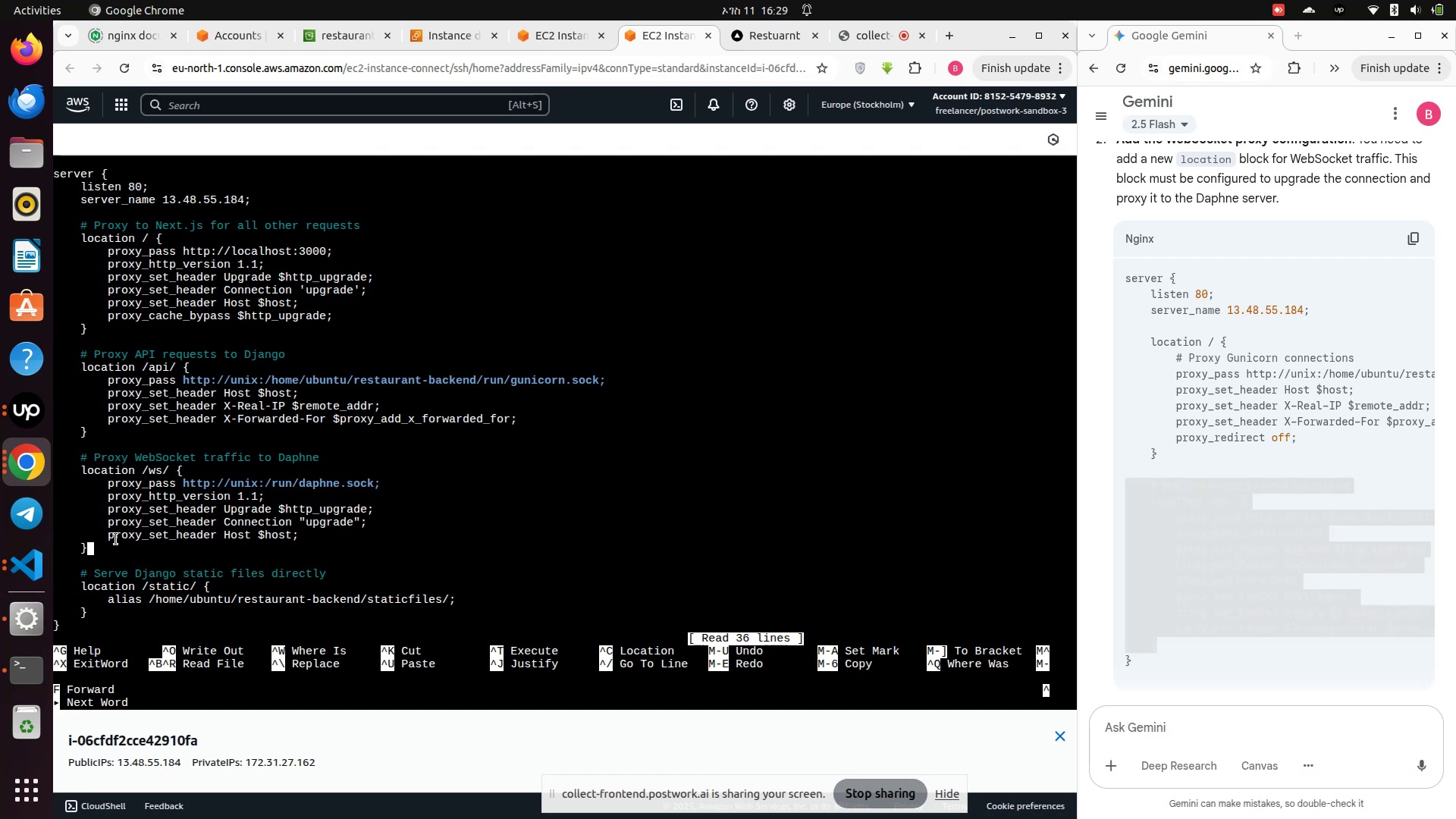 
key(Enter)
 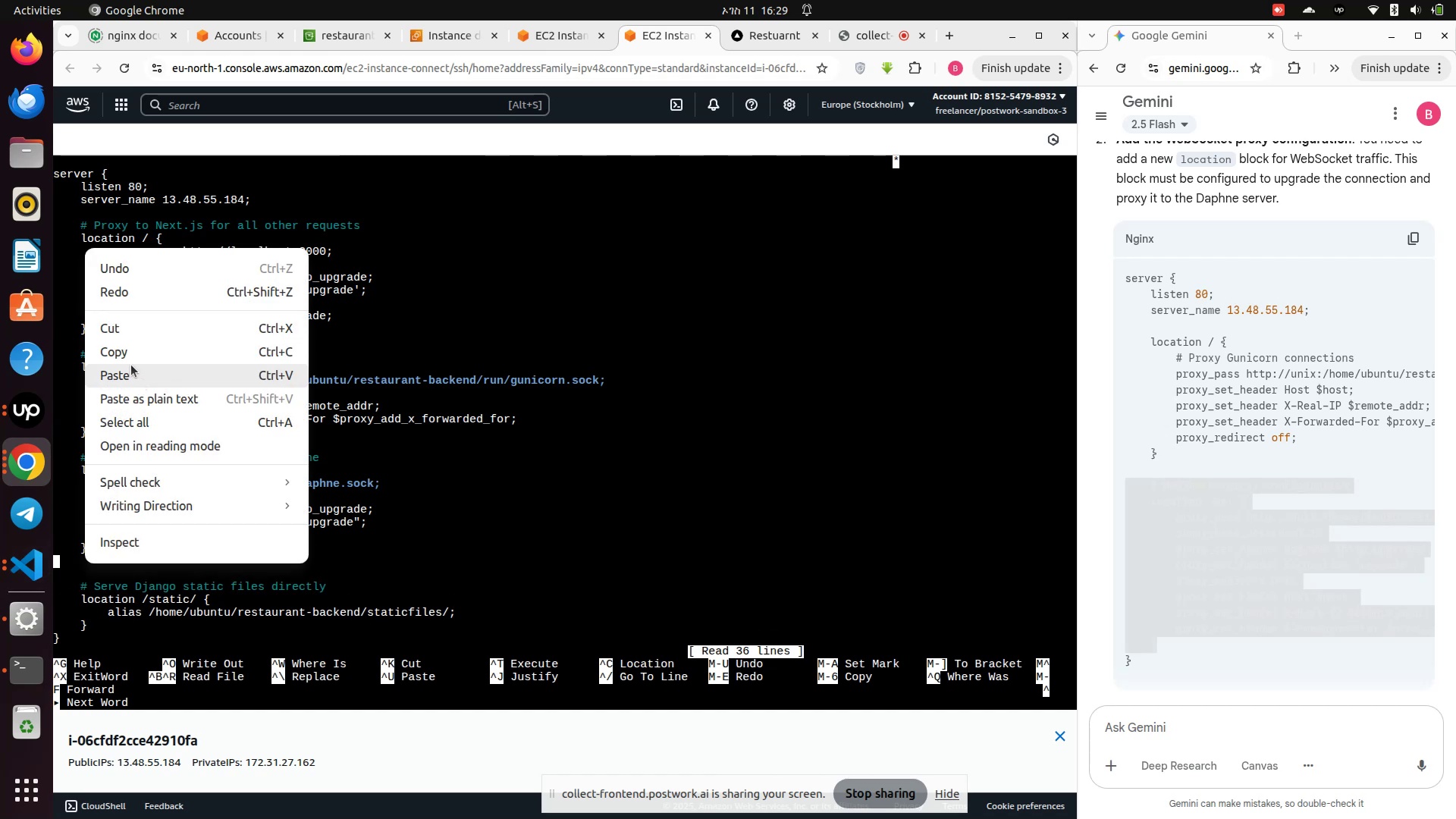 
left_click([130, 366])
 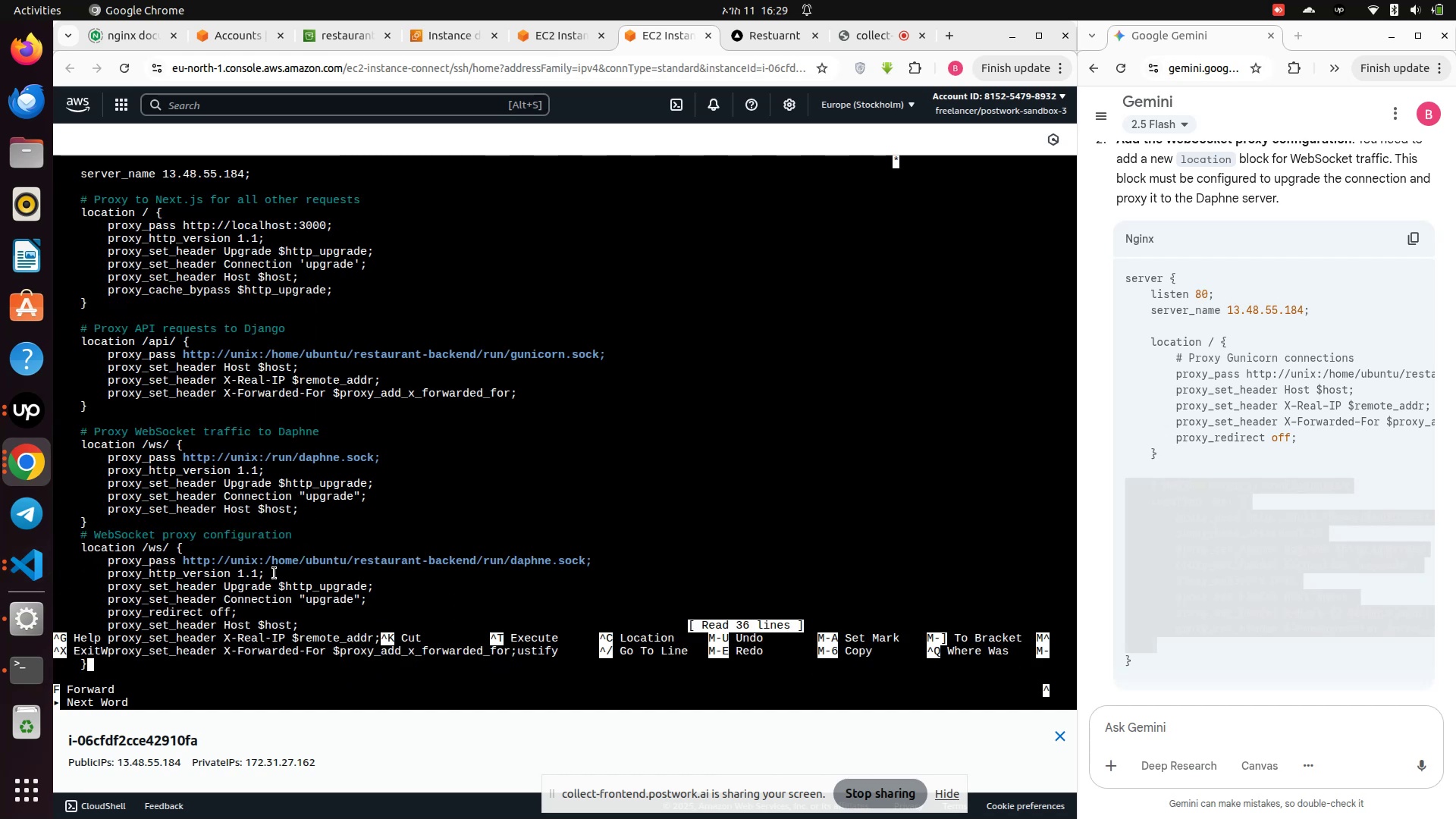 
scroll: coordinate [296, 544], scroll_direction: down, amount: 6.0
 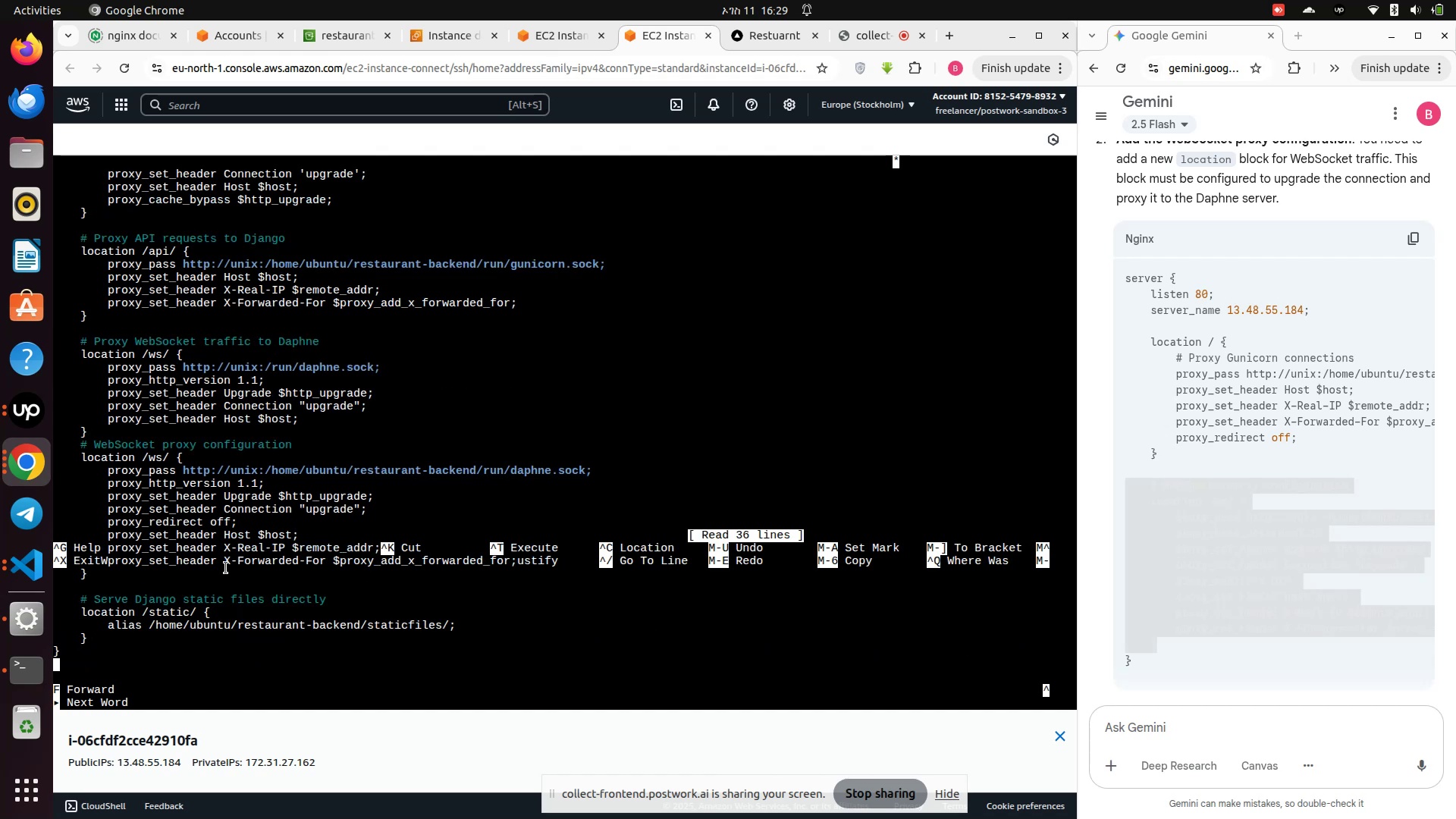 
wait(5.13)
 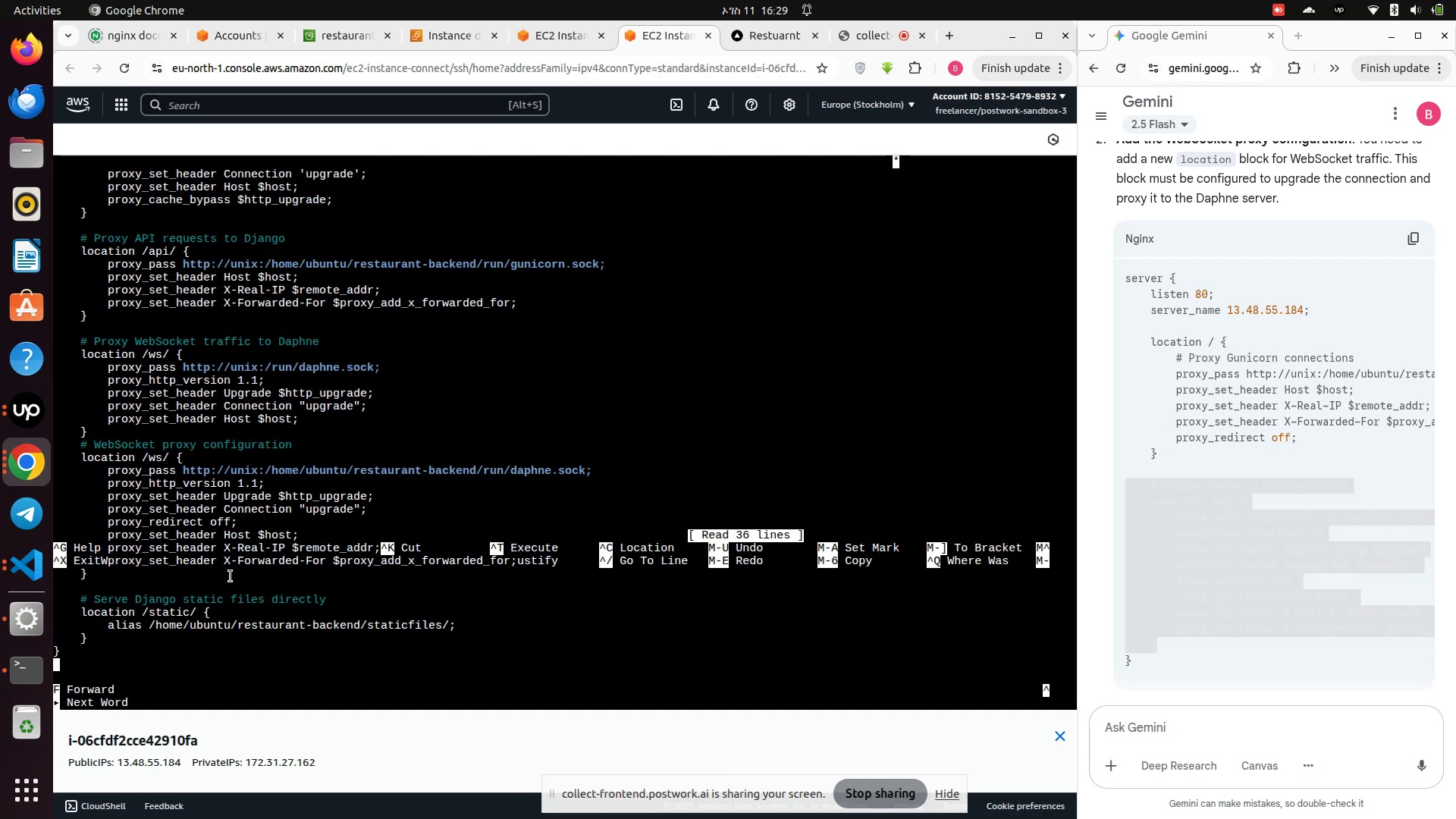 
key(Control+S)
 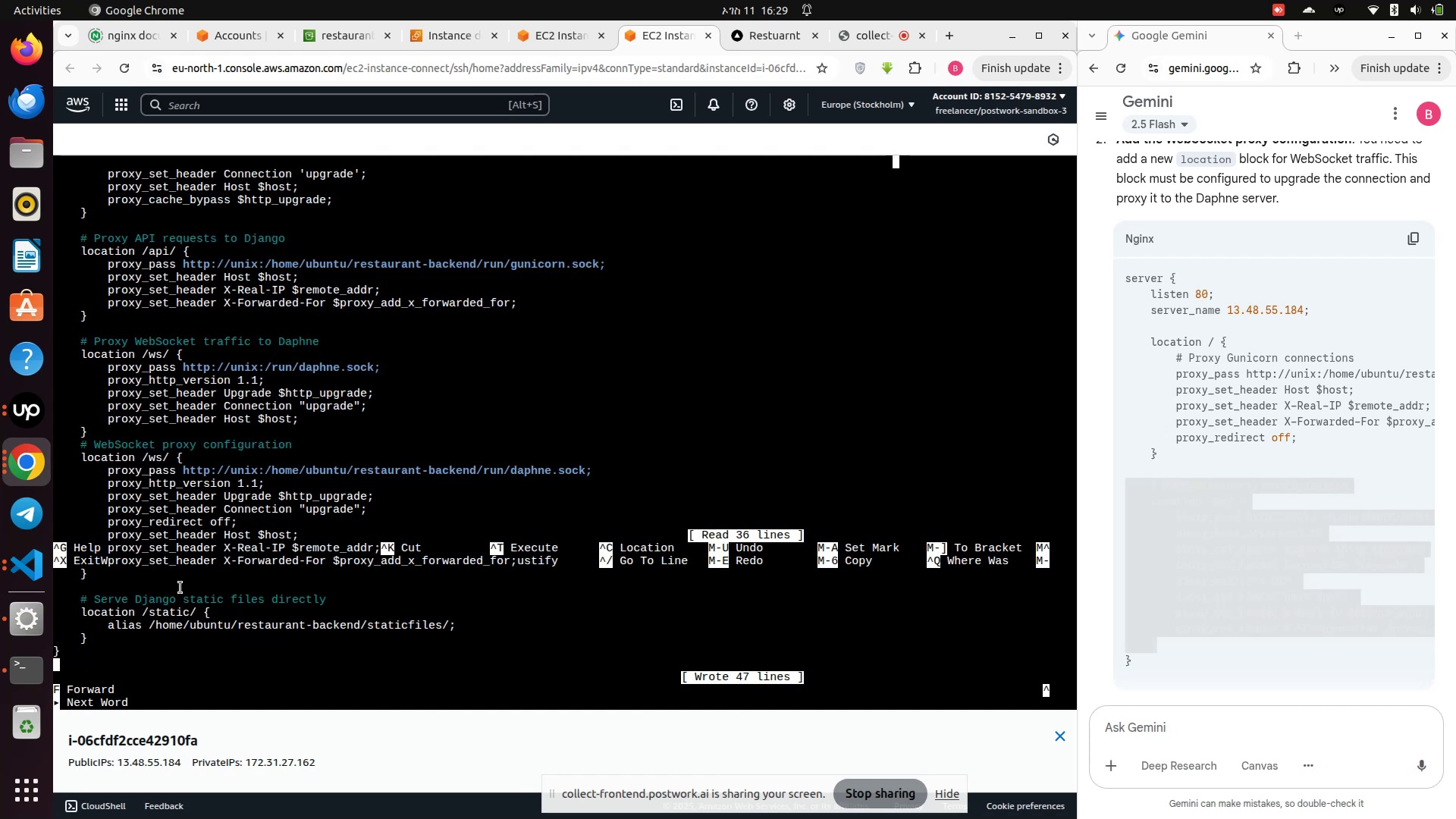 
key(Control+X)
 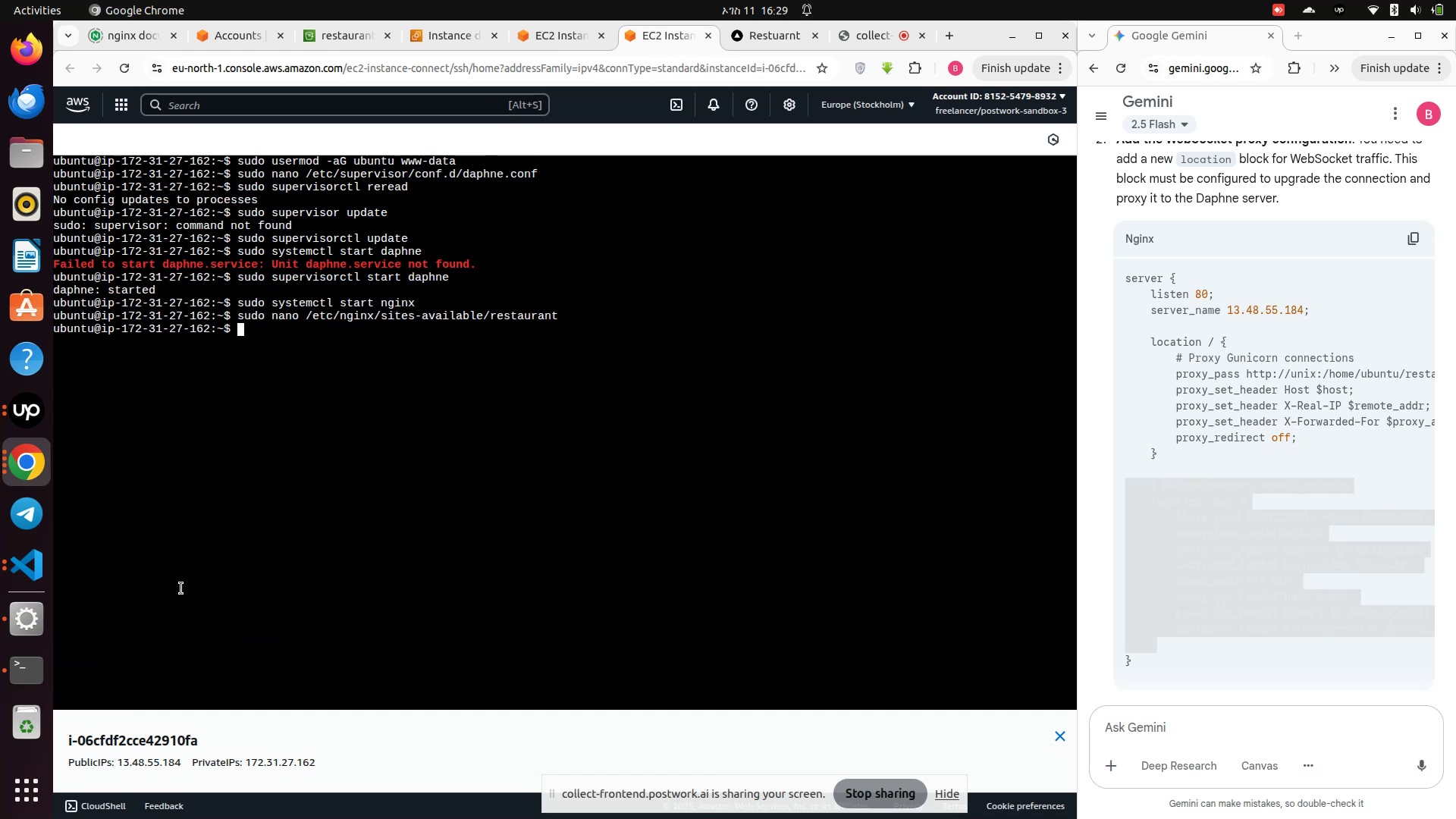 
key(ArrowUp)
 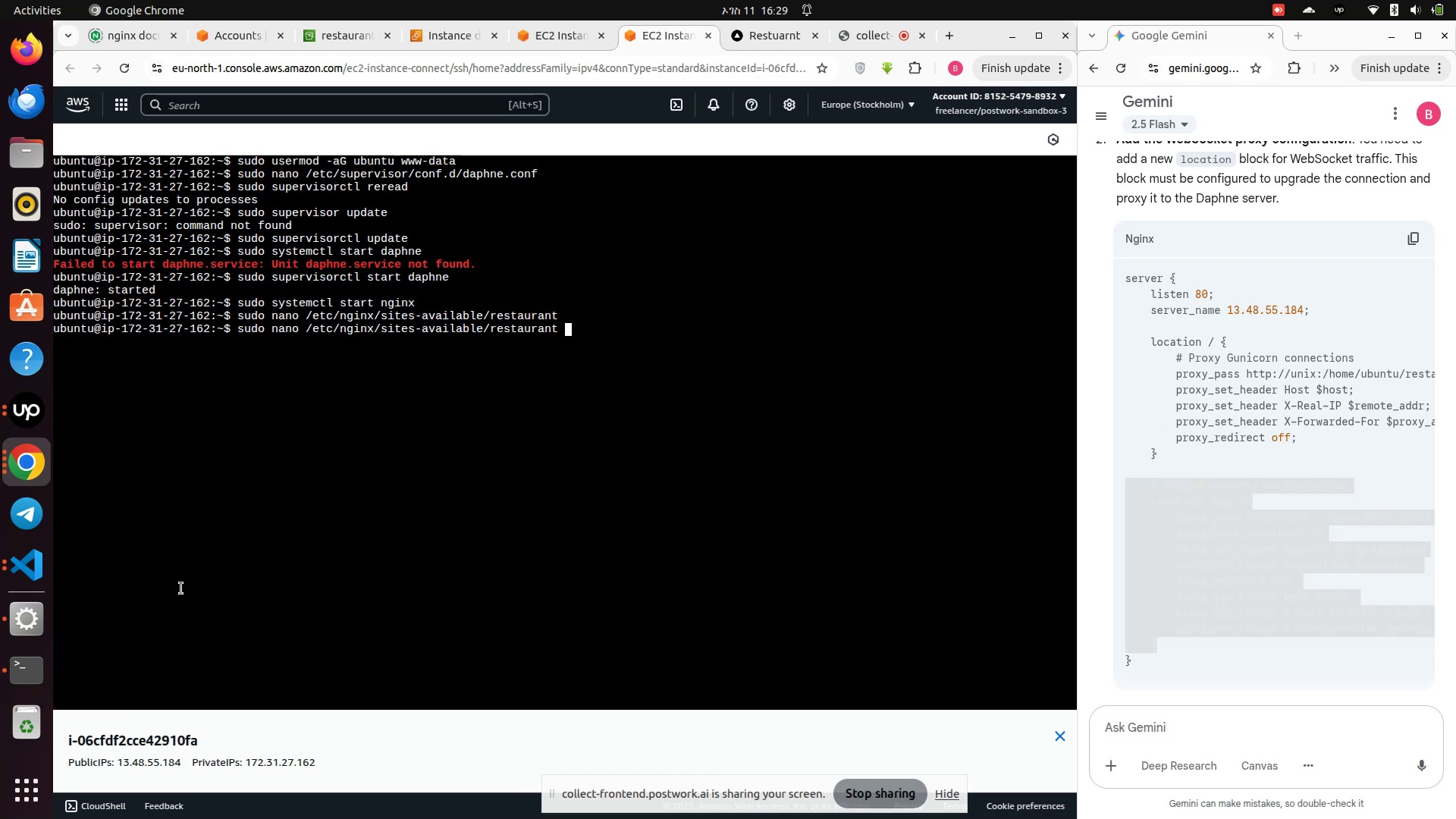 
key(Enter)
 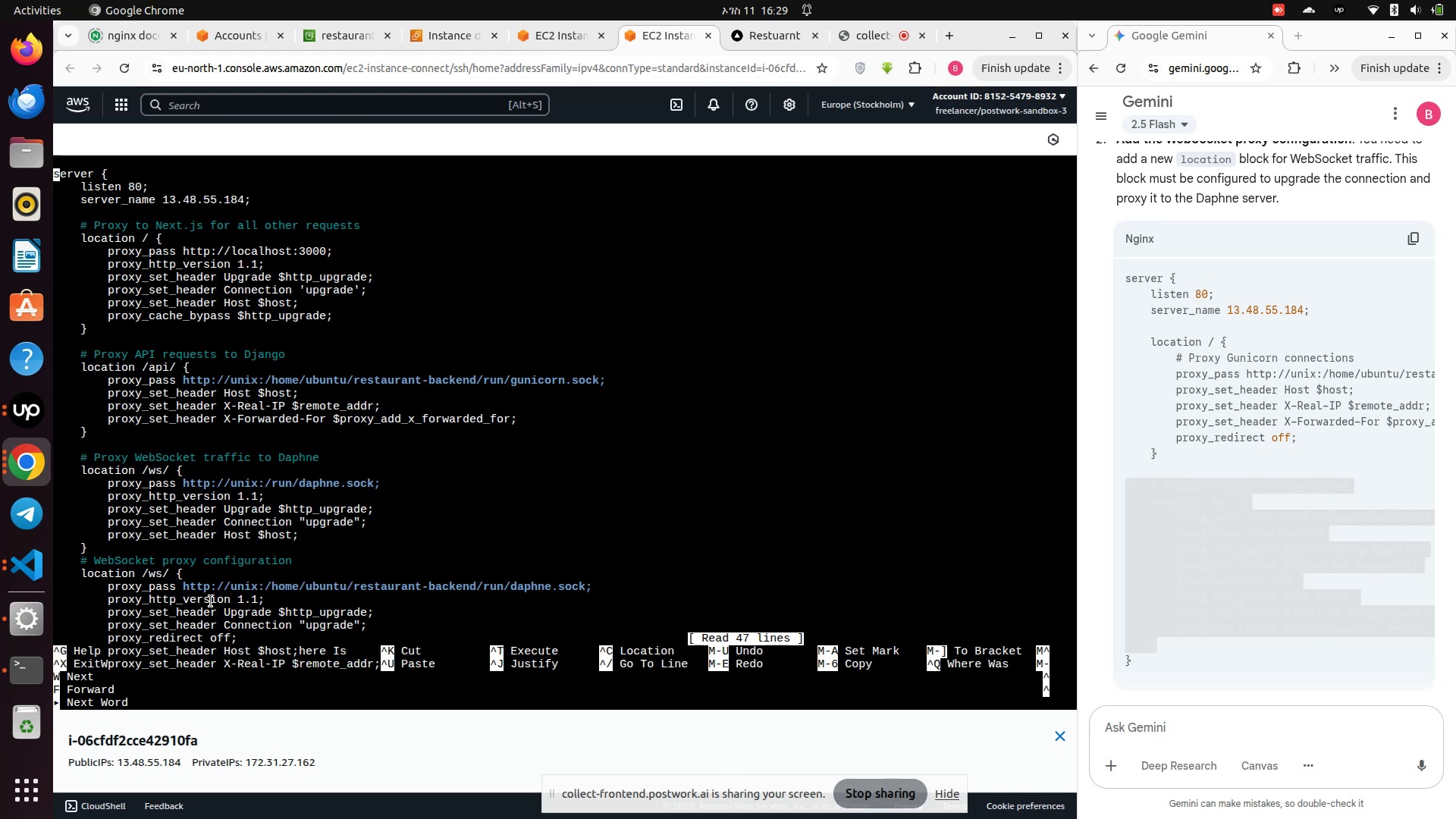 
scroll: coordinate [263, 392], scroll_direction: down, amount: 16.0
 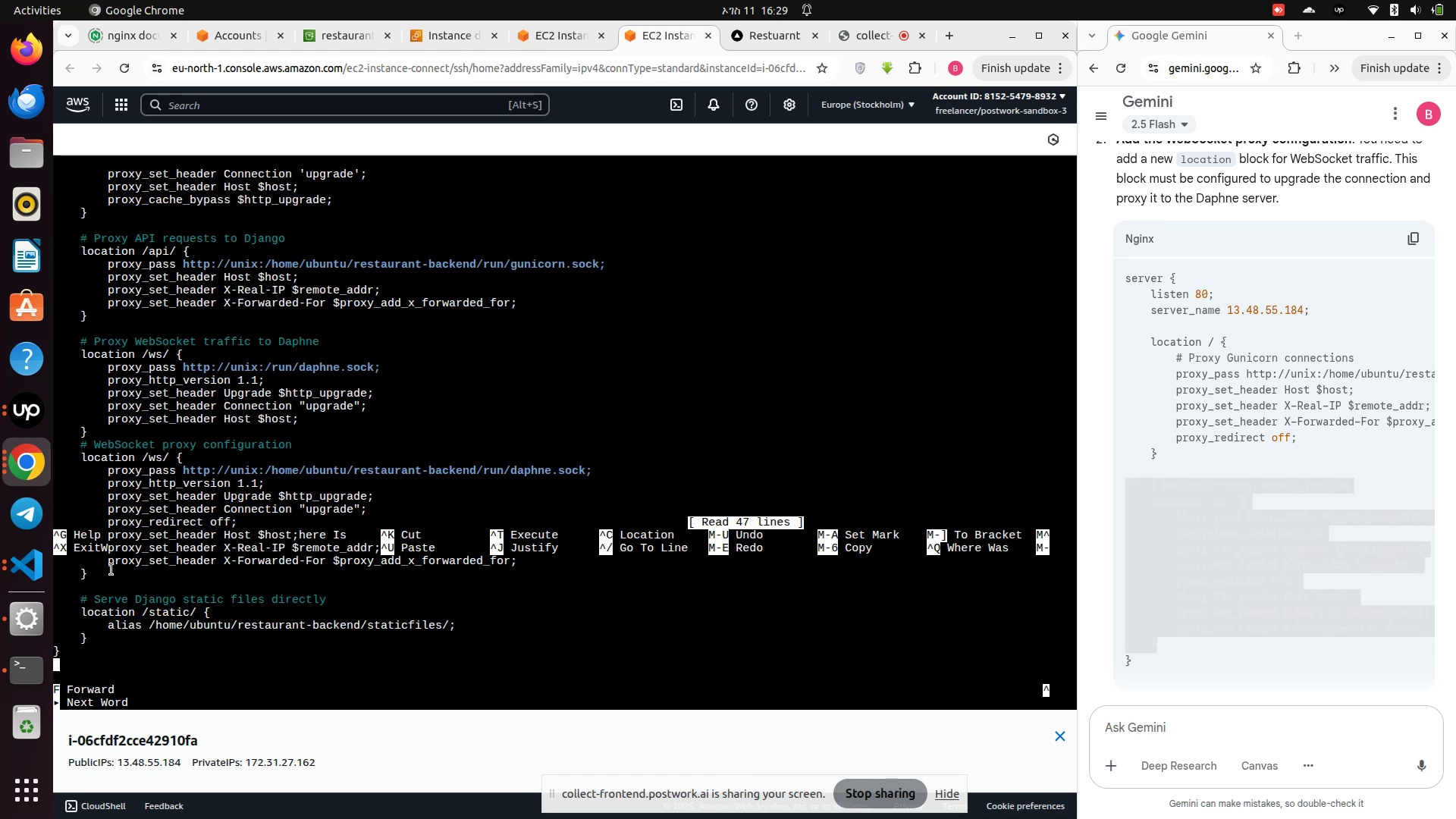 
left_click_drag(start_coordinate=[88, 579], to_coordinate=[78, 450])
 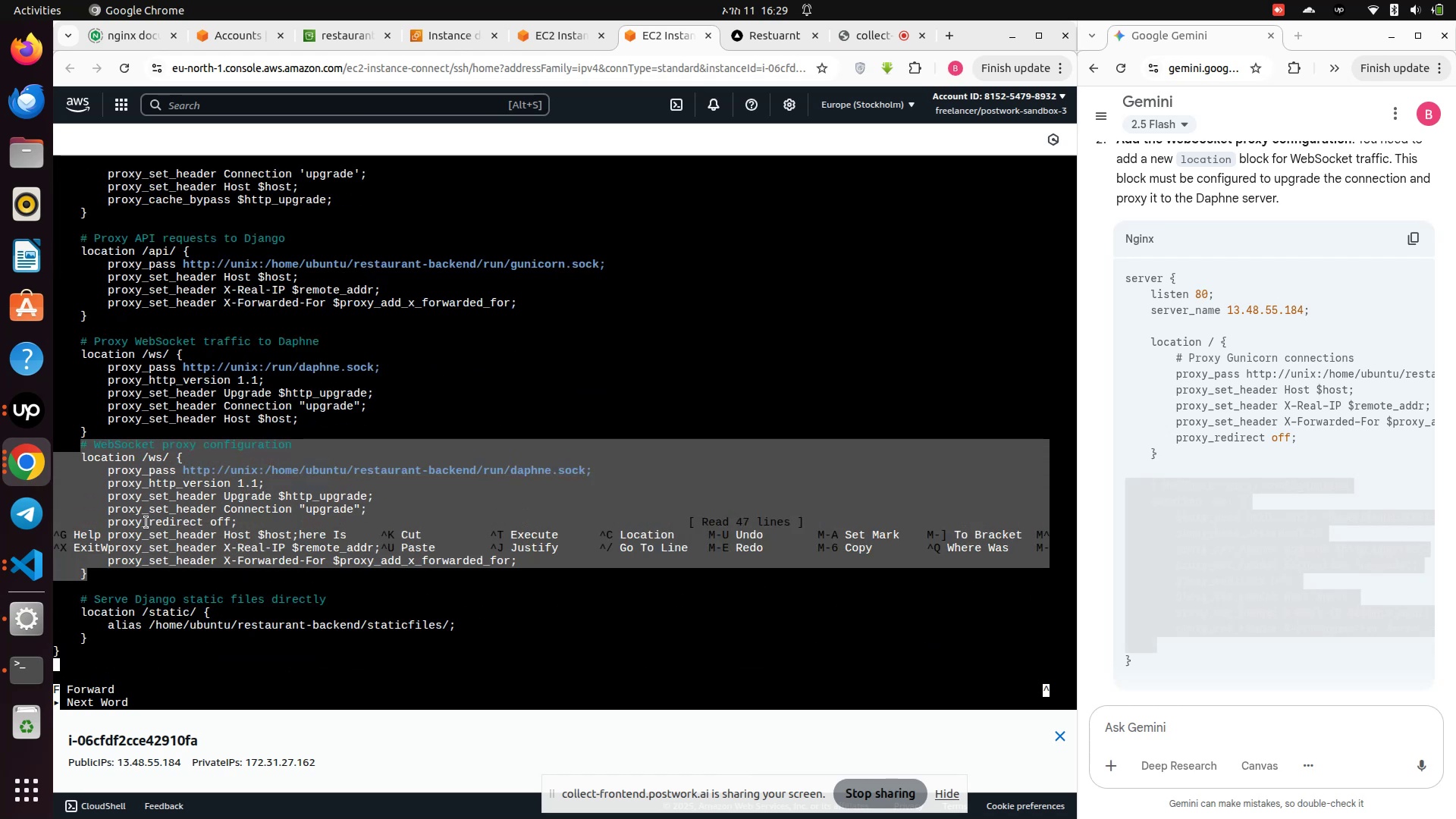 
key(Backspace)
 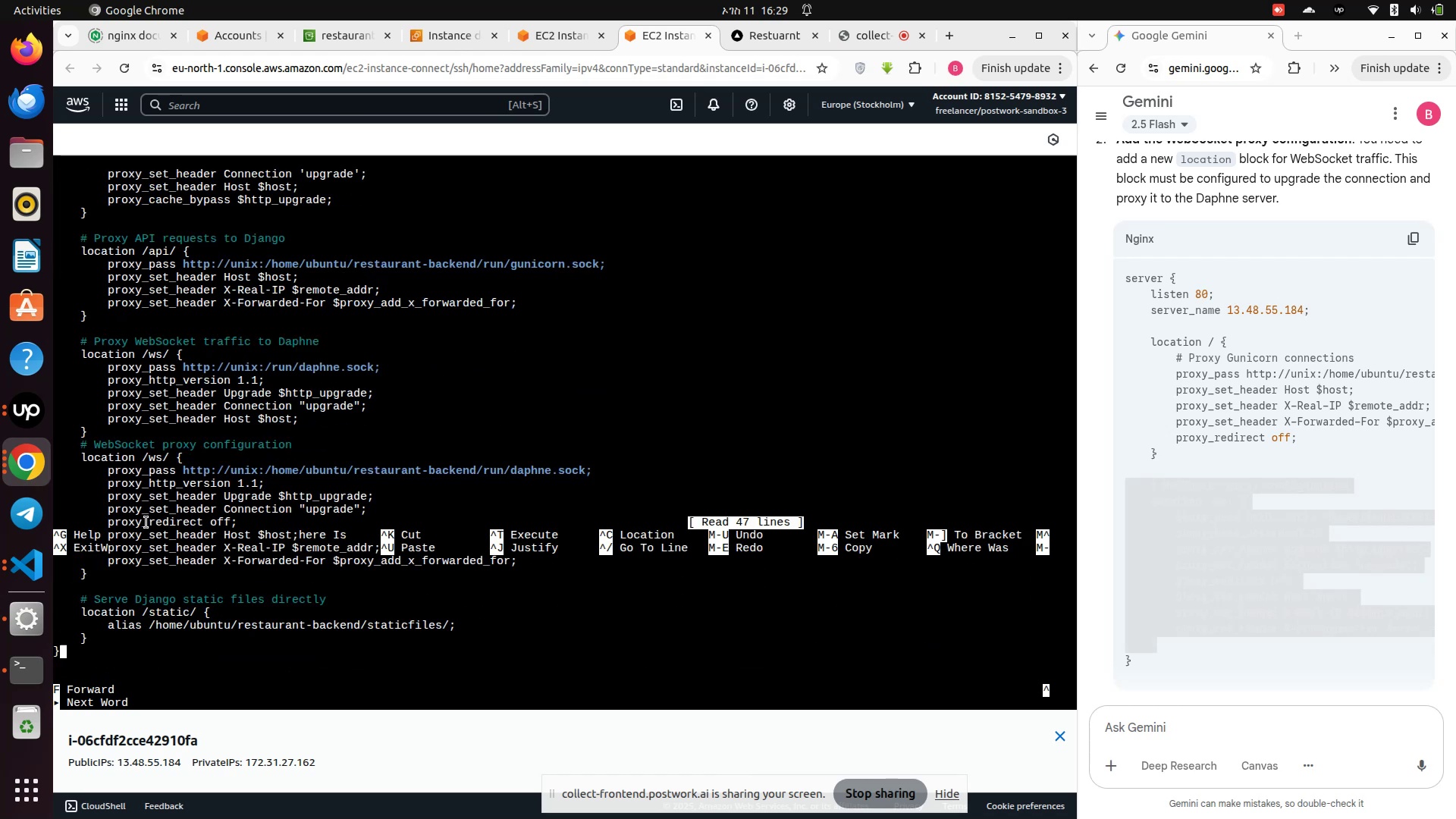 
key(Backspace)
 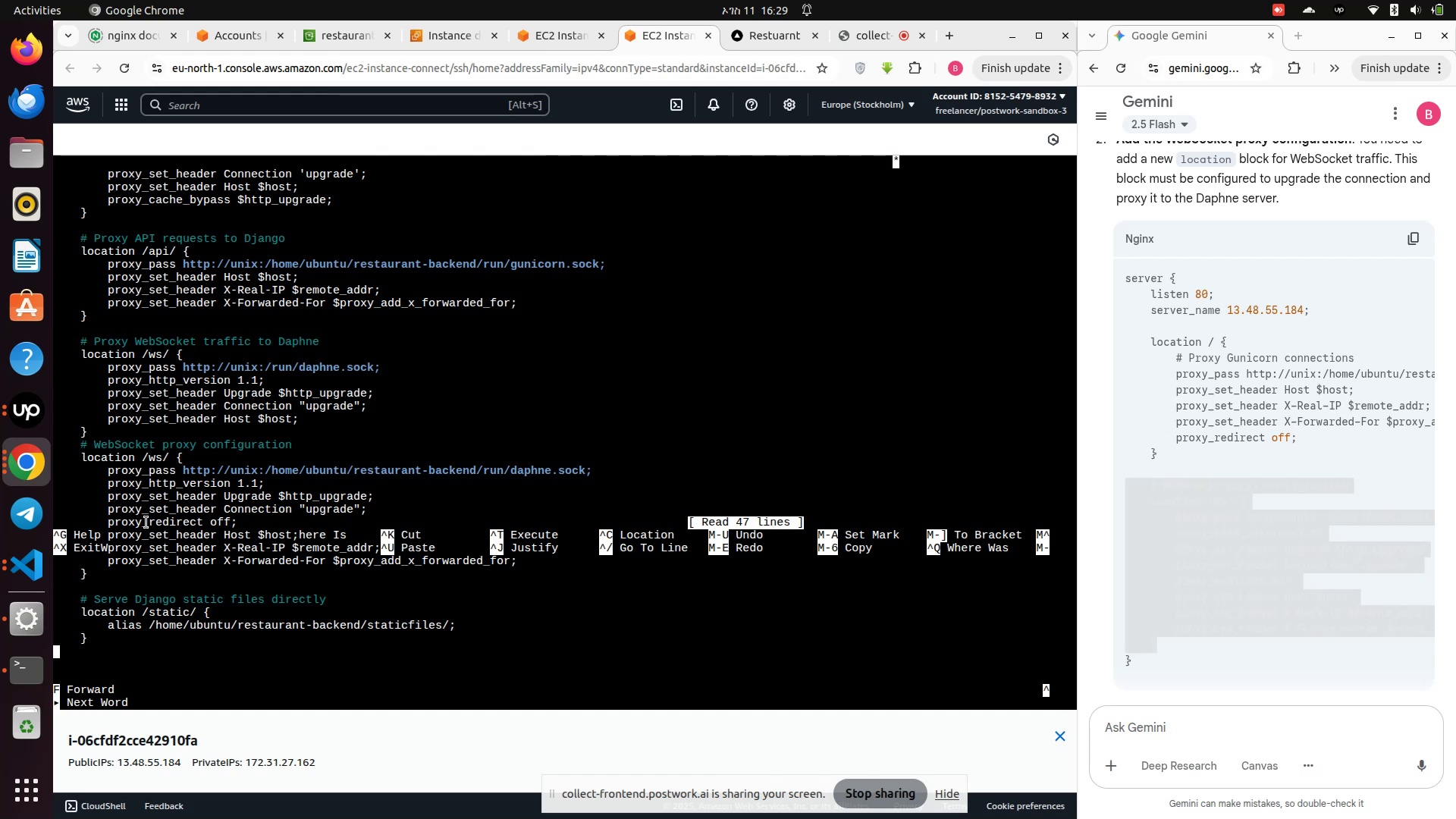 
key(Control+Z)
 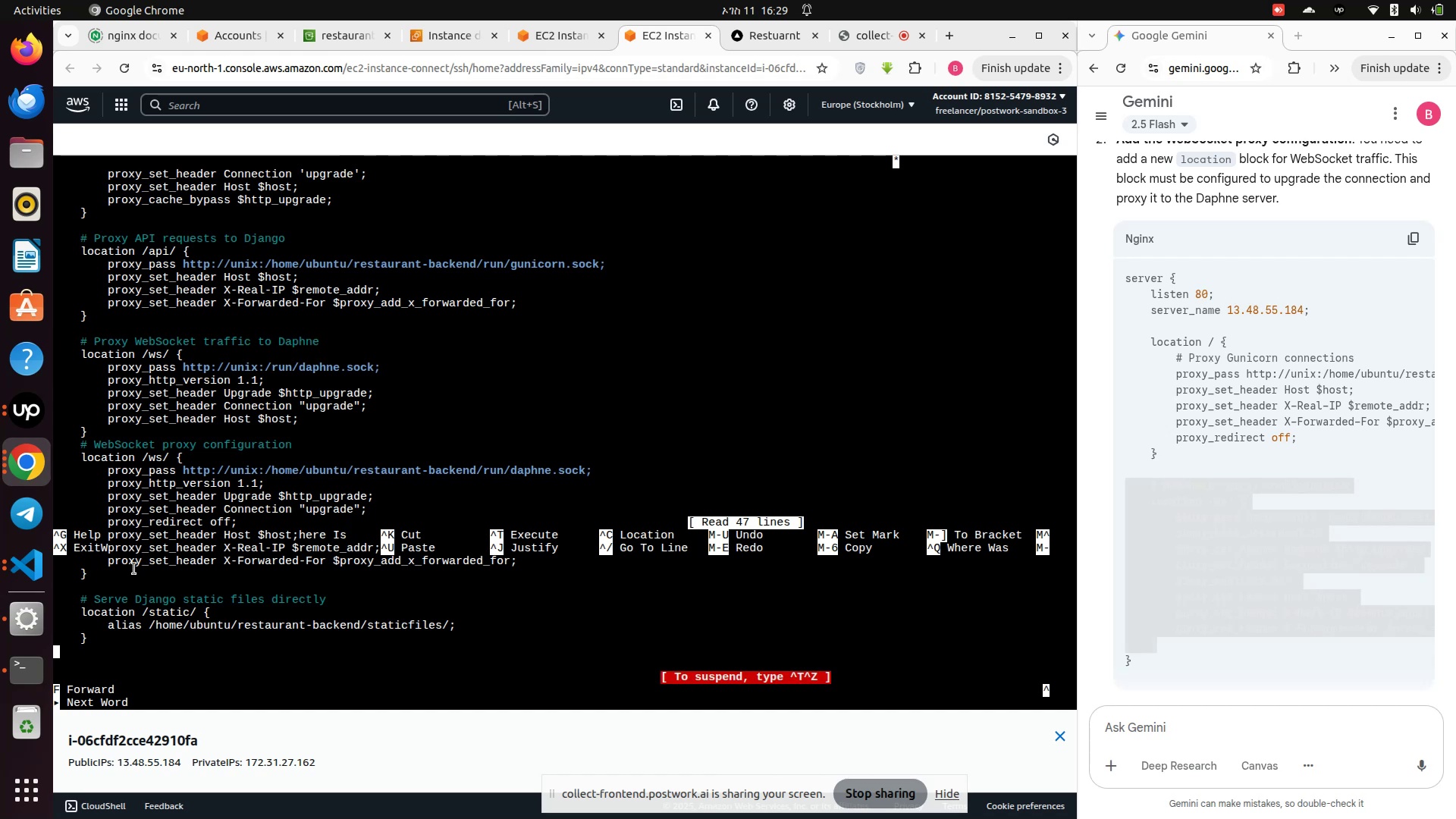 
key(Control+X)
 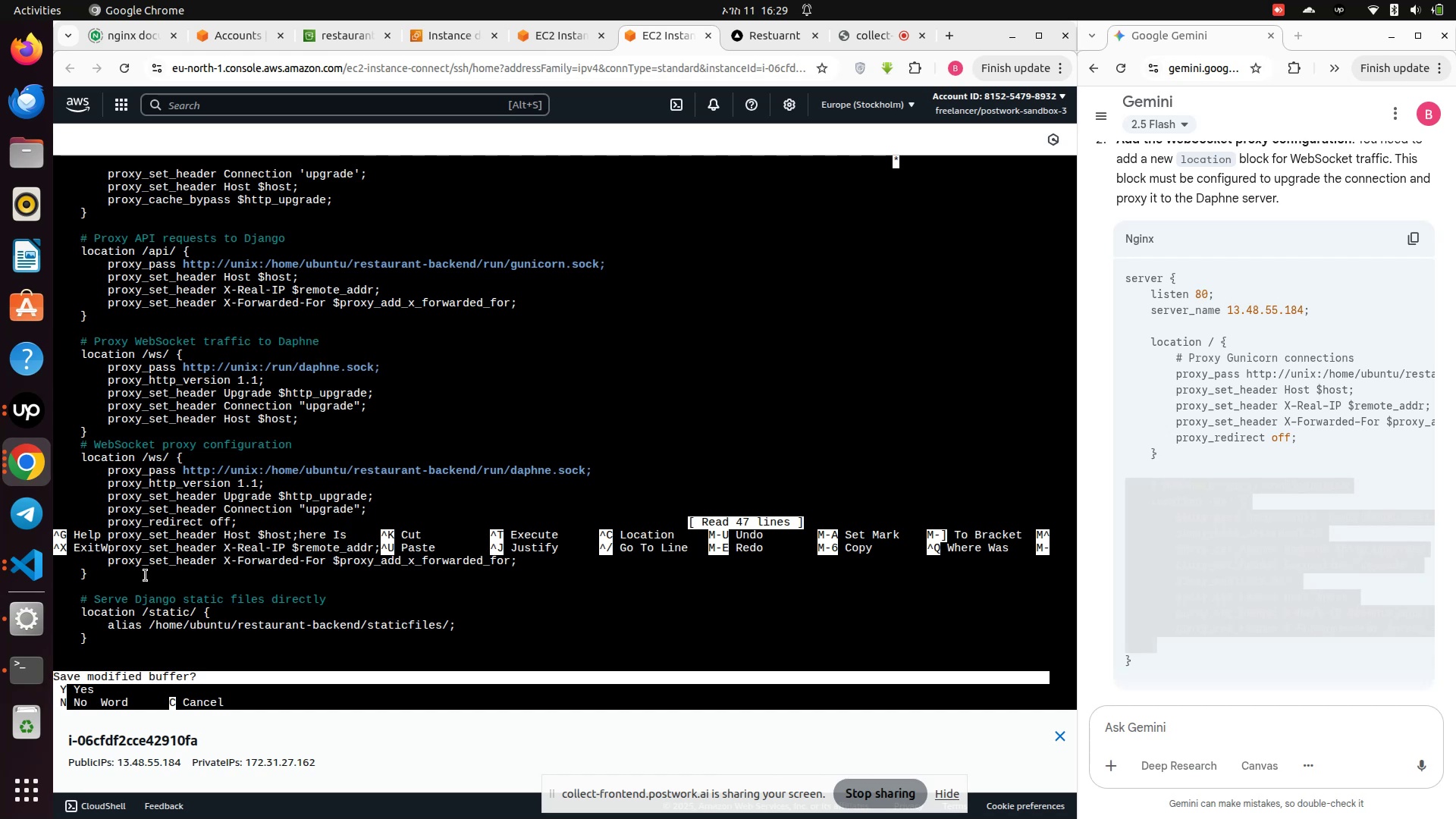 
key(Control+Z)
 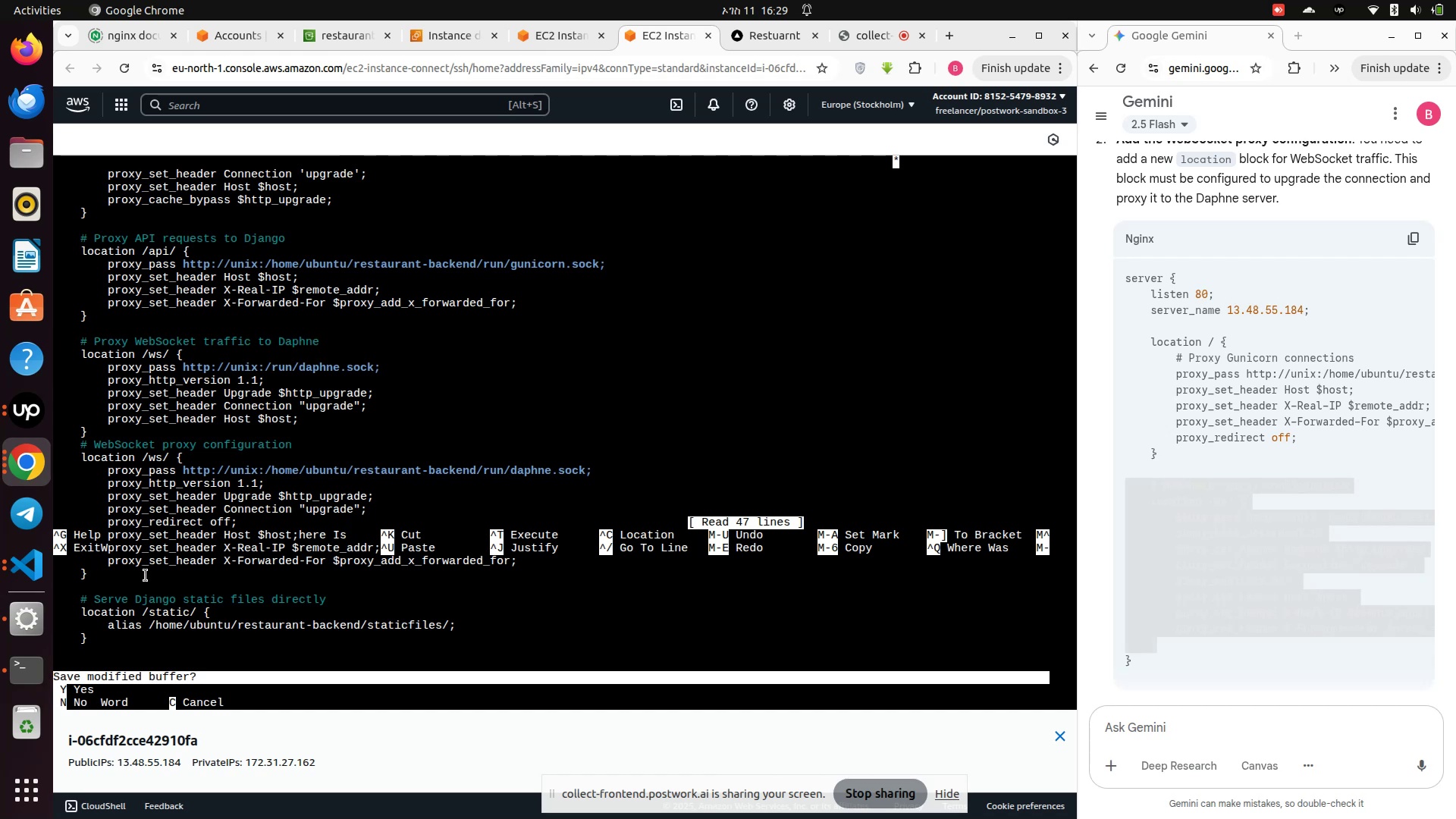 
key(N)
 